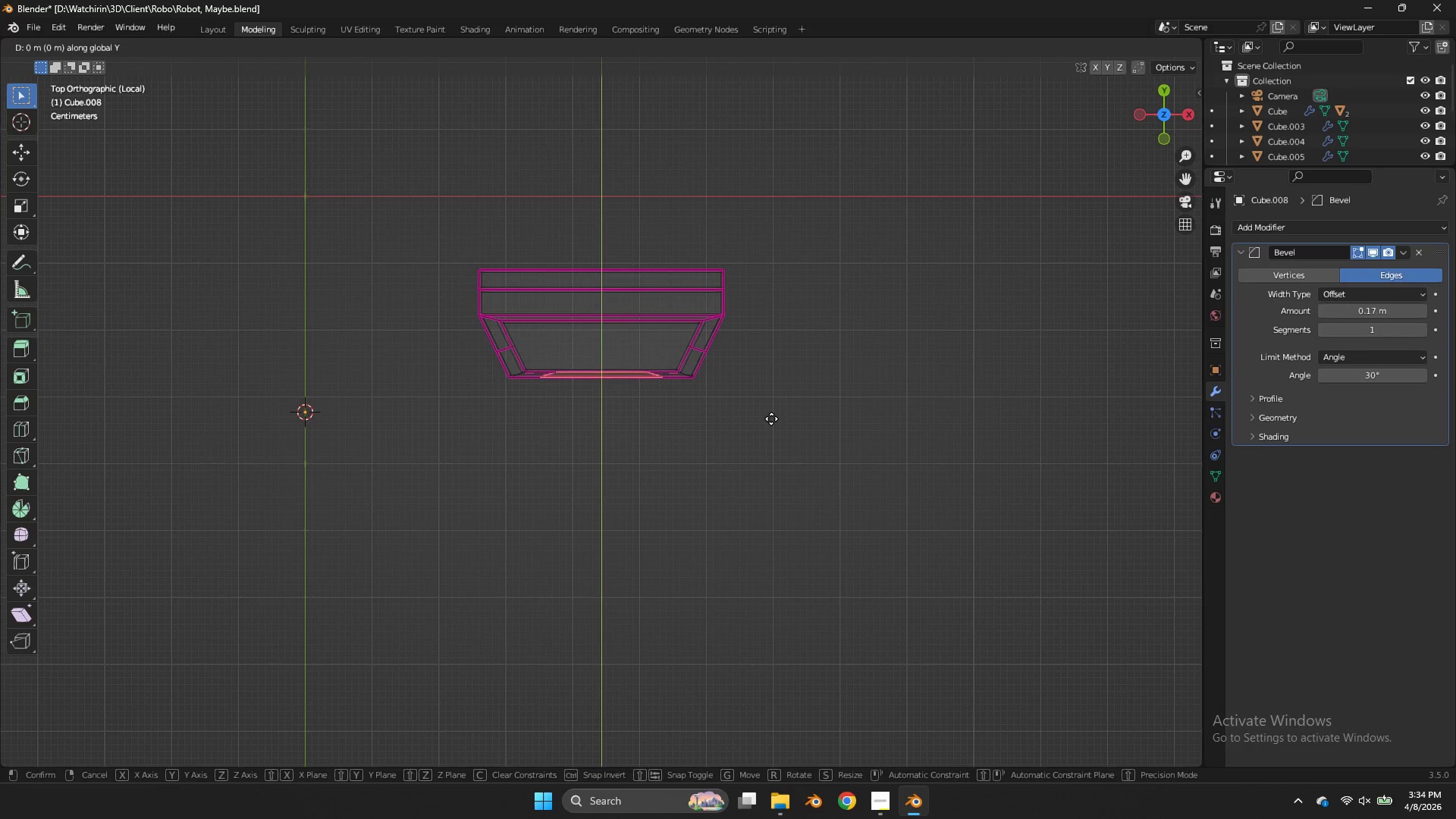 
hold_key(key=ShiftLeft, duration=0.38)
left_click([771, 434])
 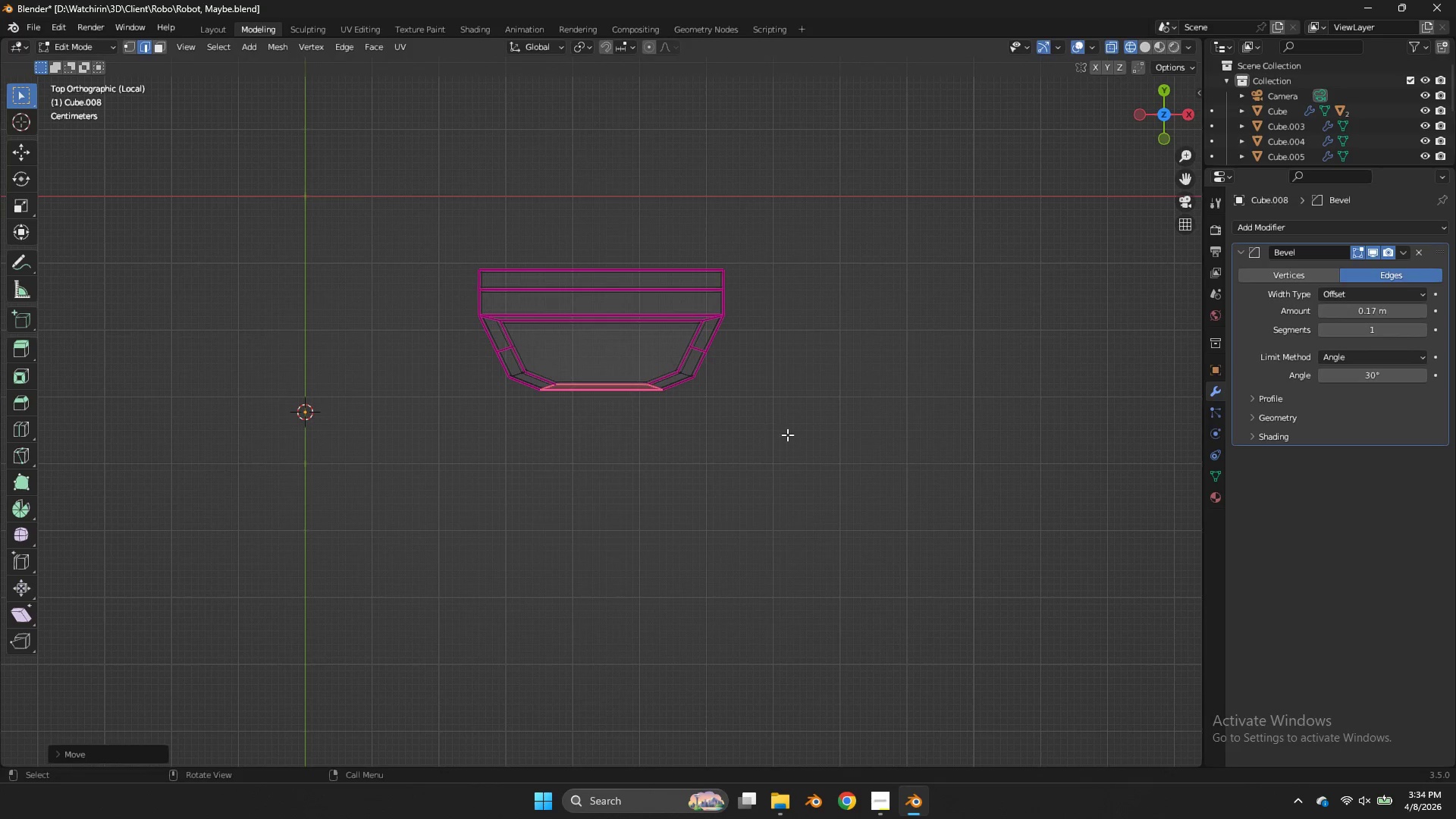 
key(Z)
 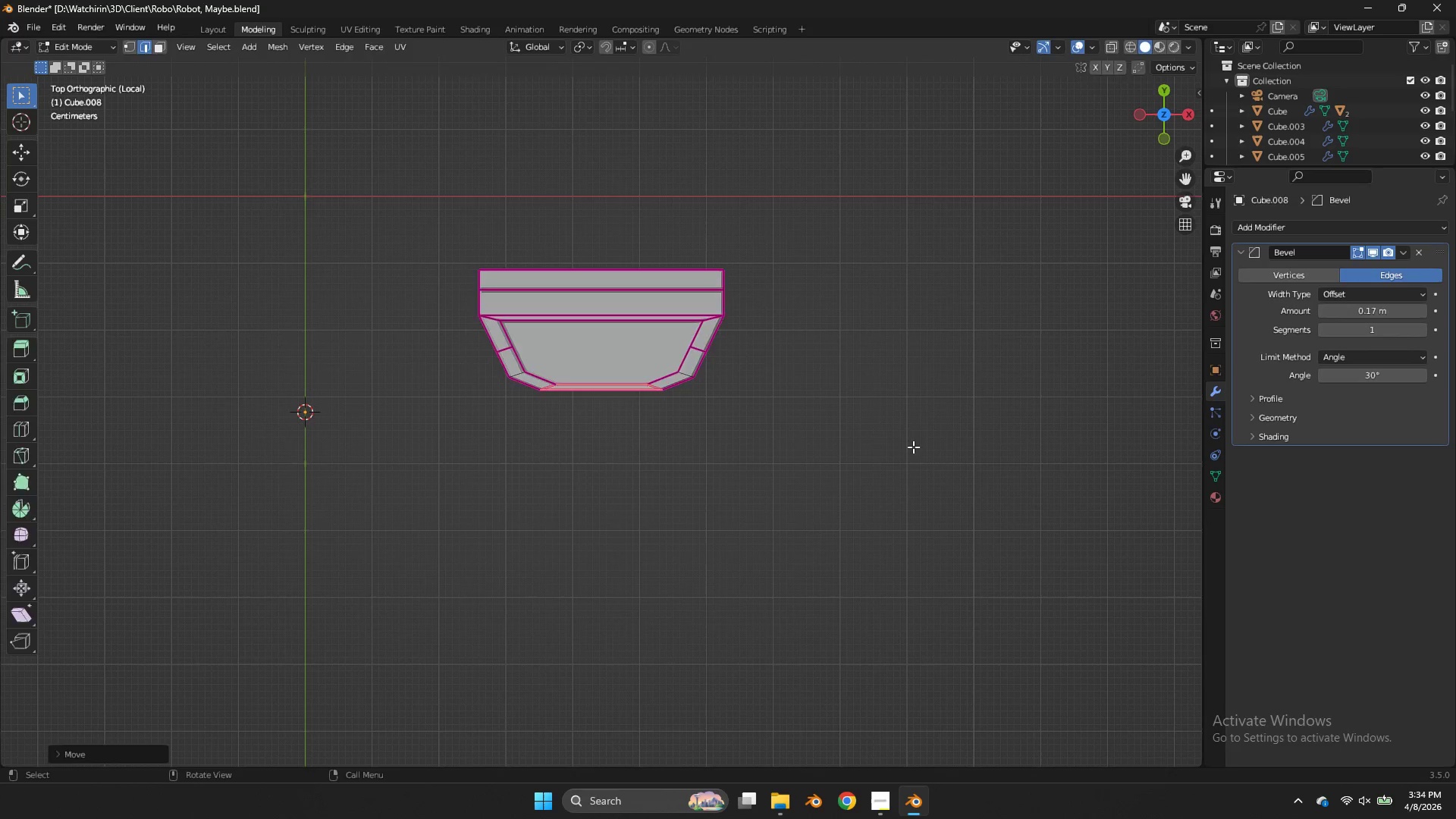 
key(Tab)
 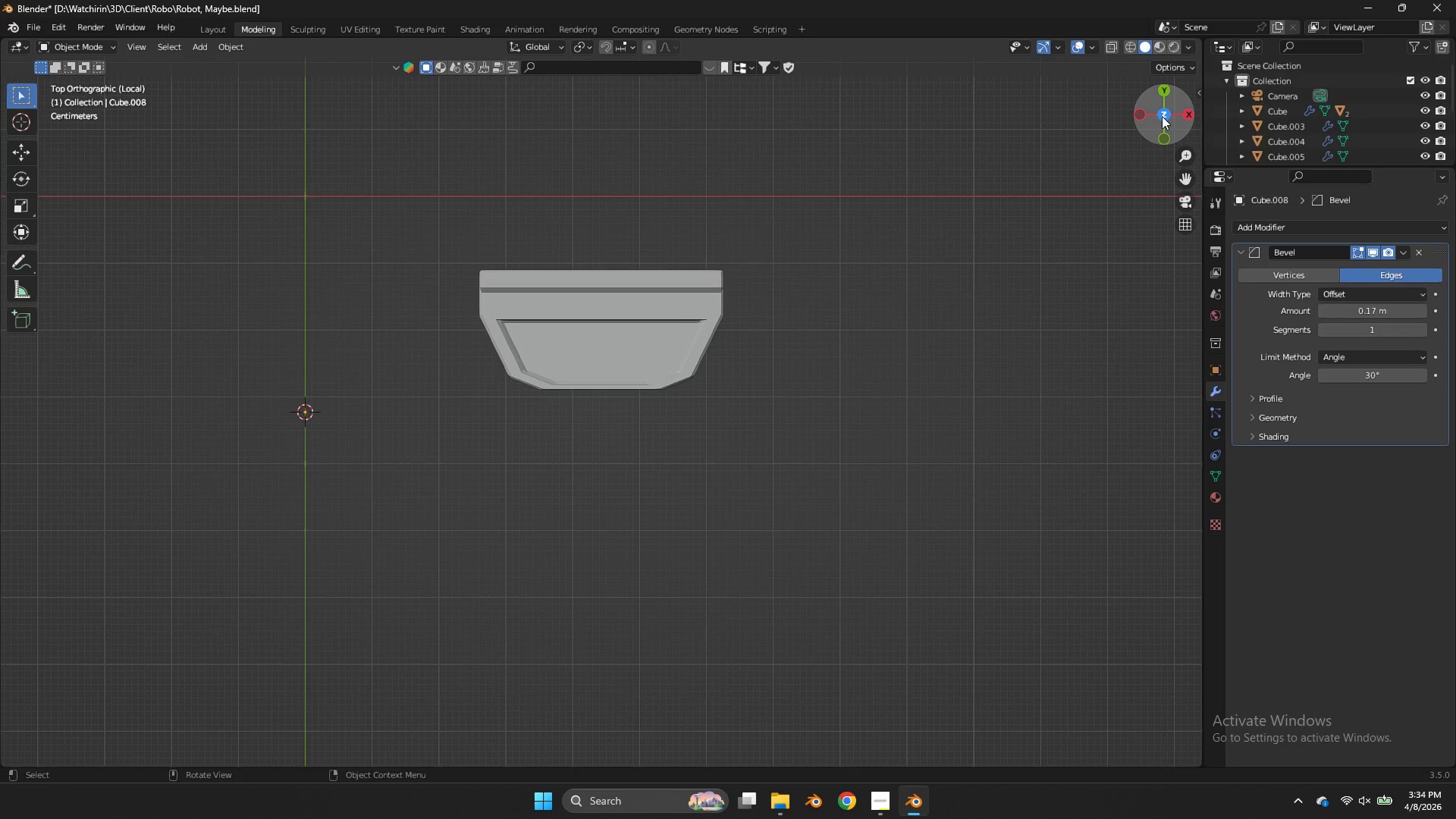 
left_click_drag(start_coordinate=[1159, 117], to_coordinate=[927, 723])
 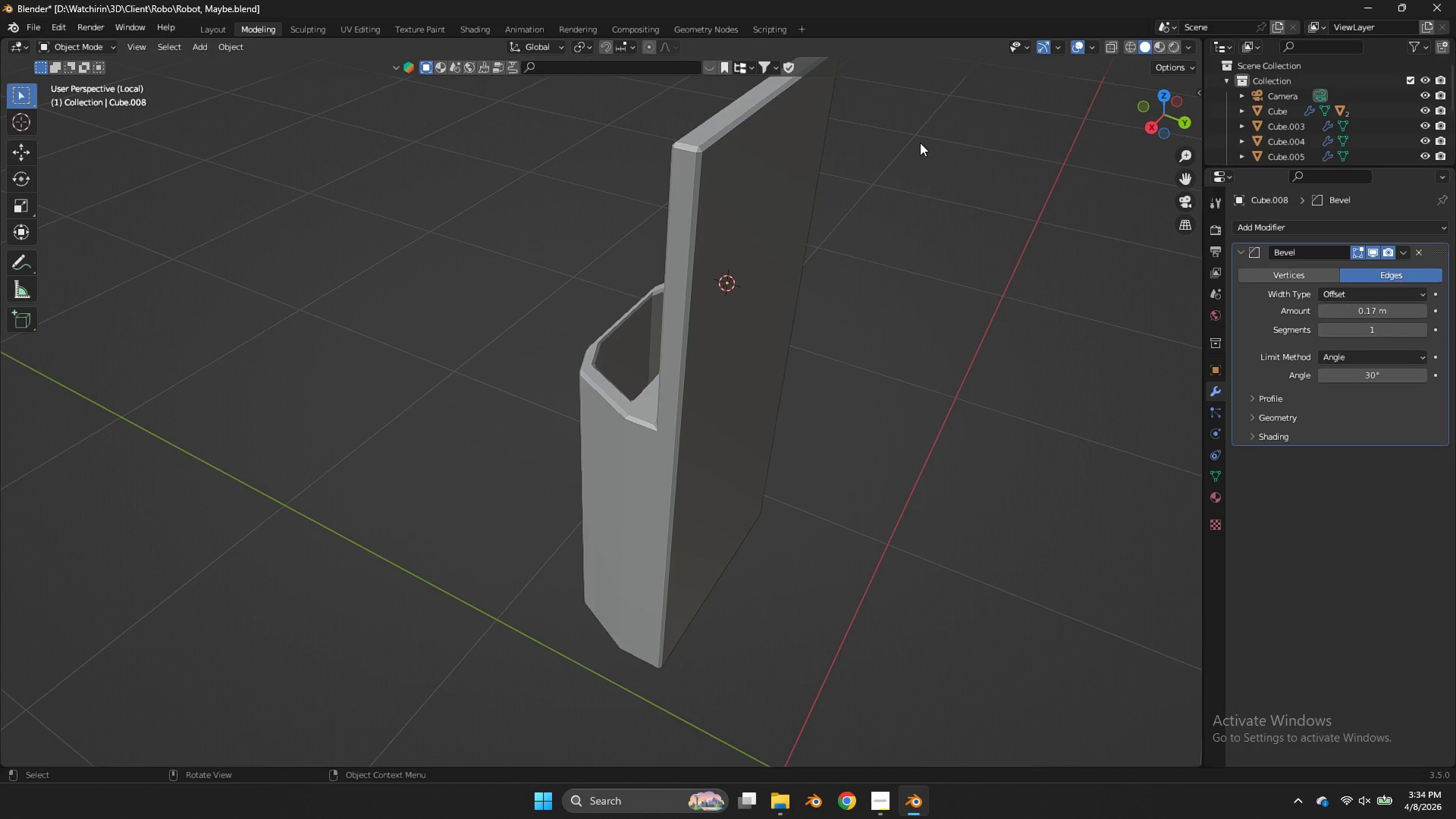 
key(NumpadDivide)
 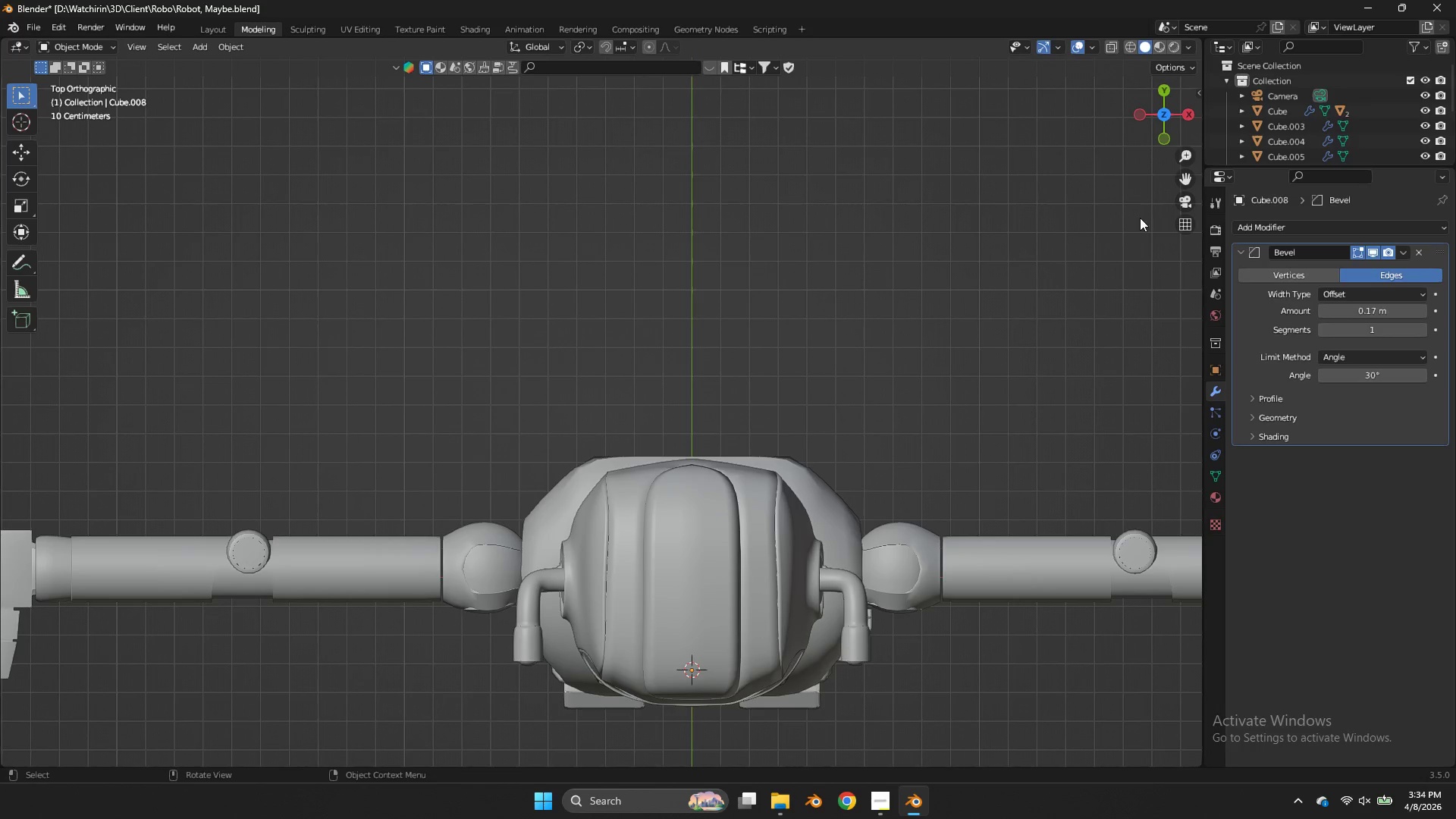 
left_click_drag(start_coordinate=[1163, 125], to_coordinate=[1081, 675])
 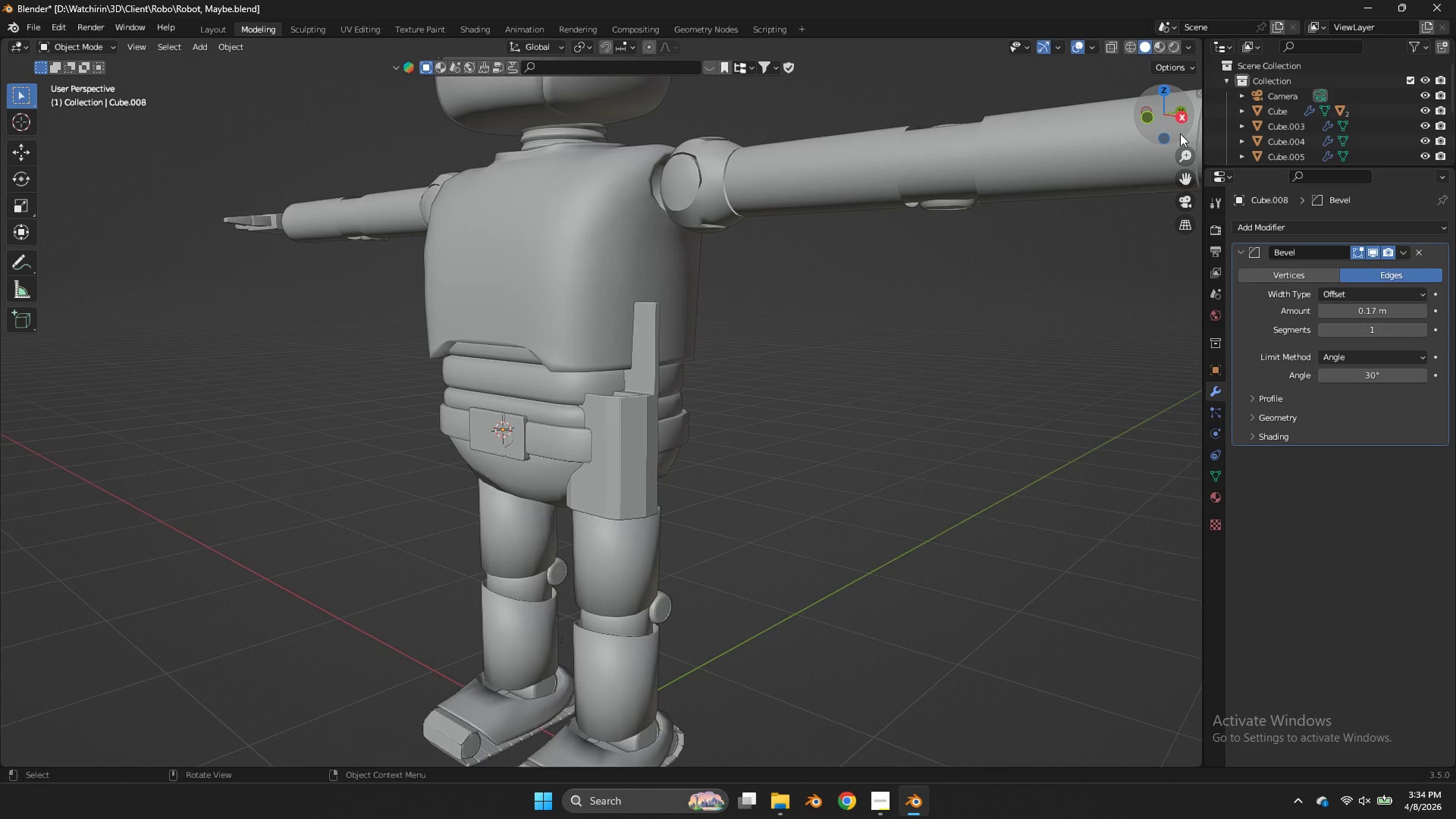 
scroll: coordinate [1180, 132], scroll_direction: down, amount: 2.0
 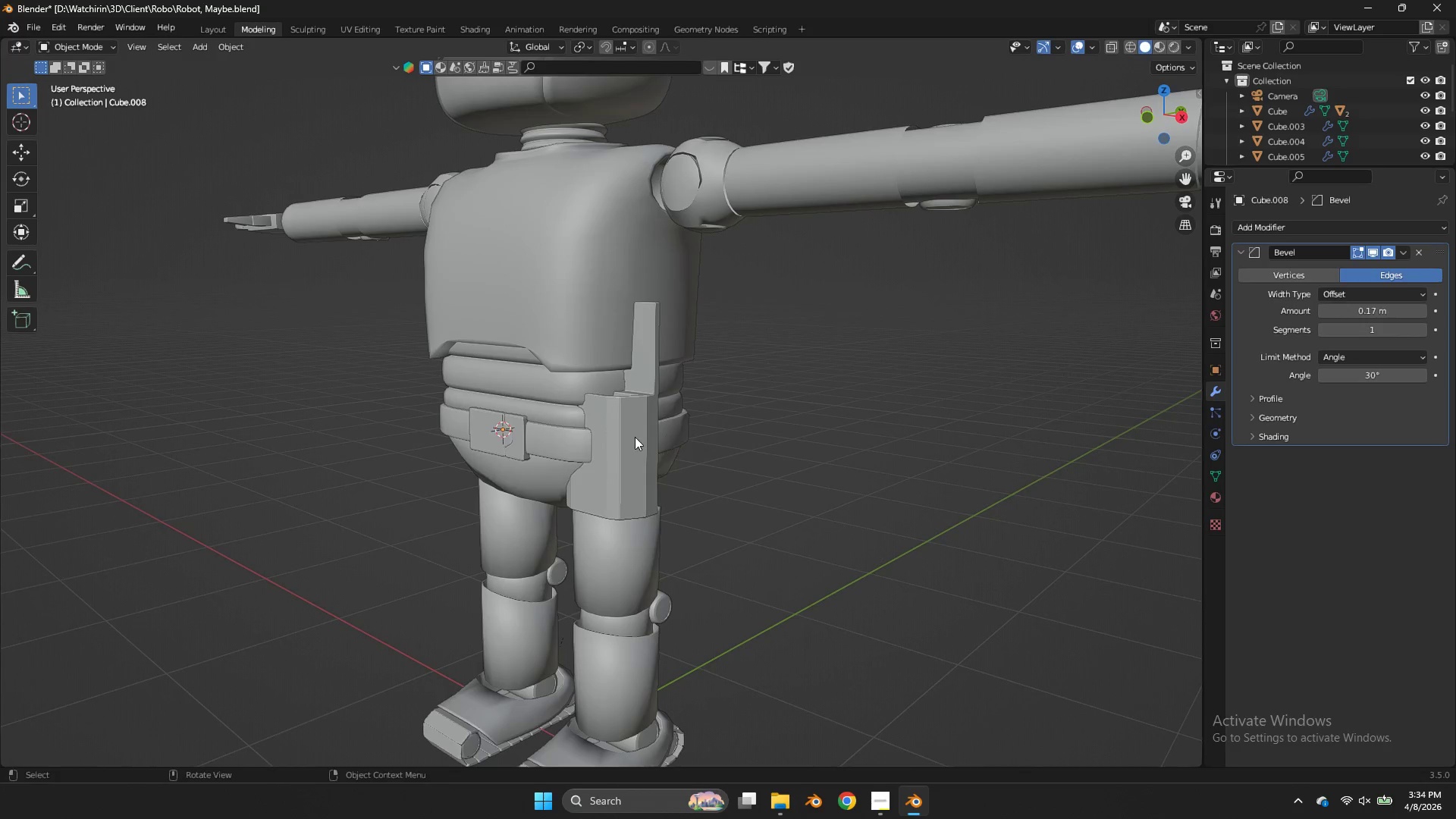 
left_click([624, 437])
 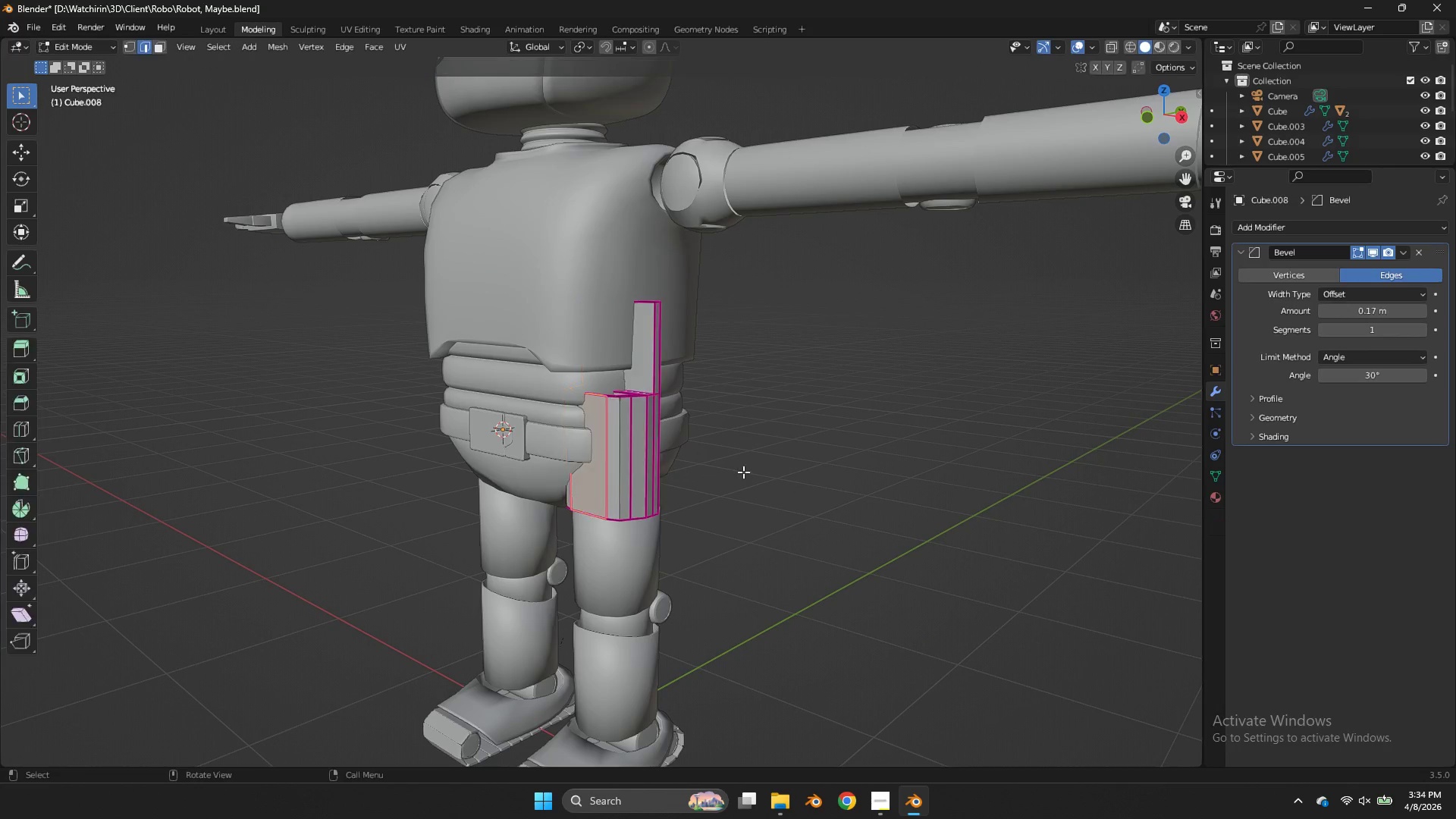 
key(Tab)
type(as)
 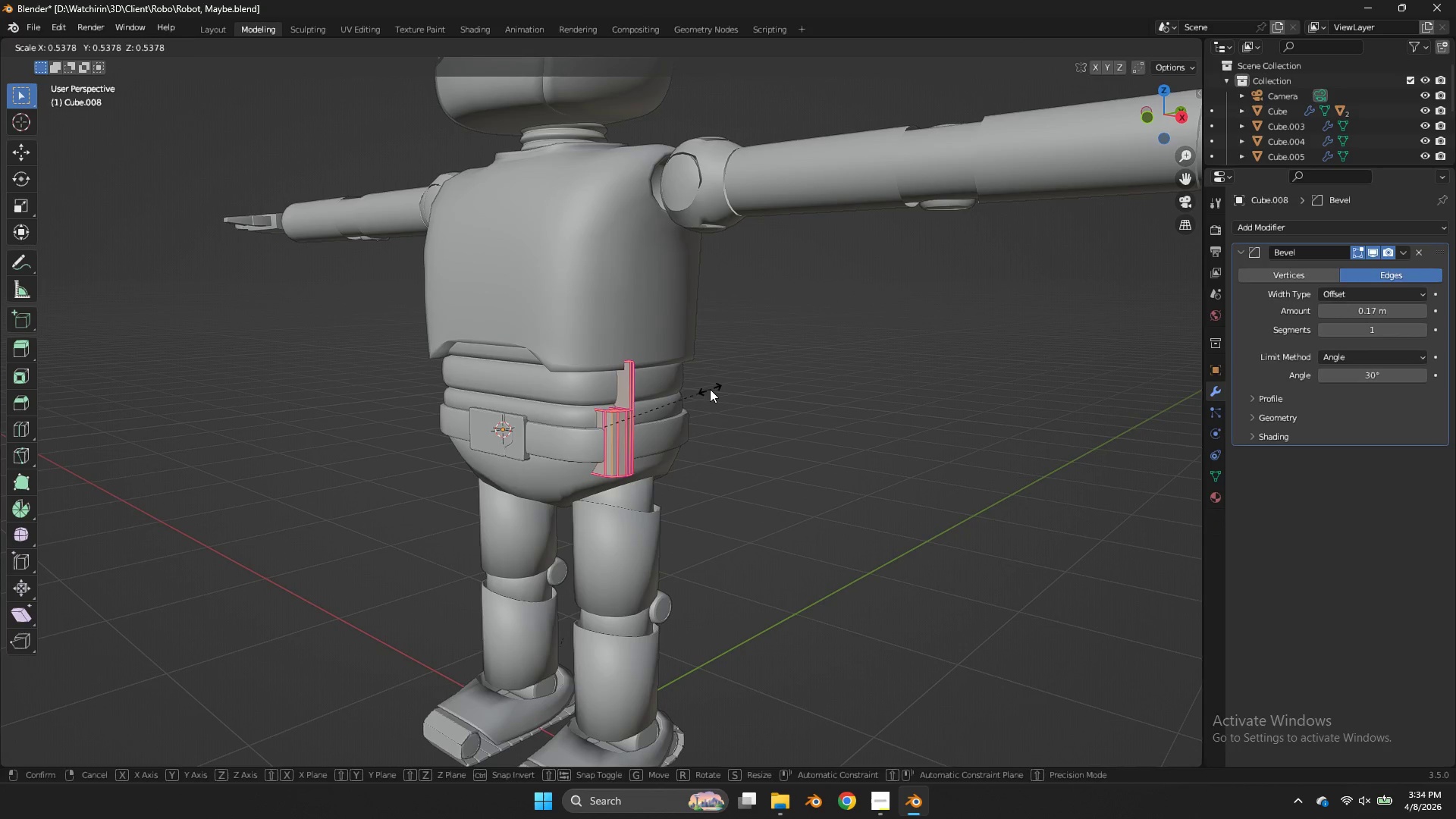 
left_click([710, 389])
 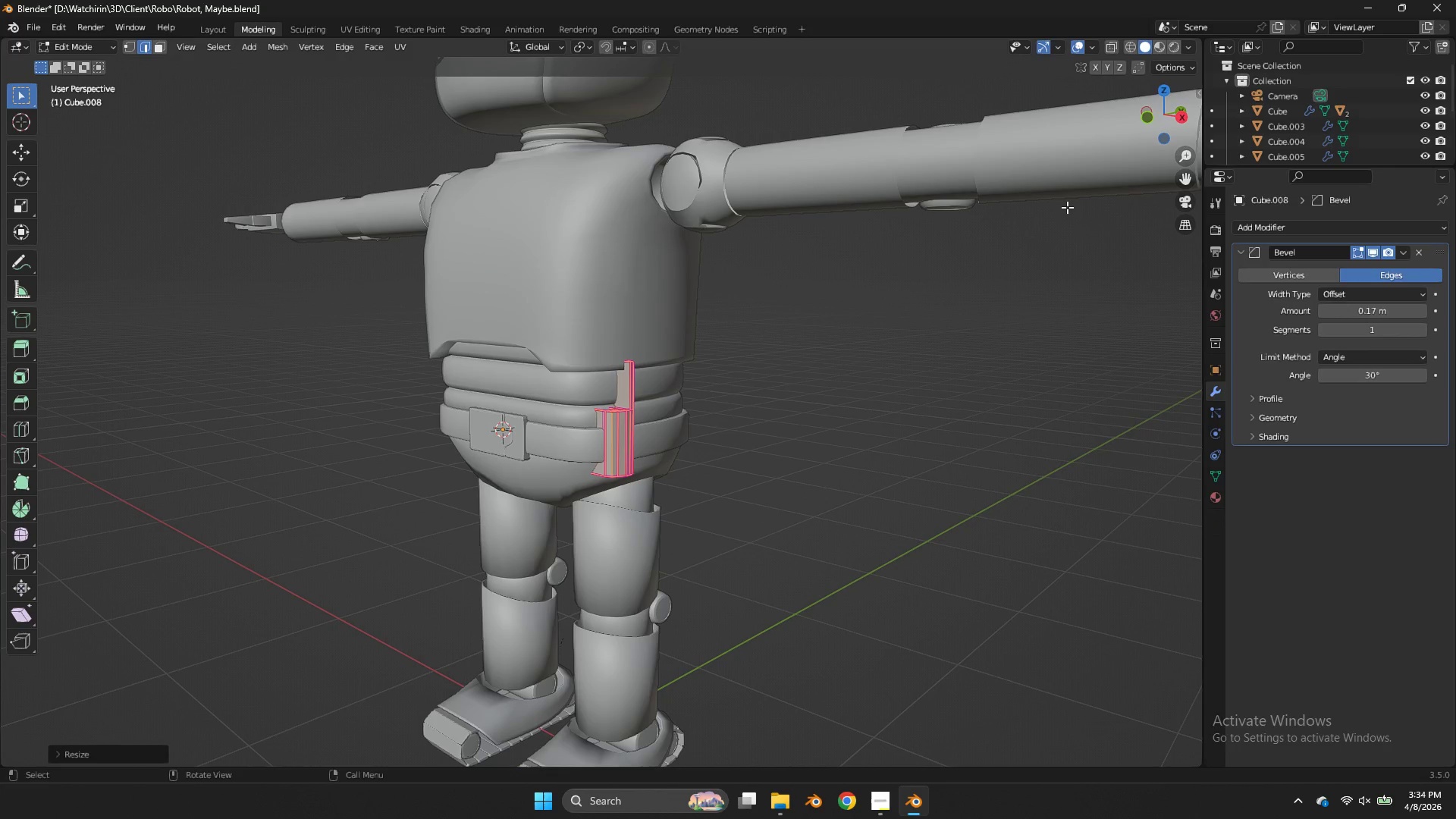 
type(gy)
 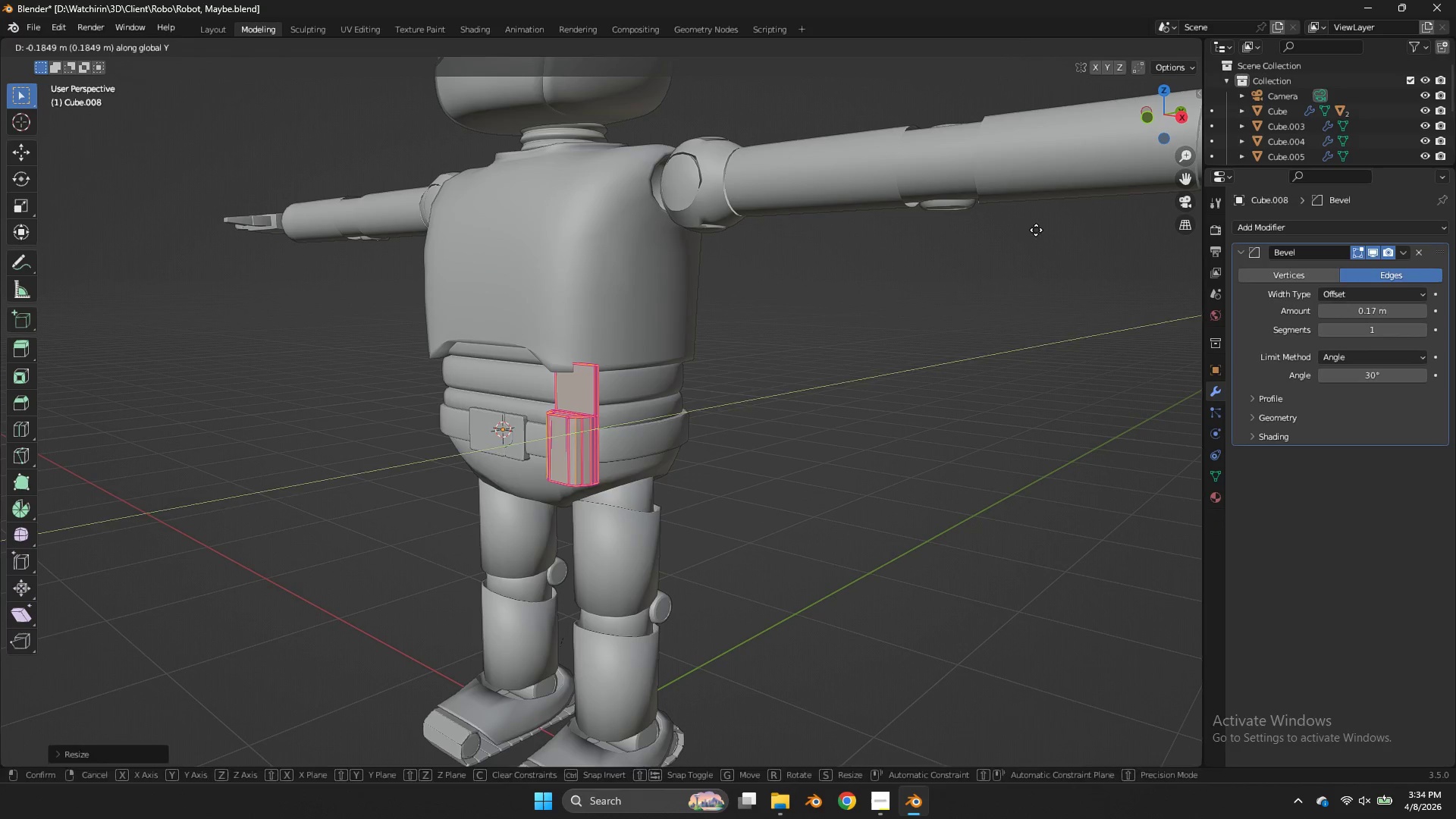 
left_click([1036, 230])
 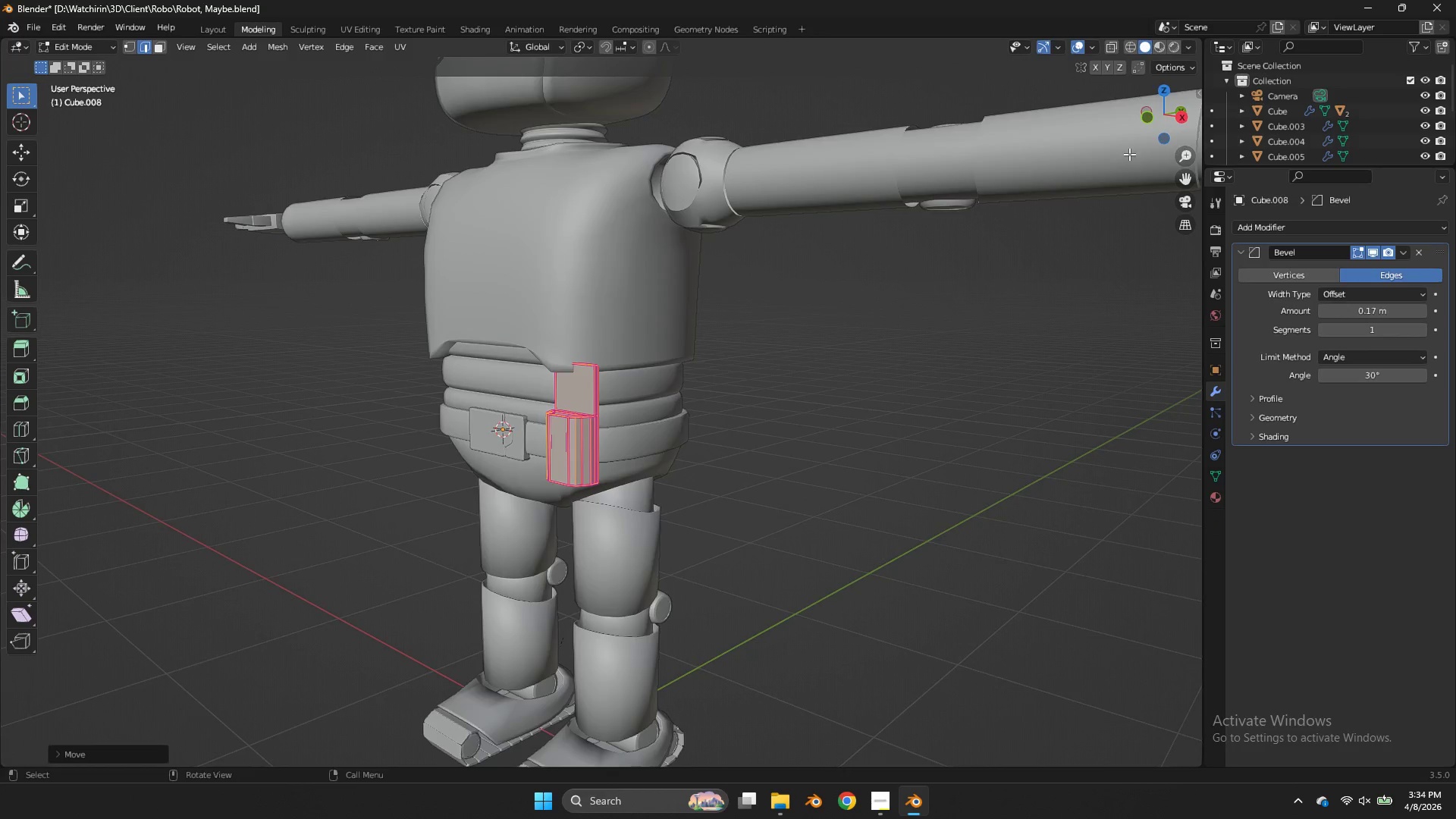 
left_click_drag(start_coordinate=[1153, 134], to_coordinate=[1199, 170])
 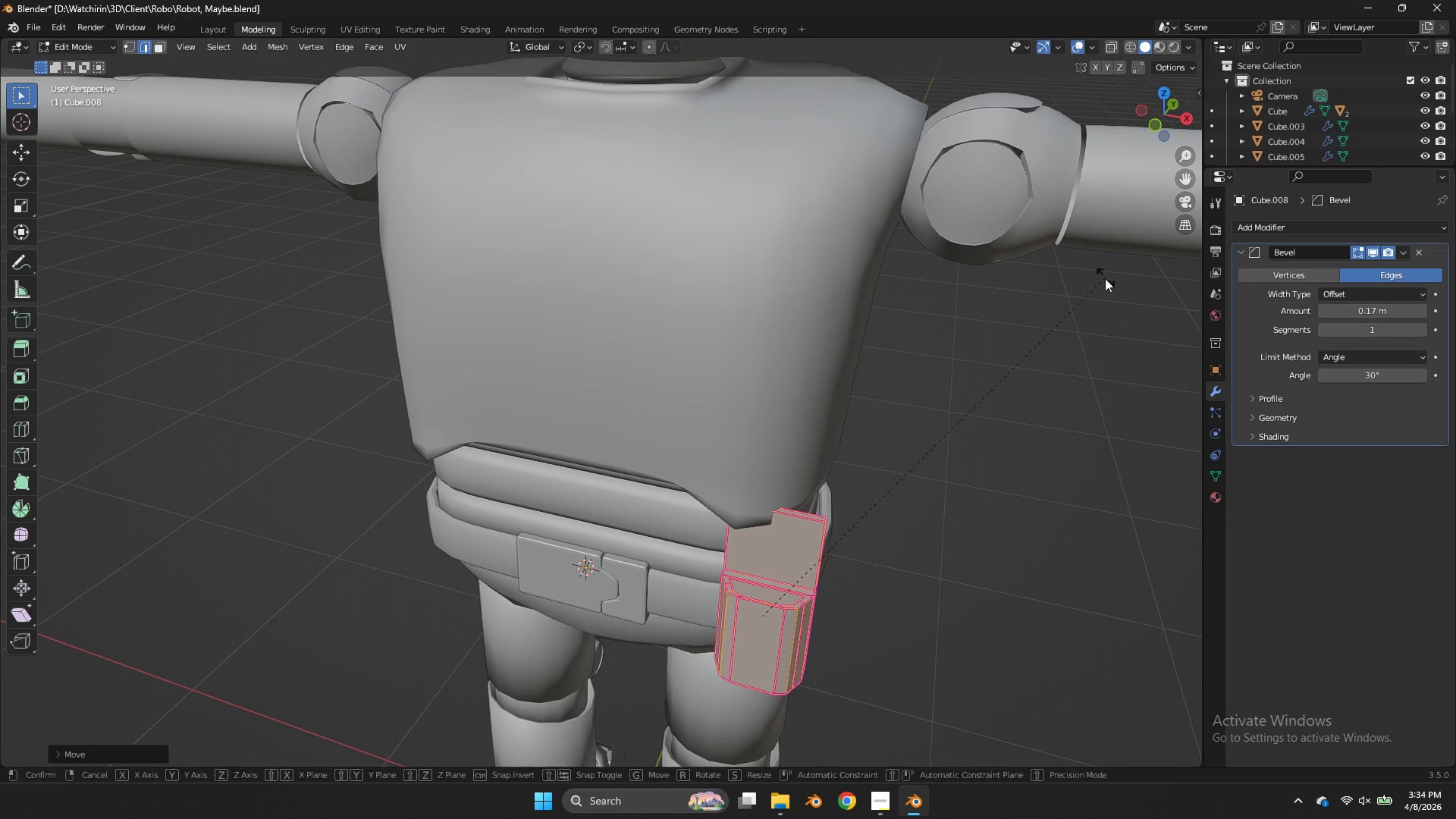 
scroll: coordinate [1129, 154], scroll_direction: up, amount: 2.0
 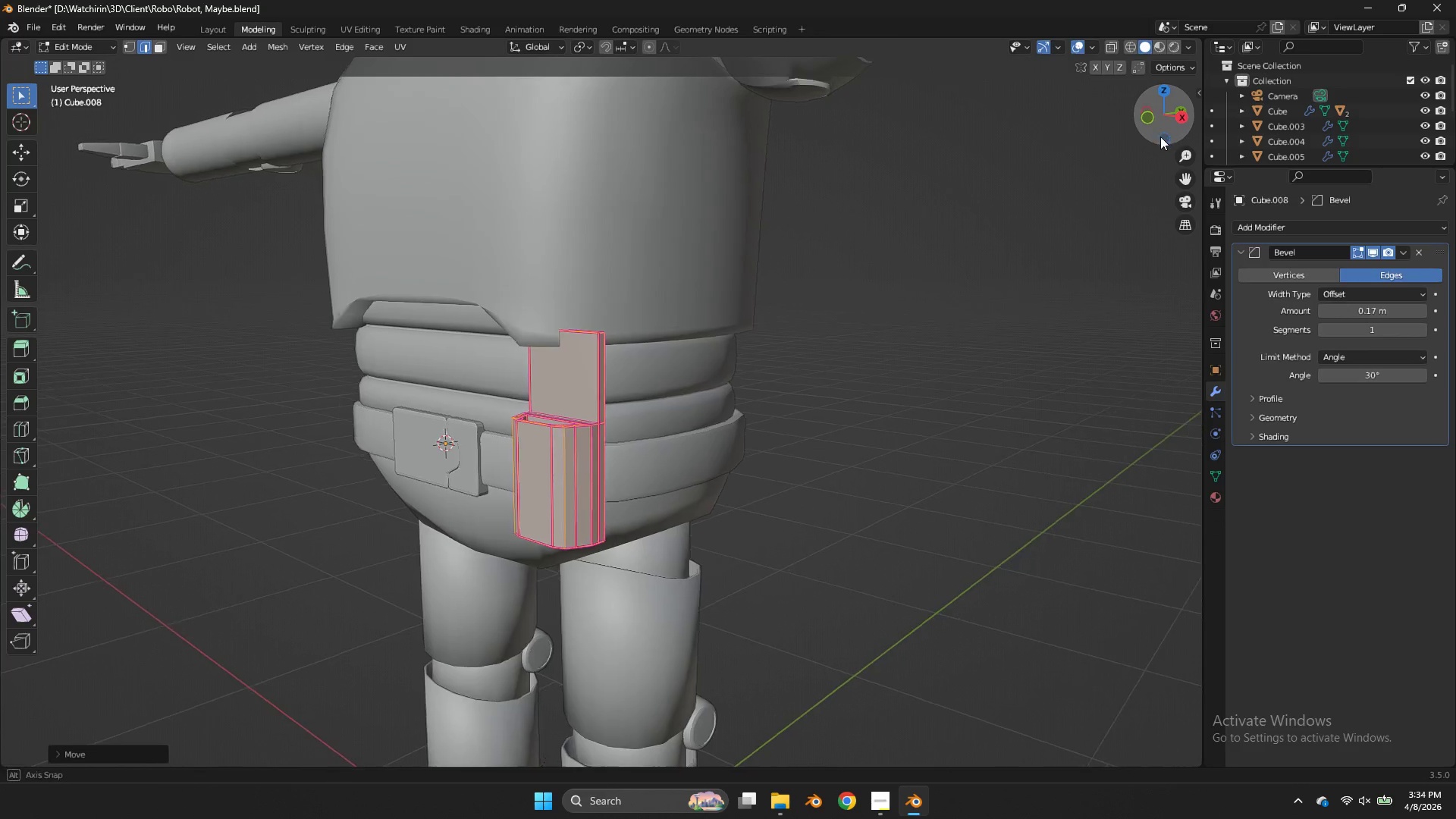 
type(rz)
 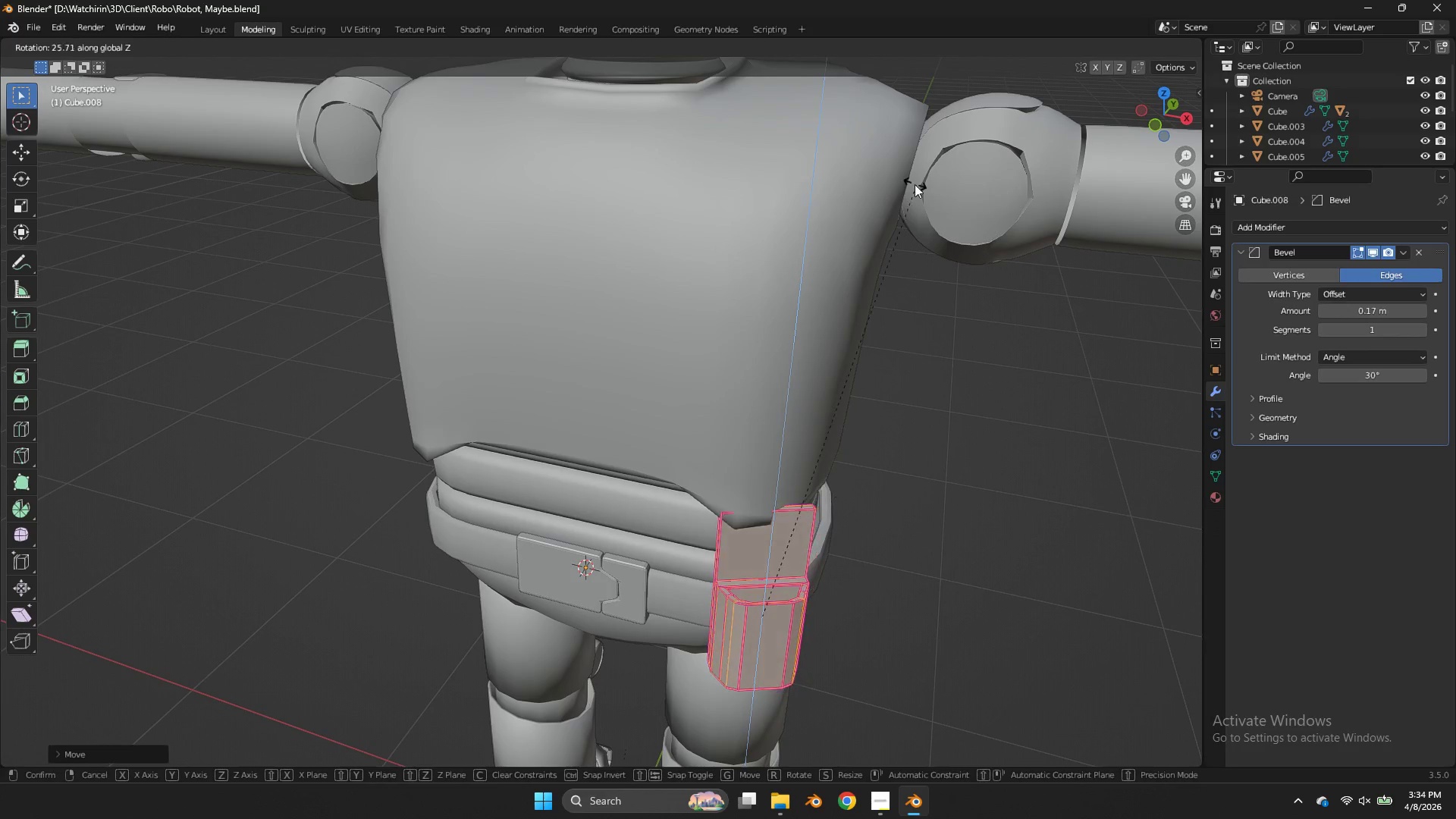 
left_click([915, 184])
 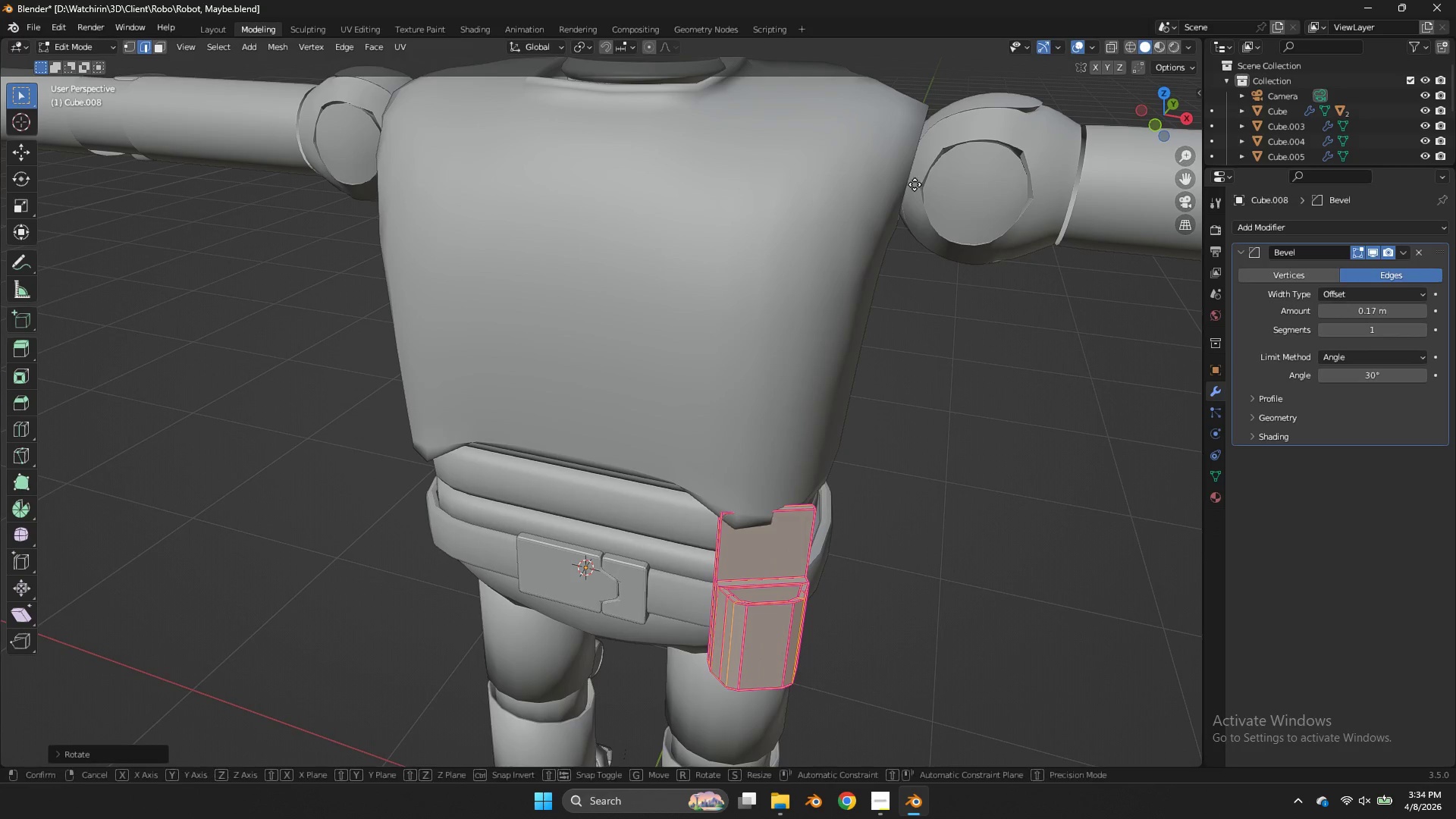 
type(gz)
 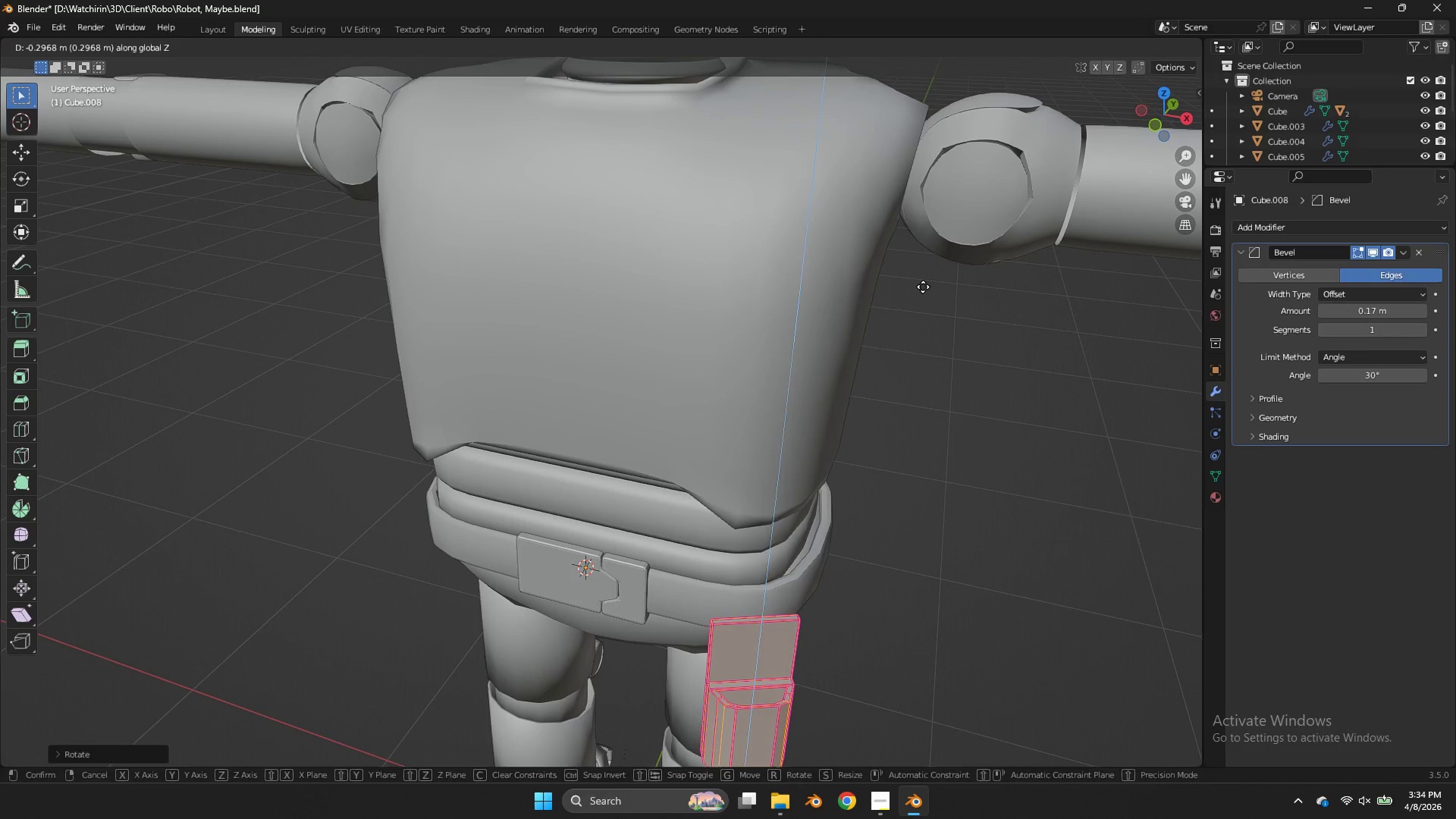 
left_click([923, 287])
 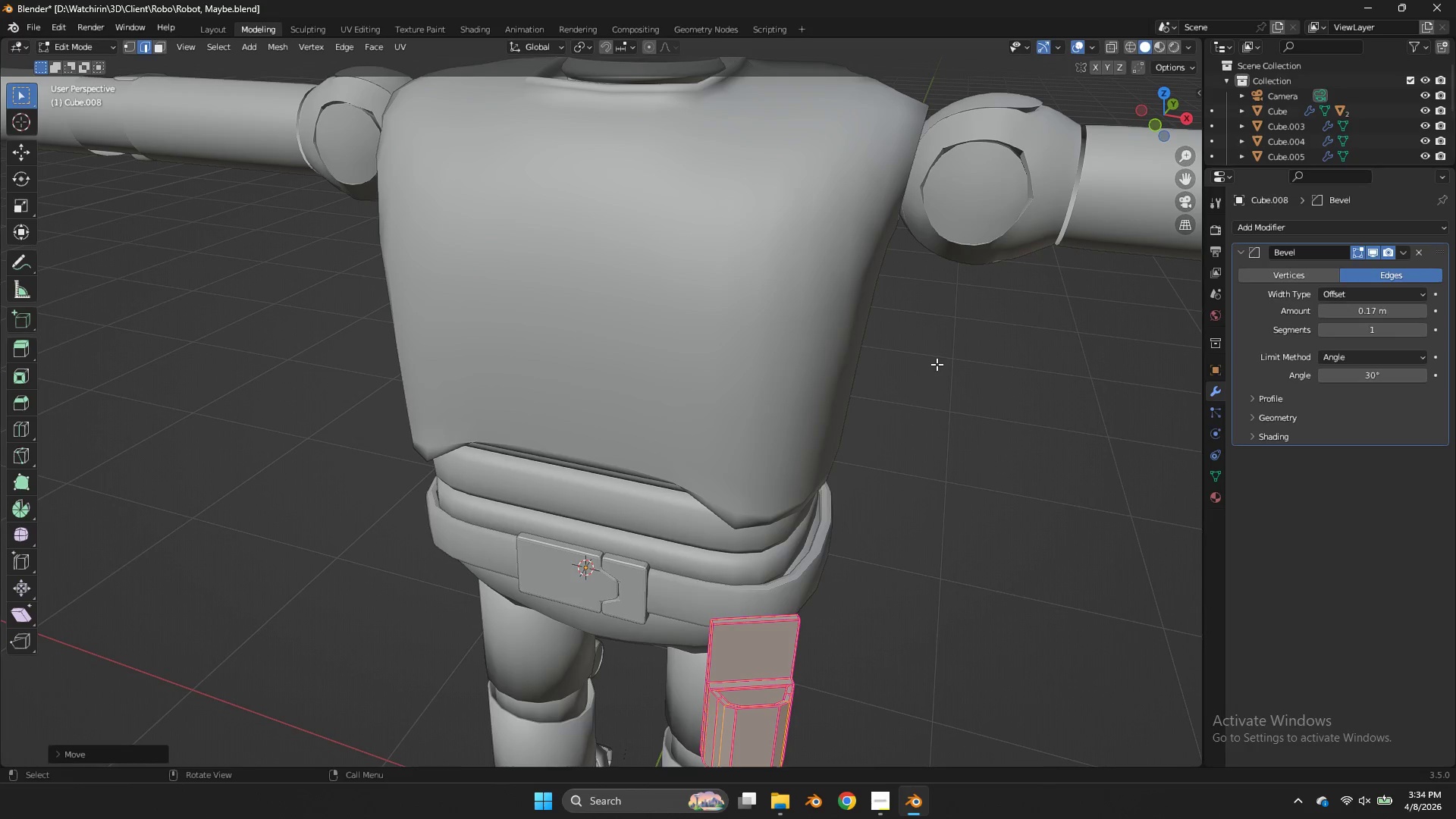 
type(gz)
 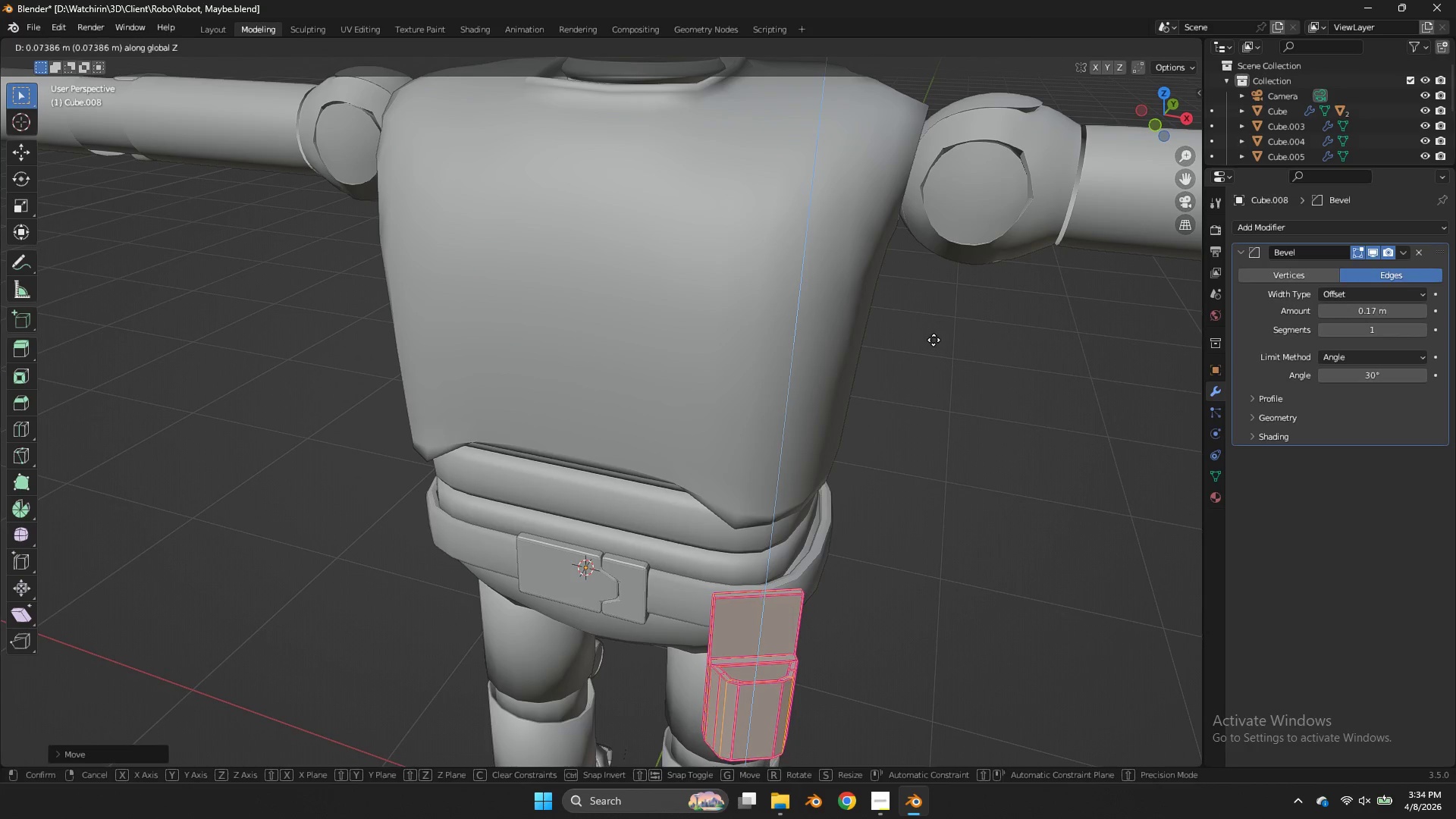 
left_click([934, 340])
 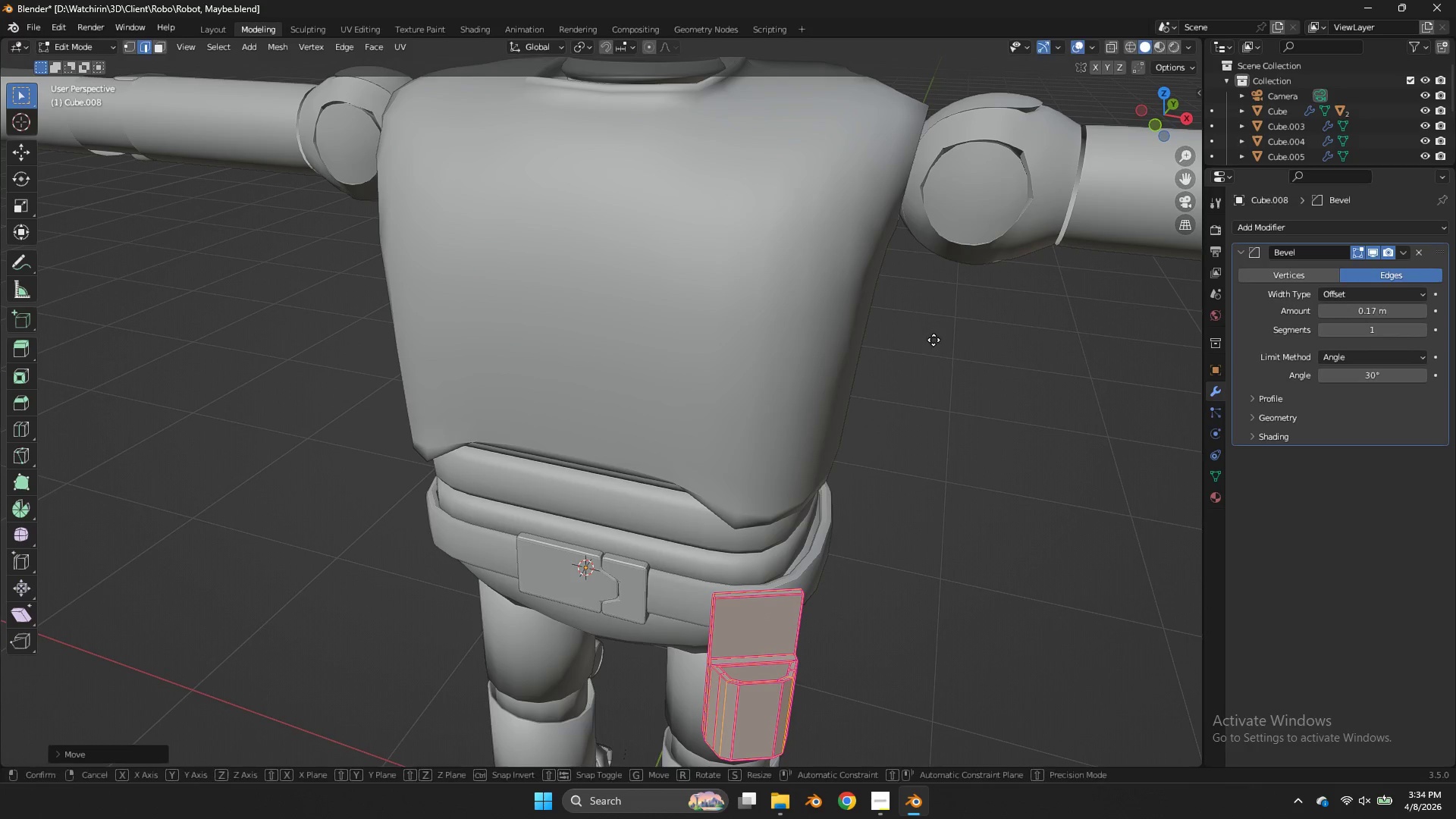 
type(gy)
 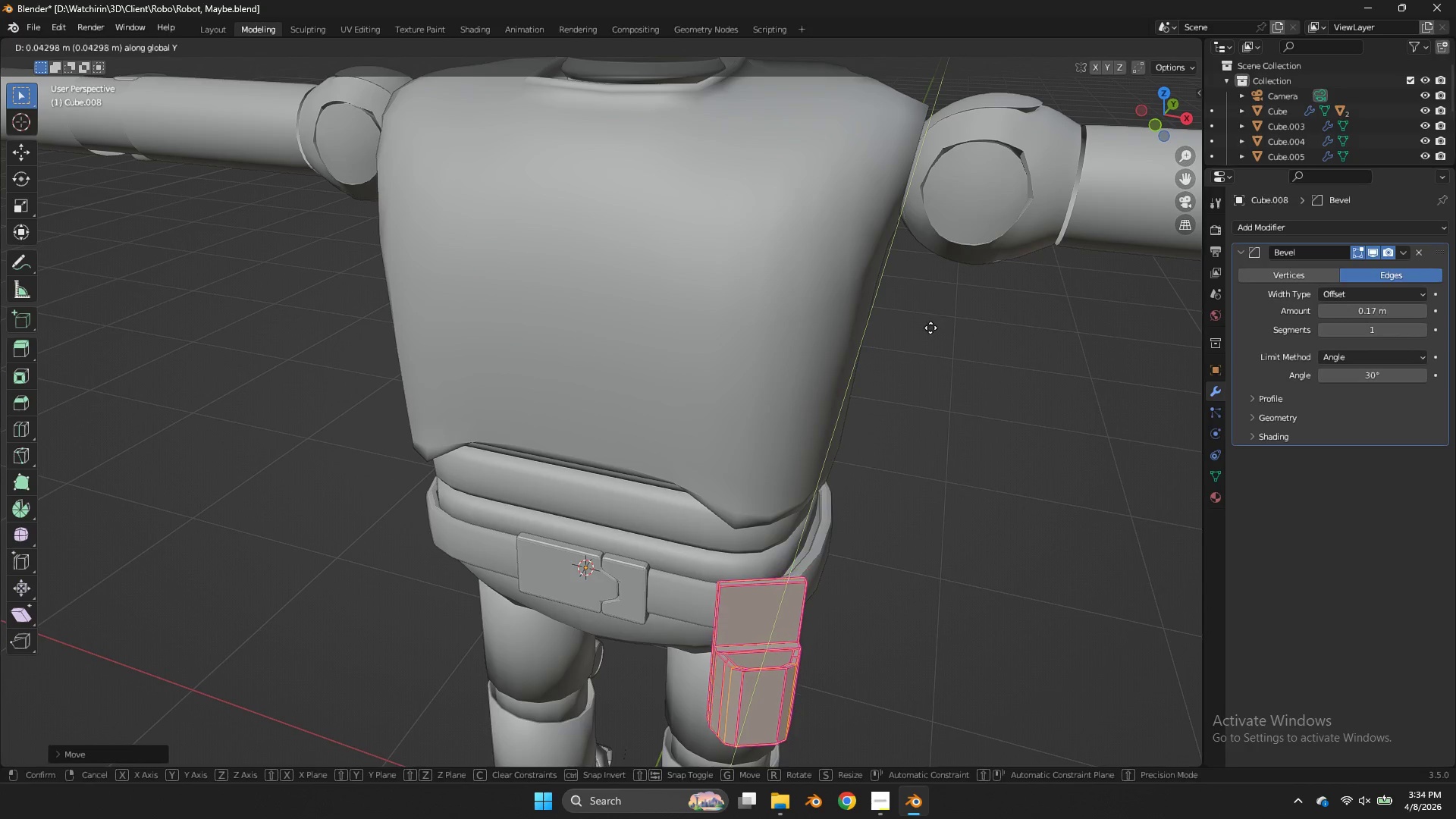 
left_click([930, 328])
 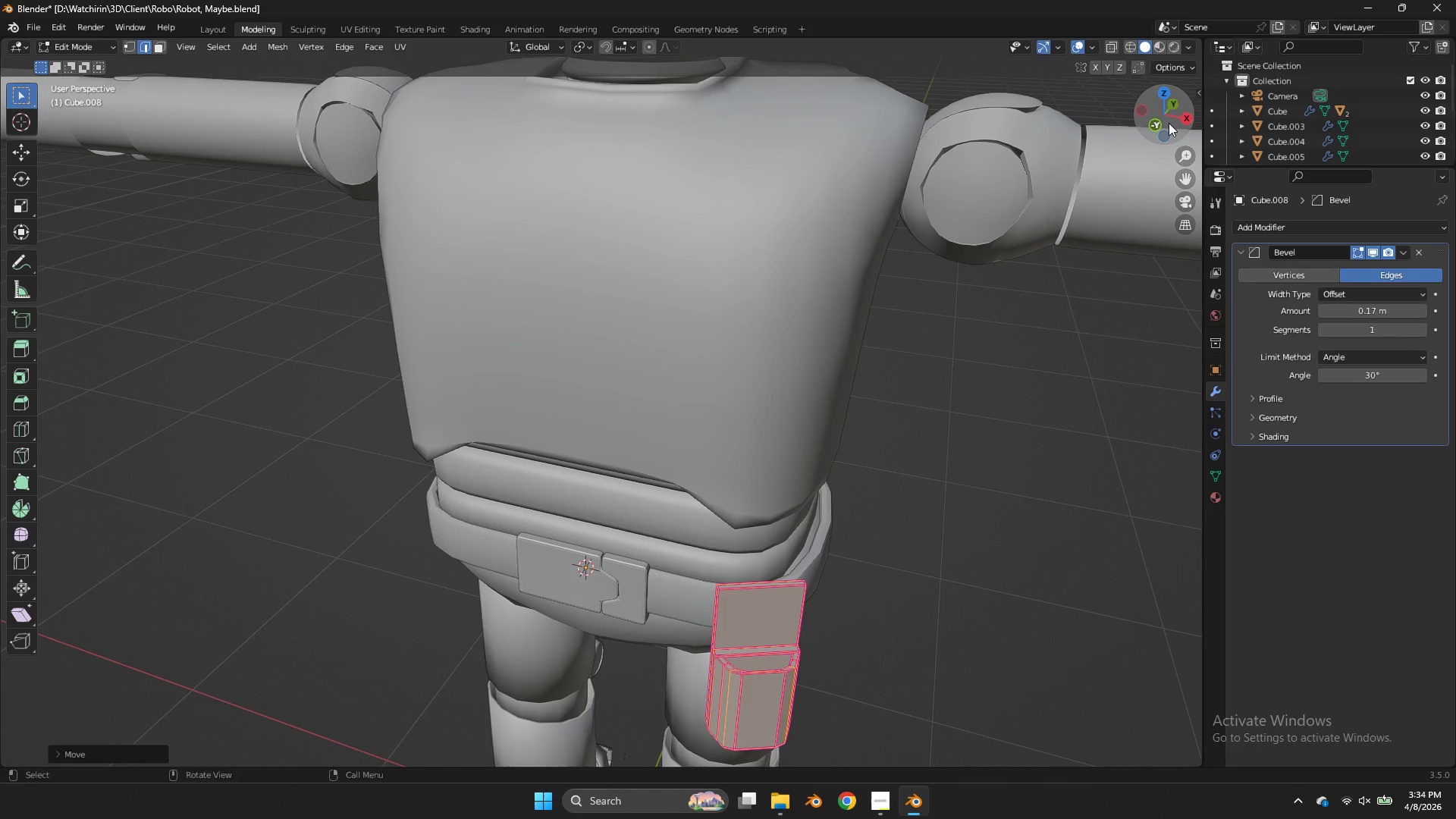 
left_click_drag(start_coordinate=[1169, 123], to_coordinate=[1155, 73])
 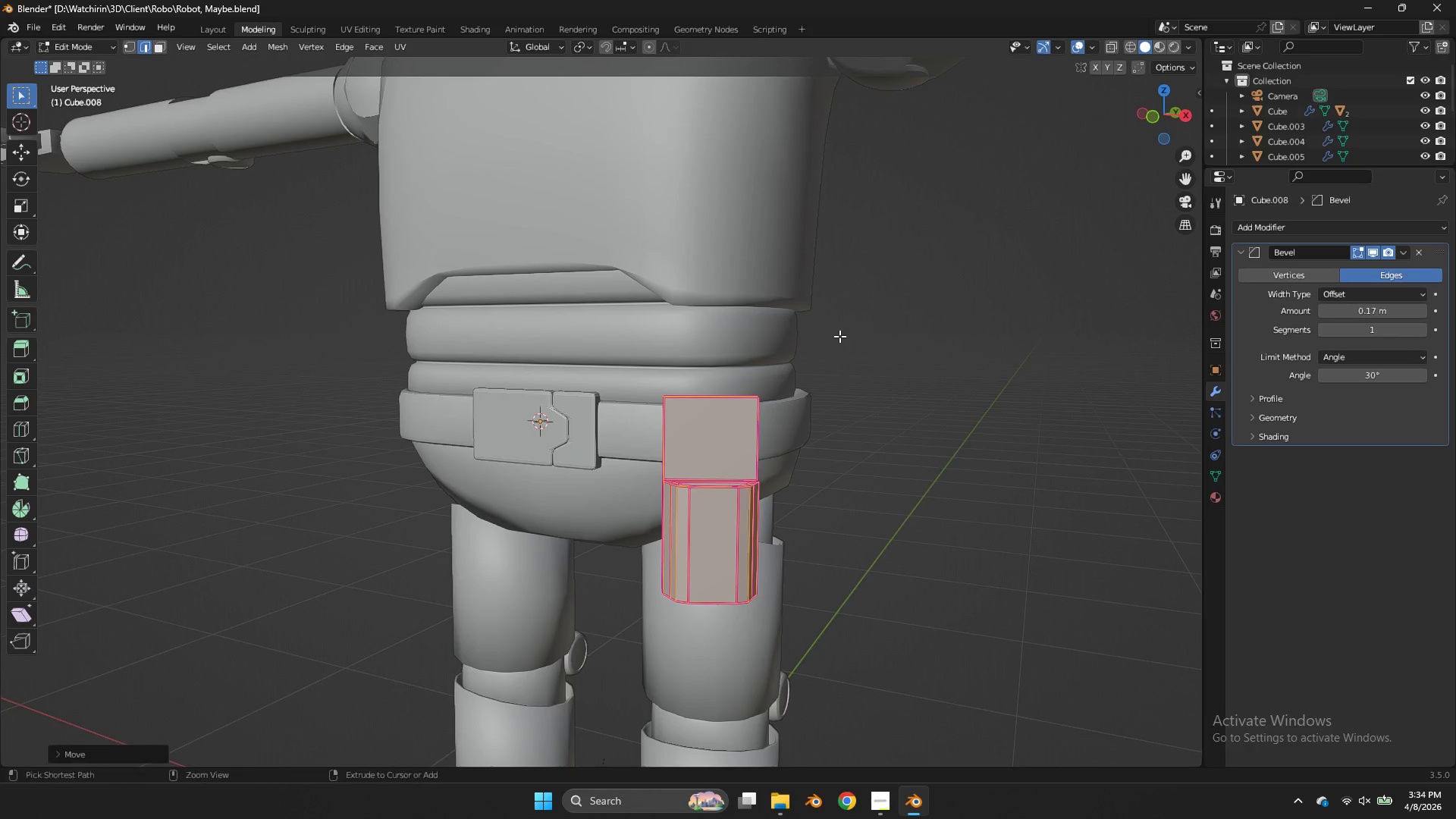 
key(Control+ControlLeft)
 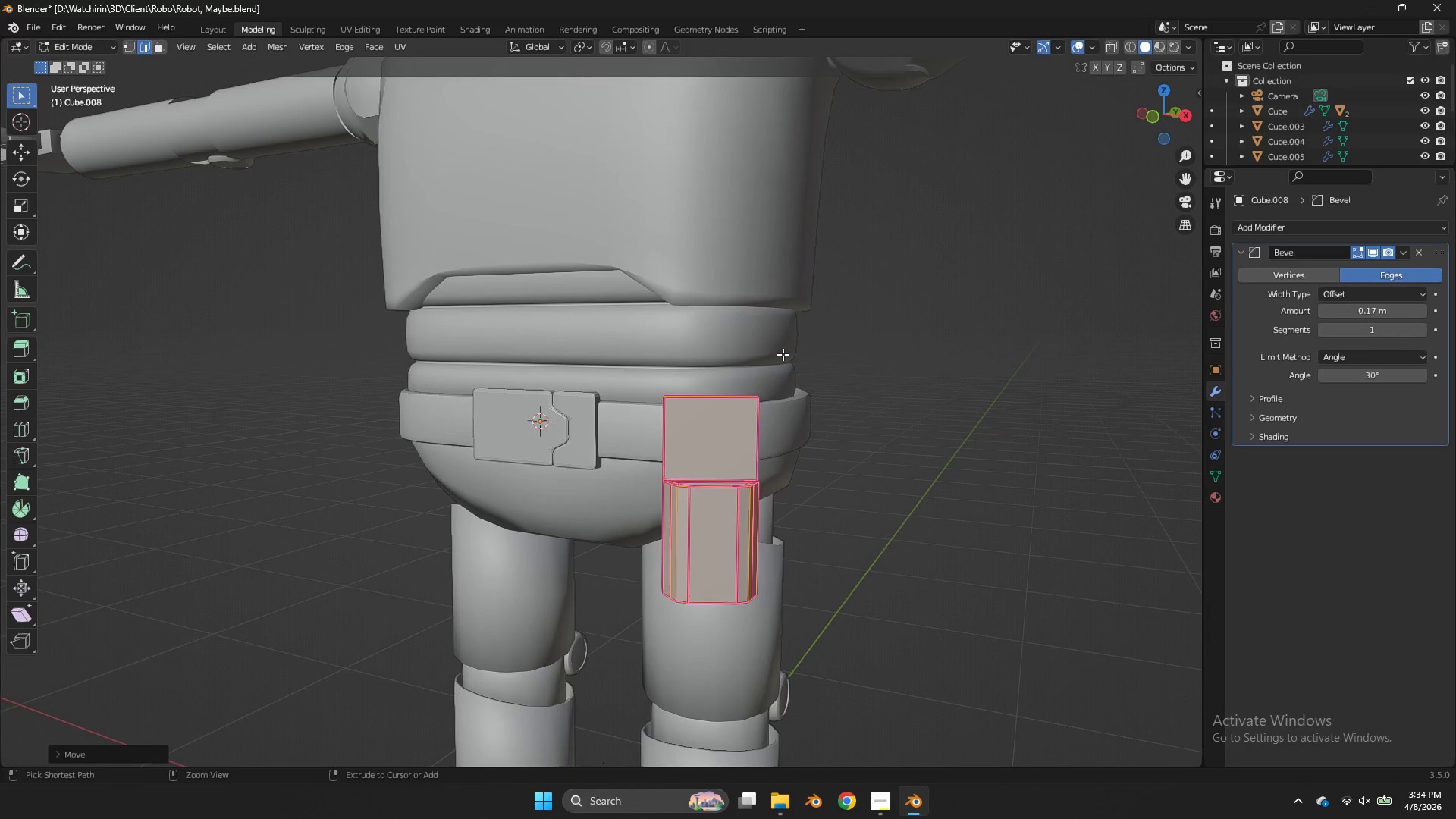 
key(Control+Tab)
 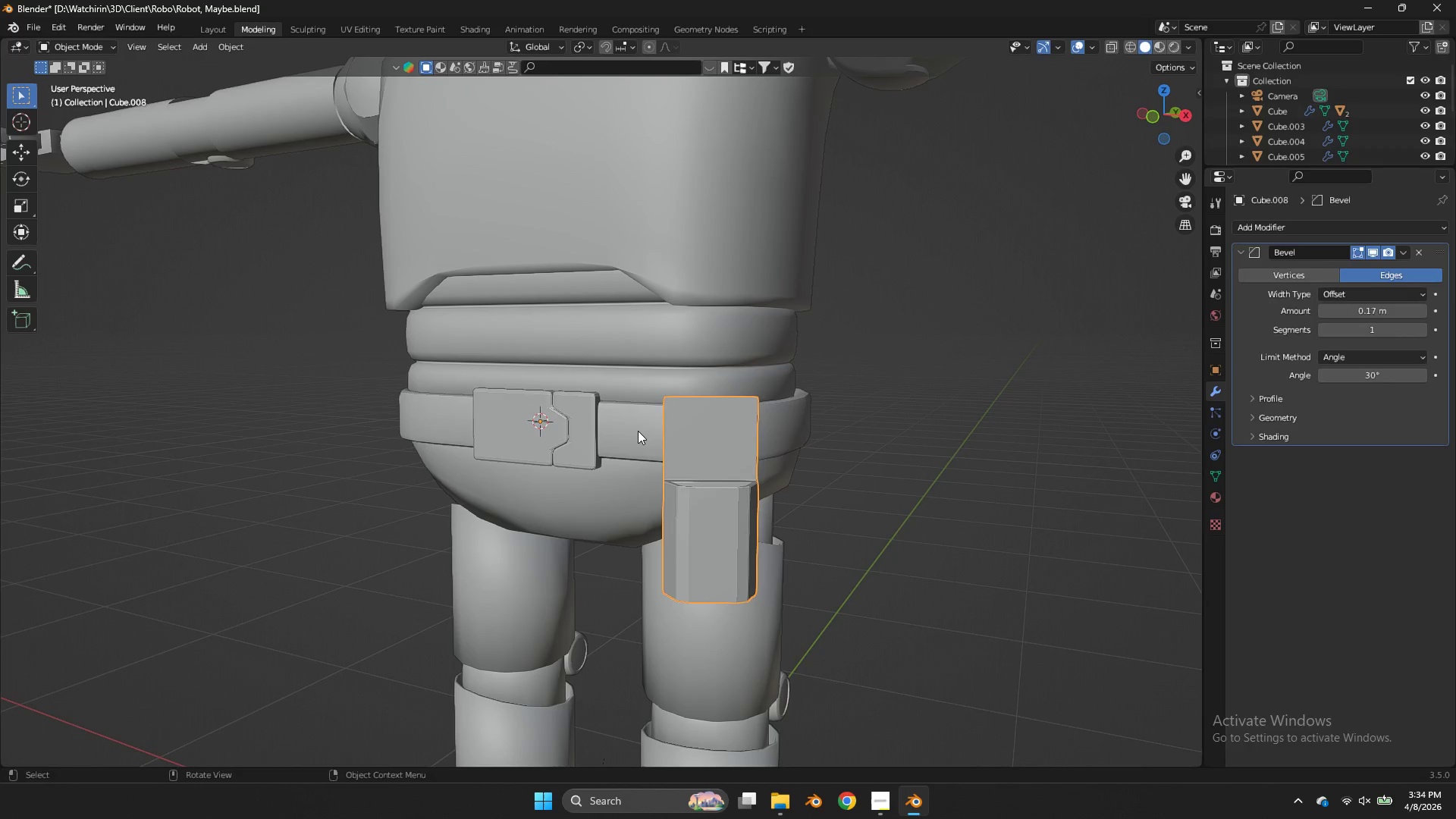 
left_click([638, 431])
 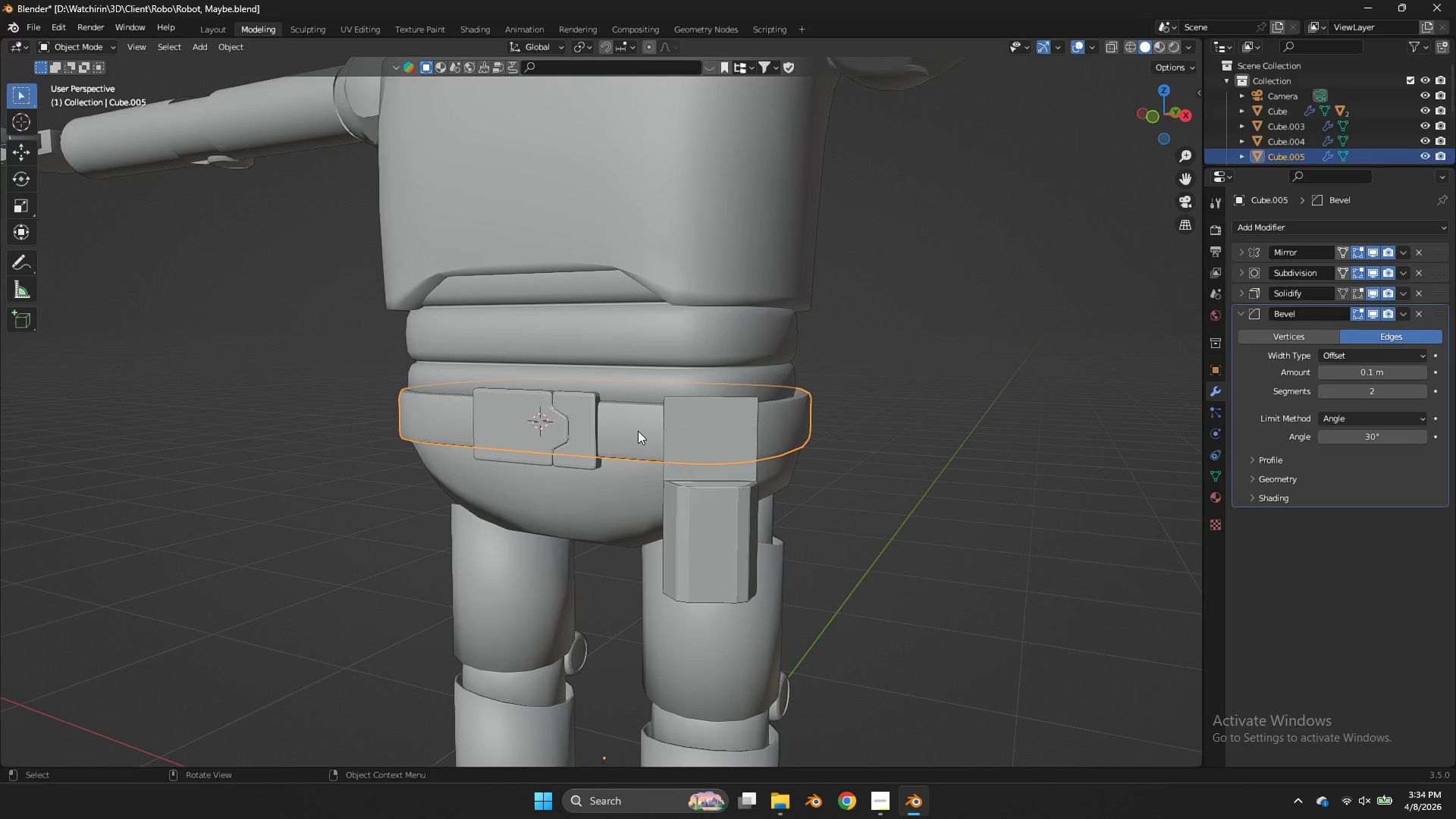 
hold_key(key=ShiftLeft, duration=0.75)
left_click([726, 519])
 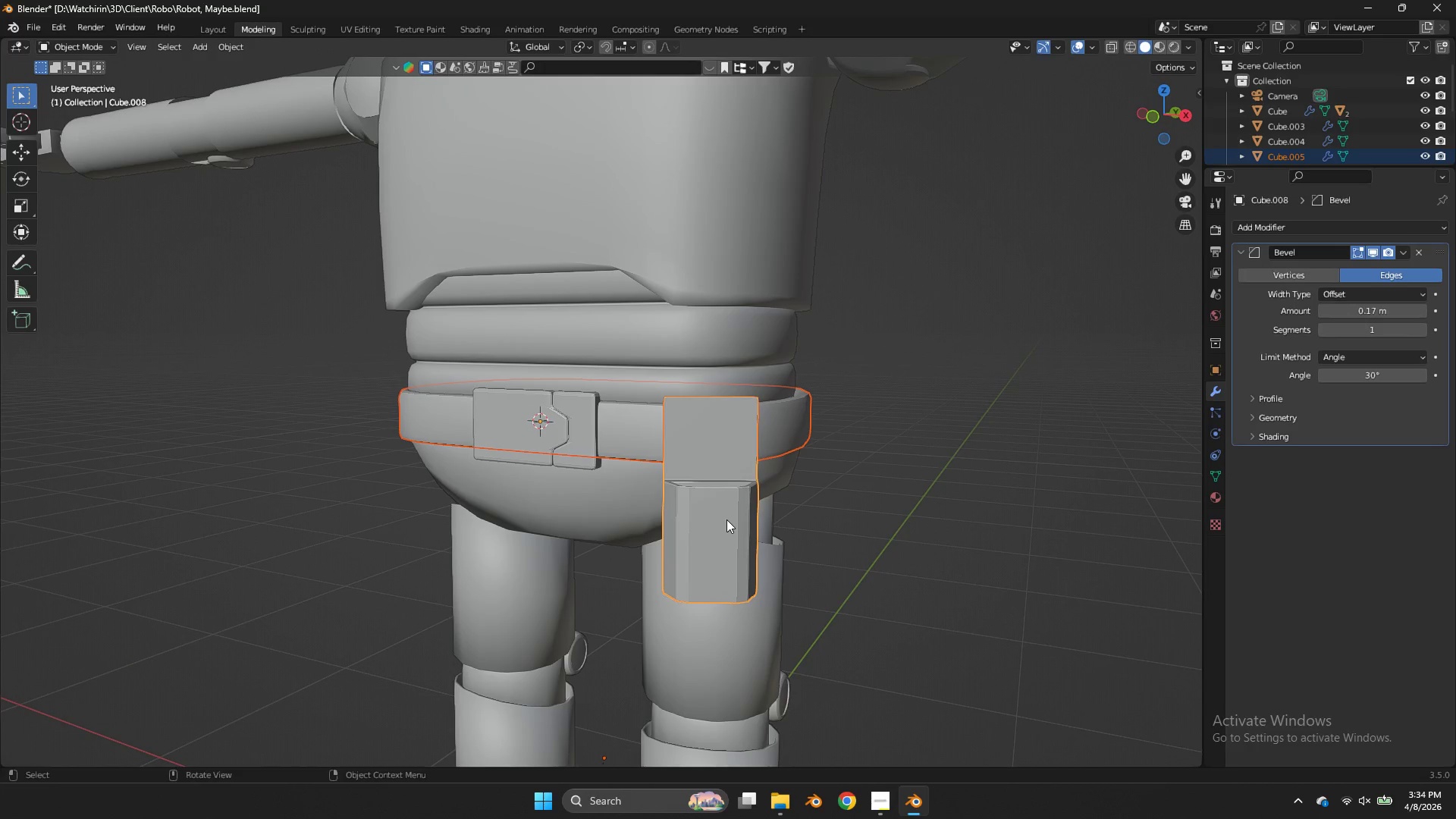 
key(NumpadDivide)
 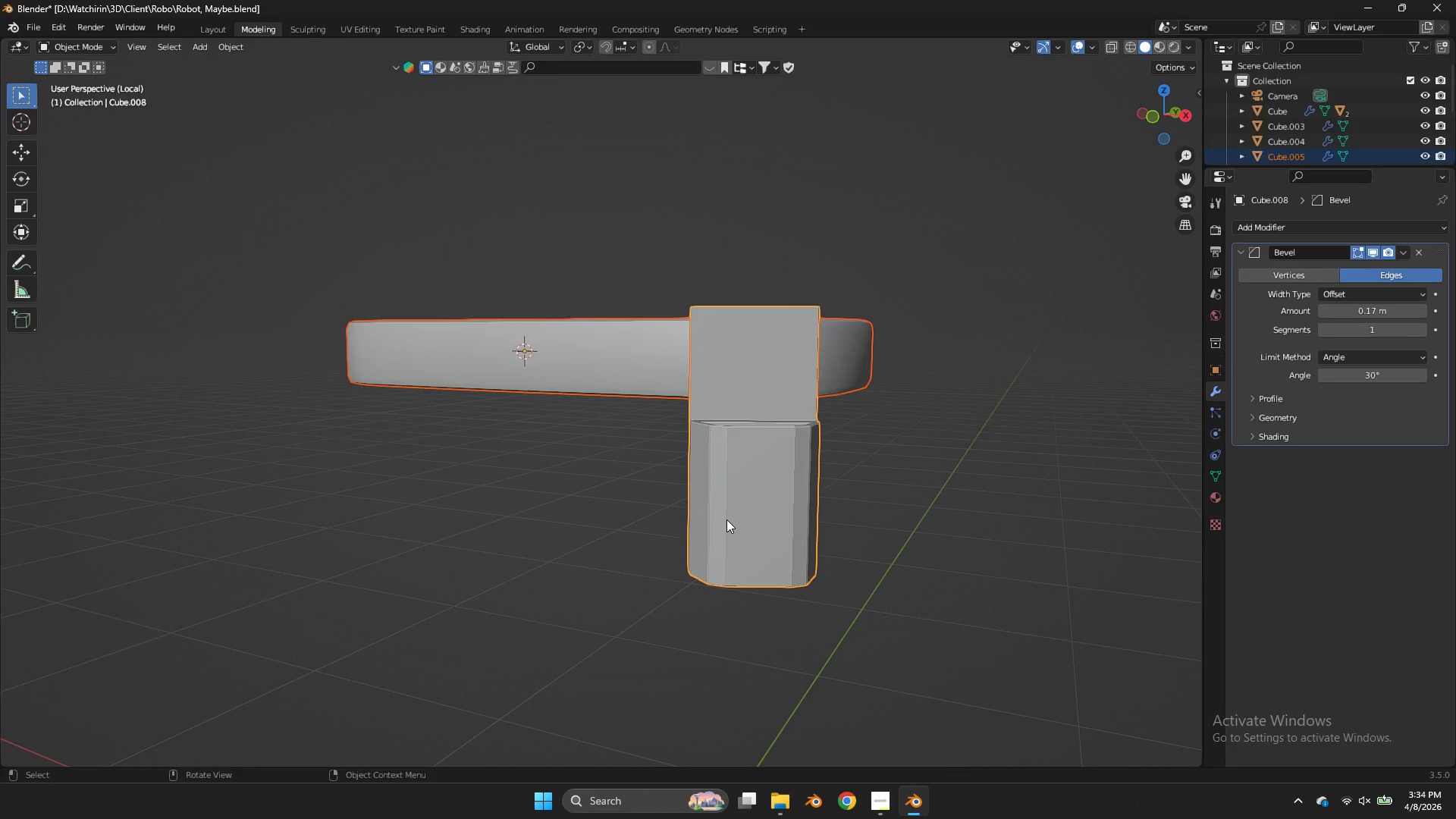 
left_click([726, 519])
 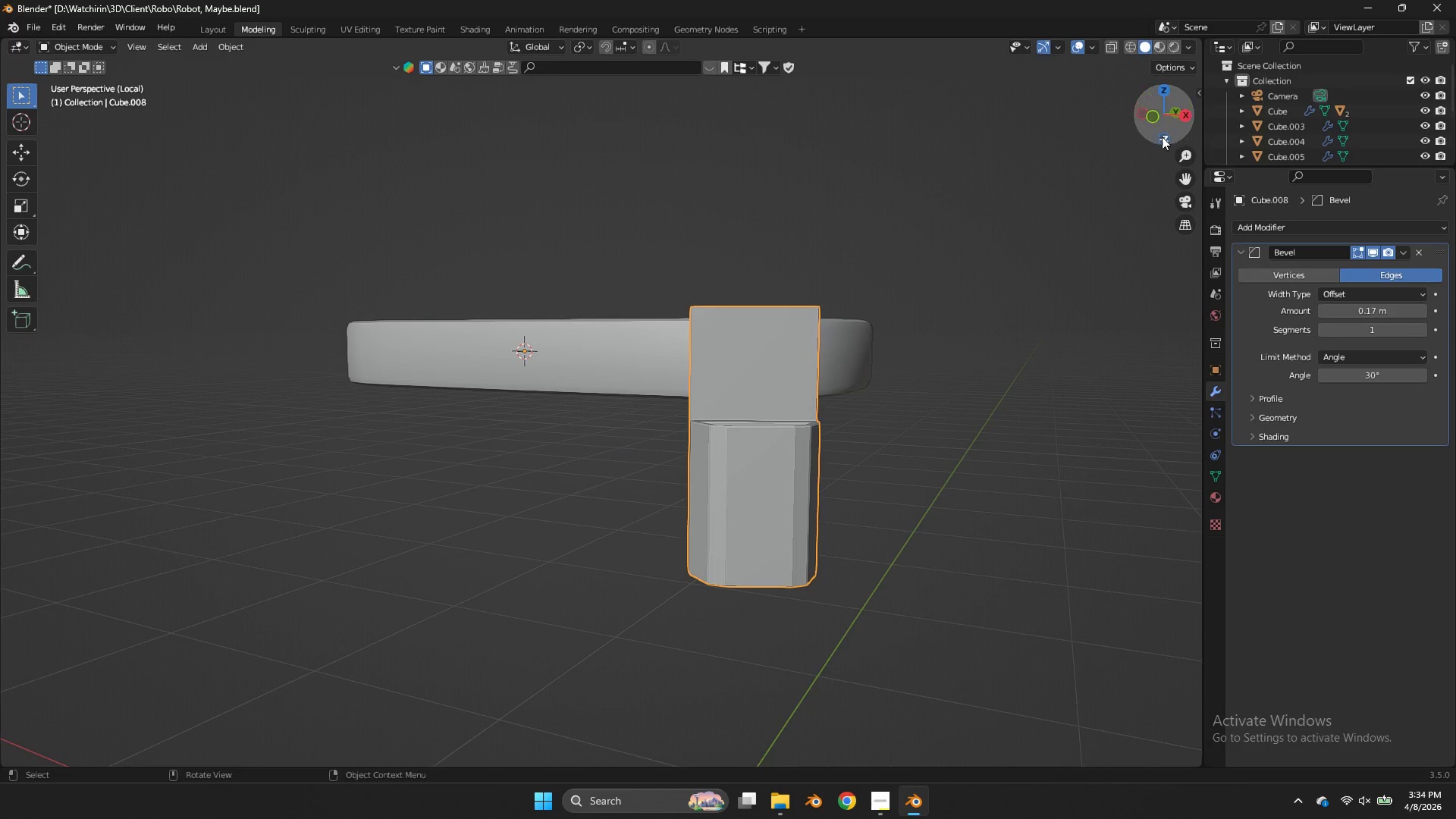 
key(Tab)
type(as)
 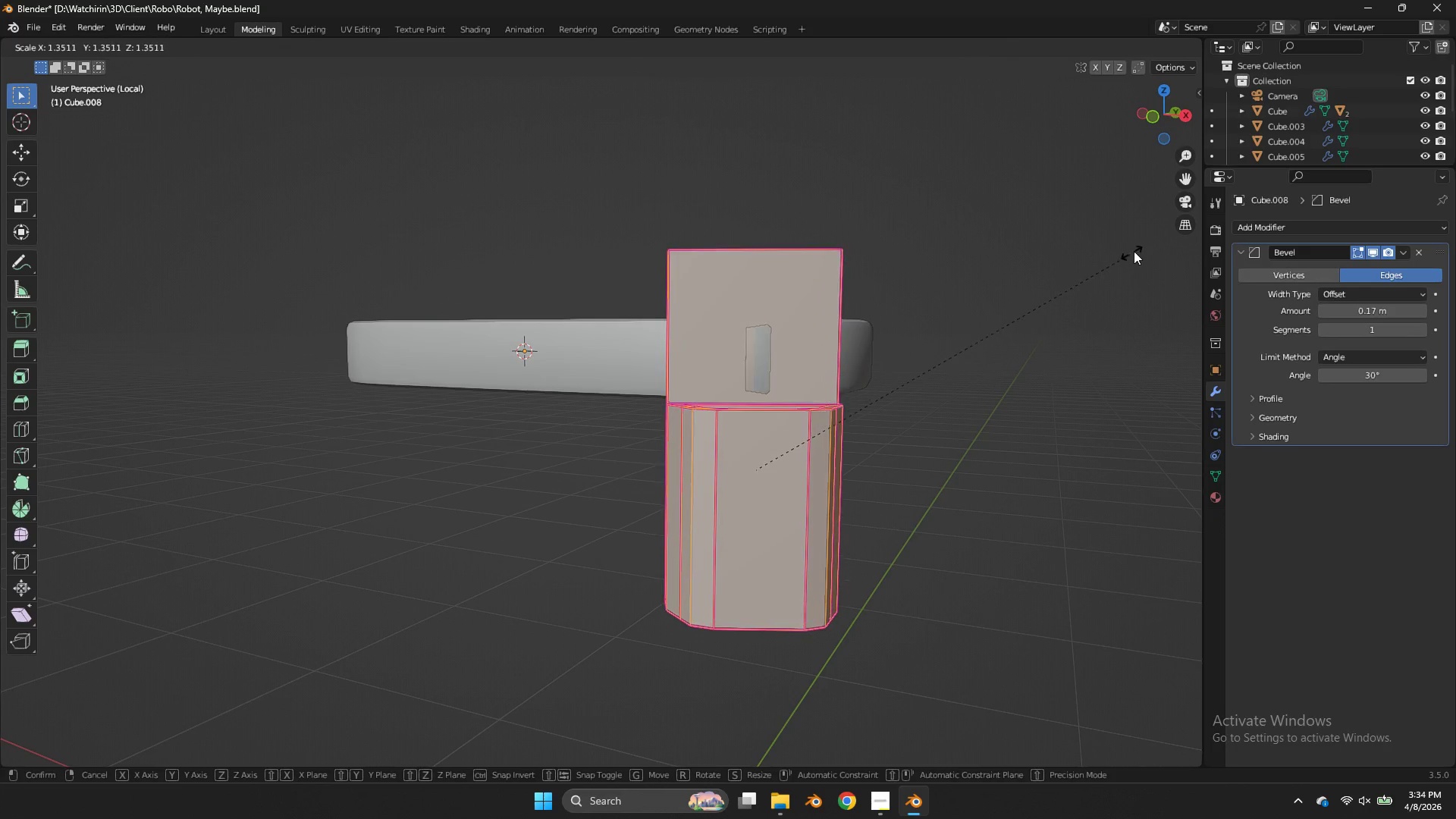 
left_click([1134, 251])
 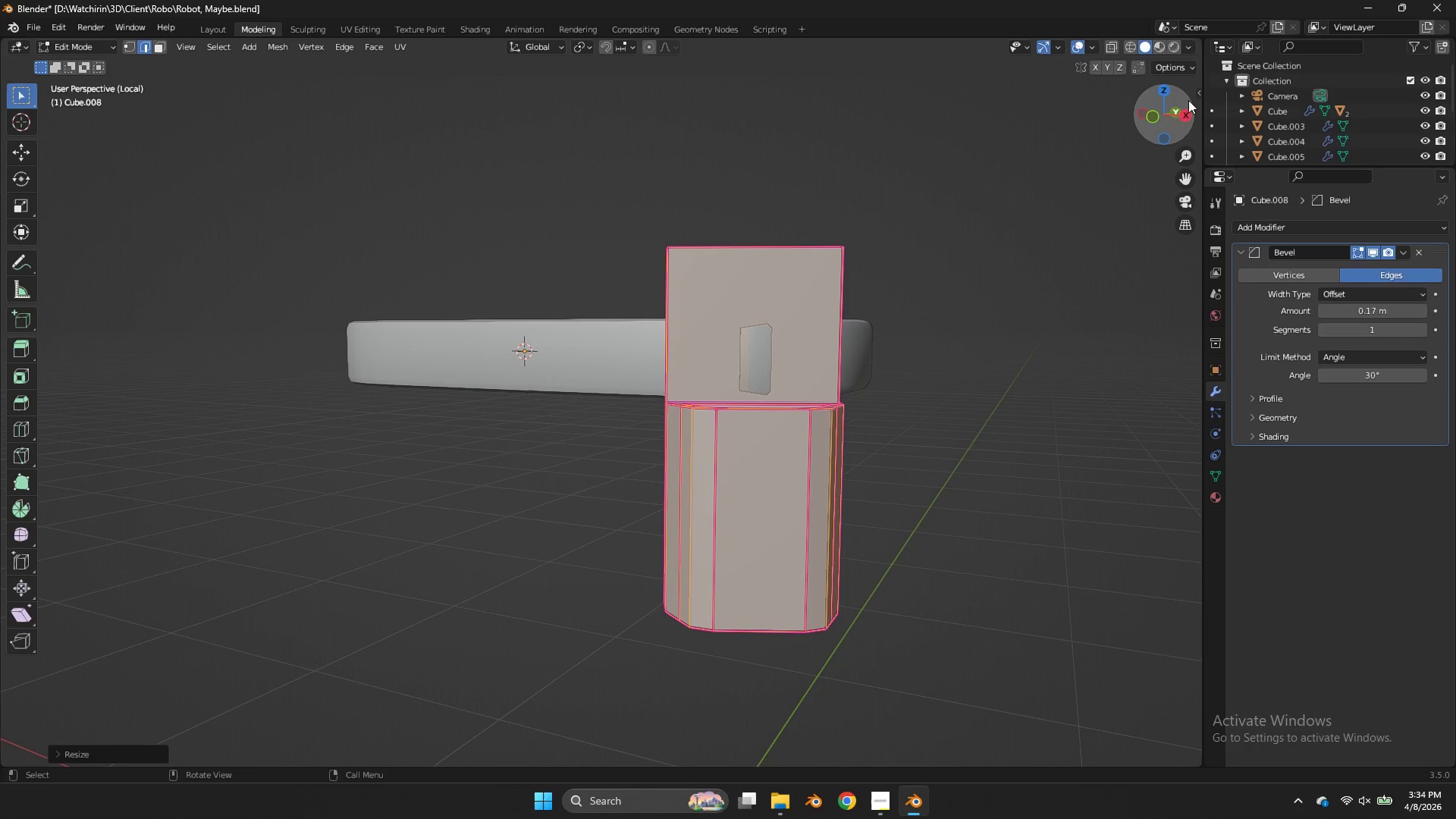 
left_click([1167, 85])
 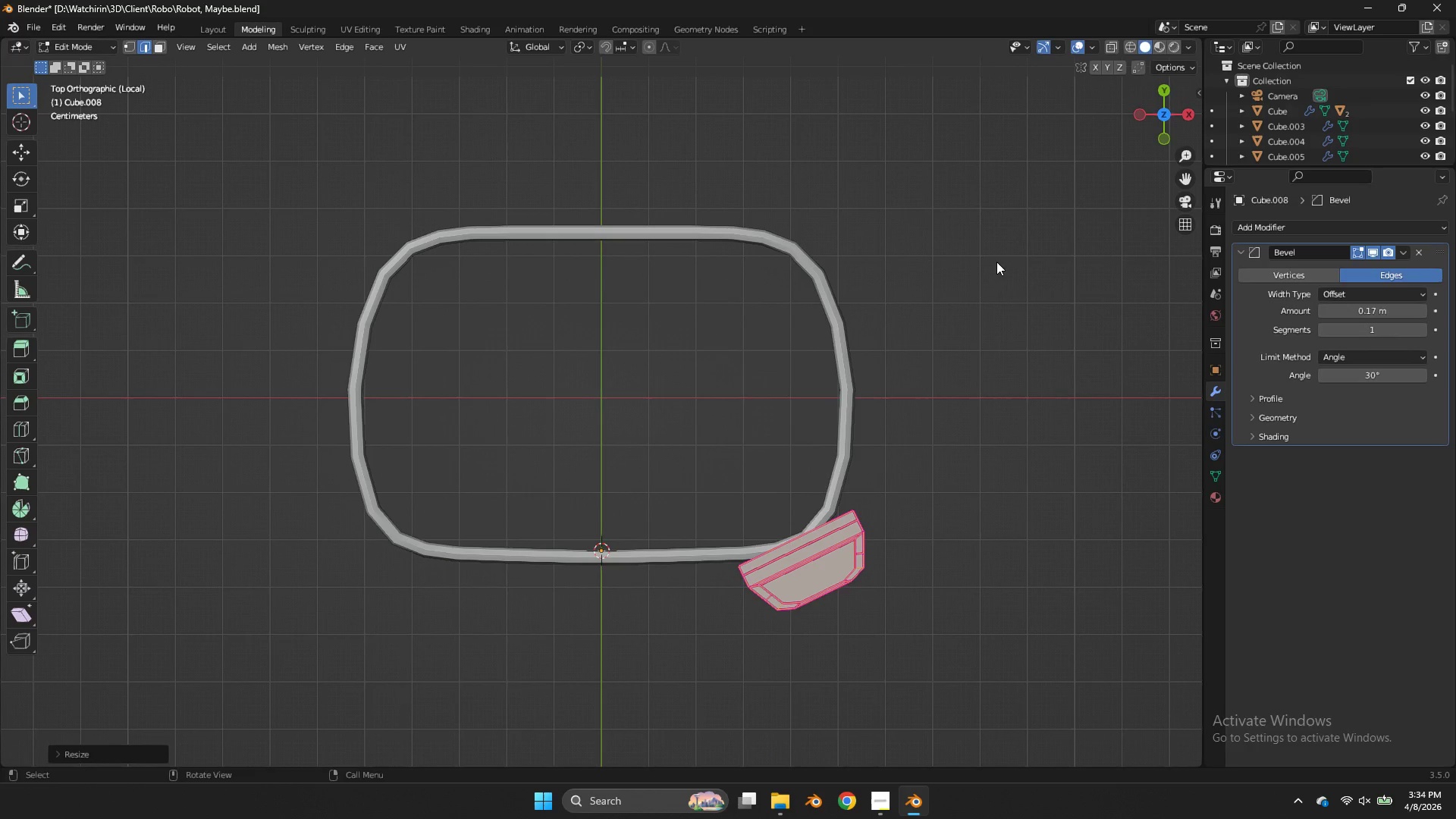 
key(G)
 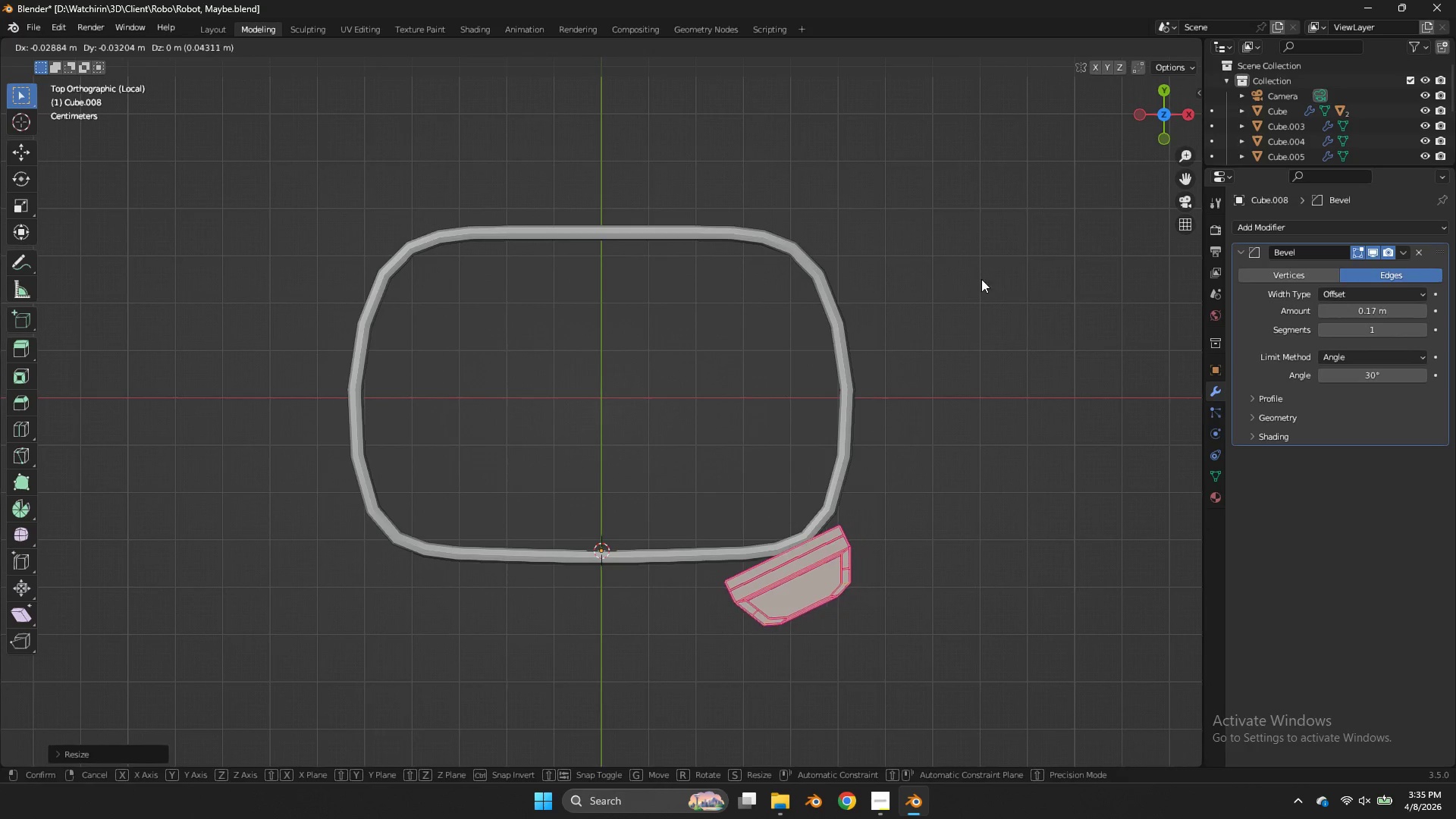 
left_click([981, 279])
 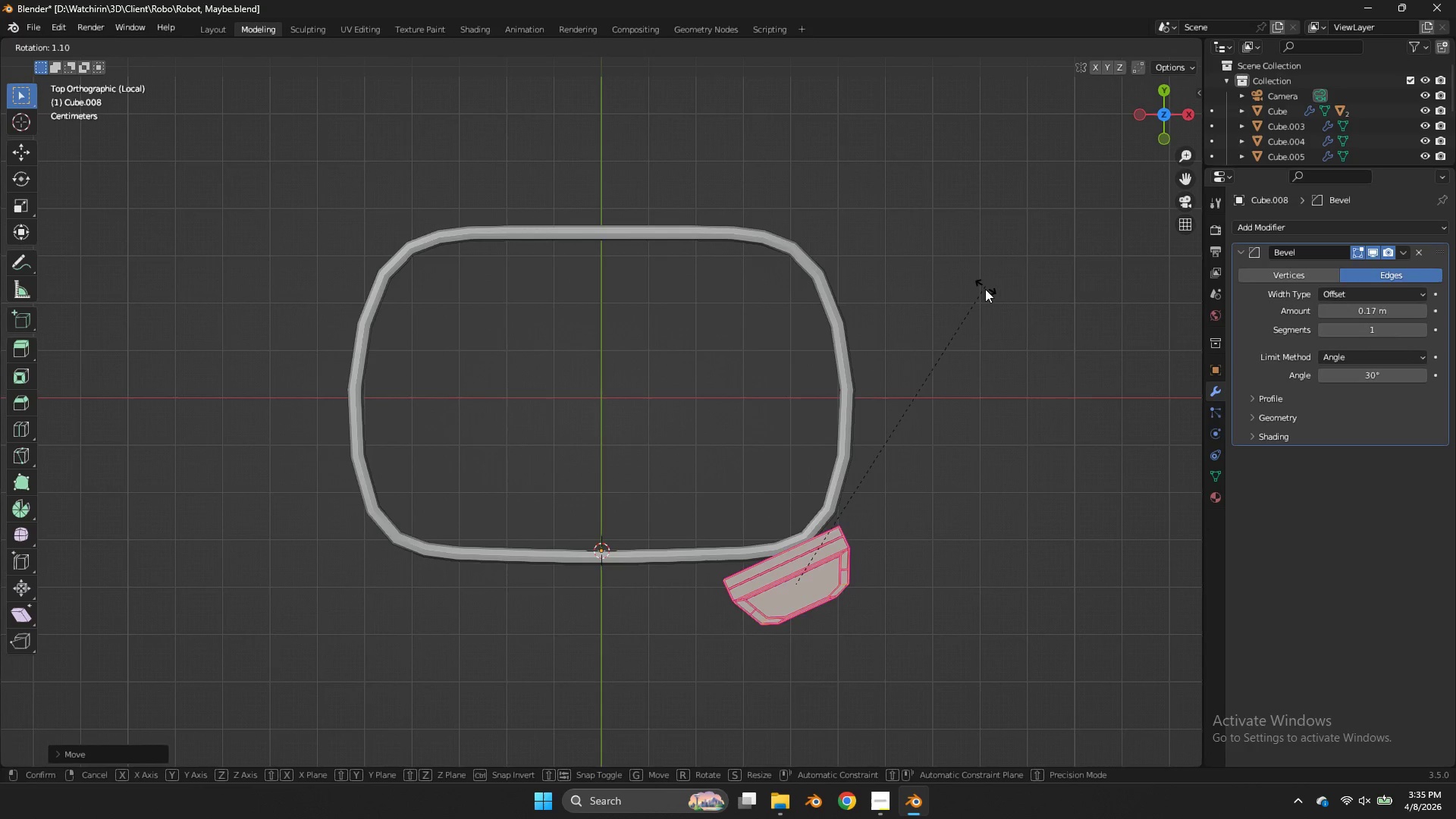 
type(rg)
 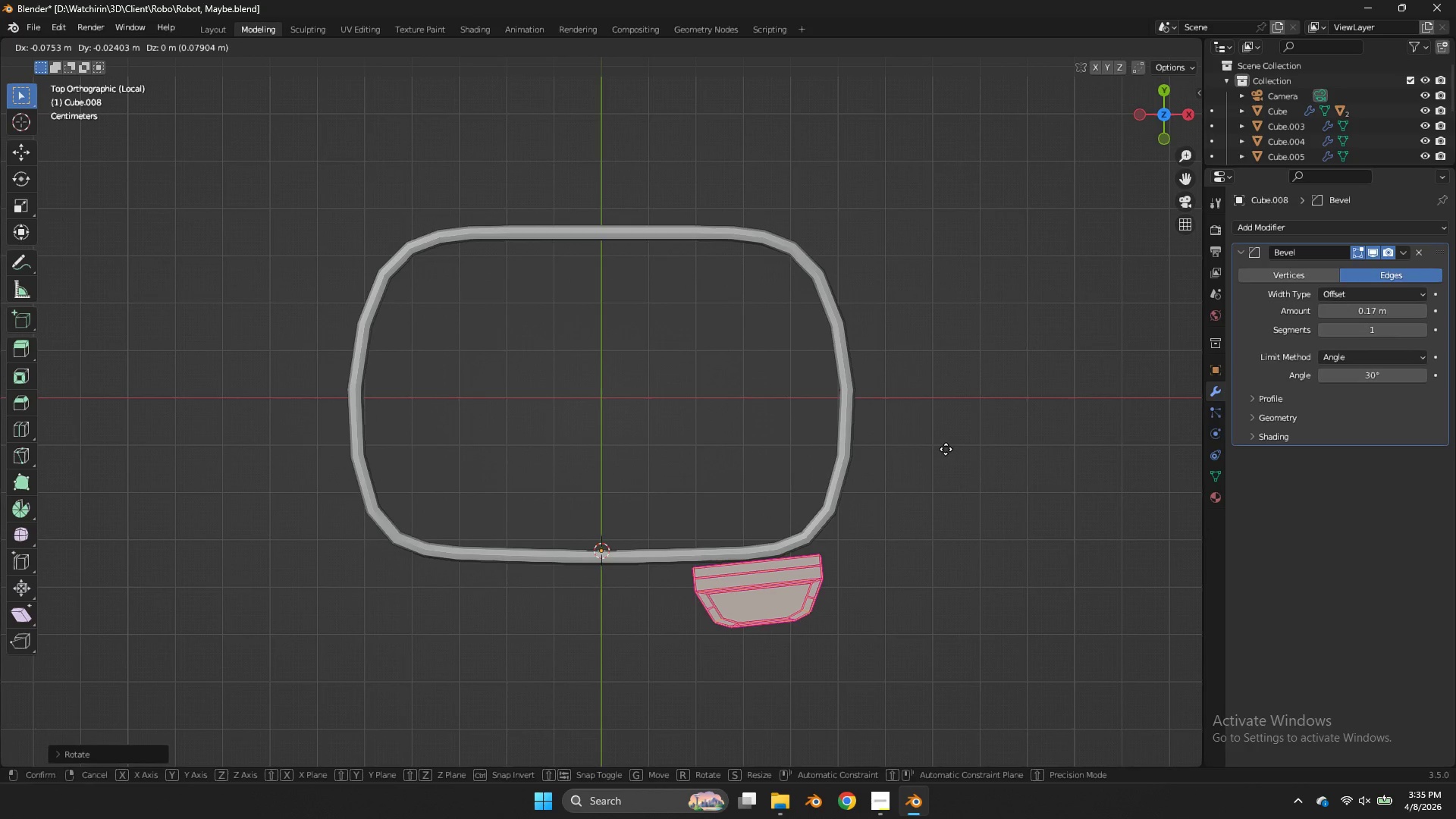 
left_click([949, 446])
 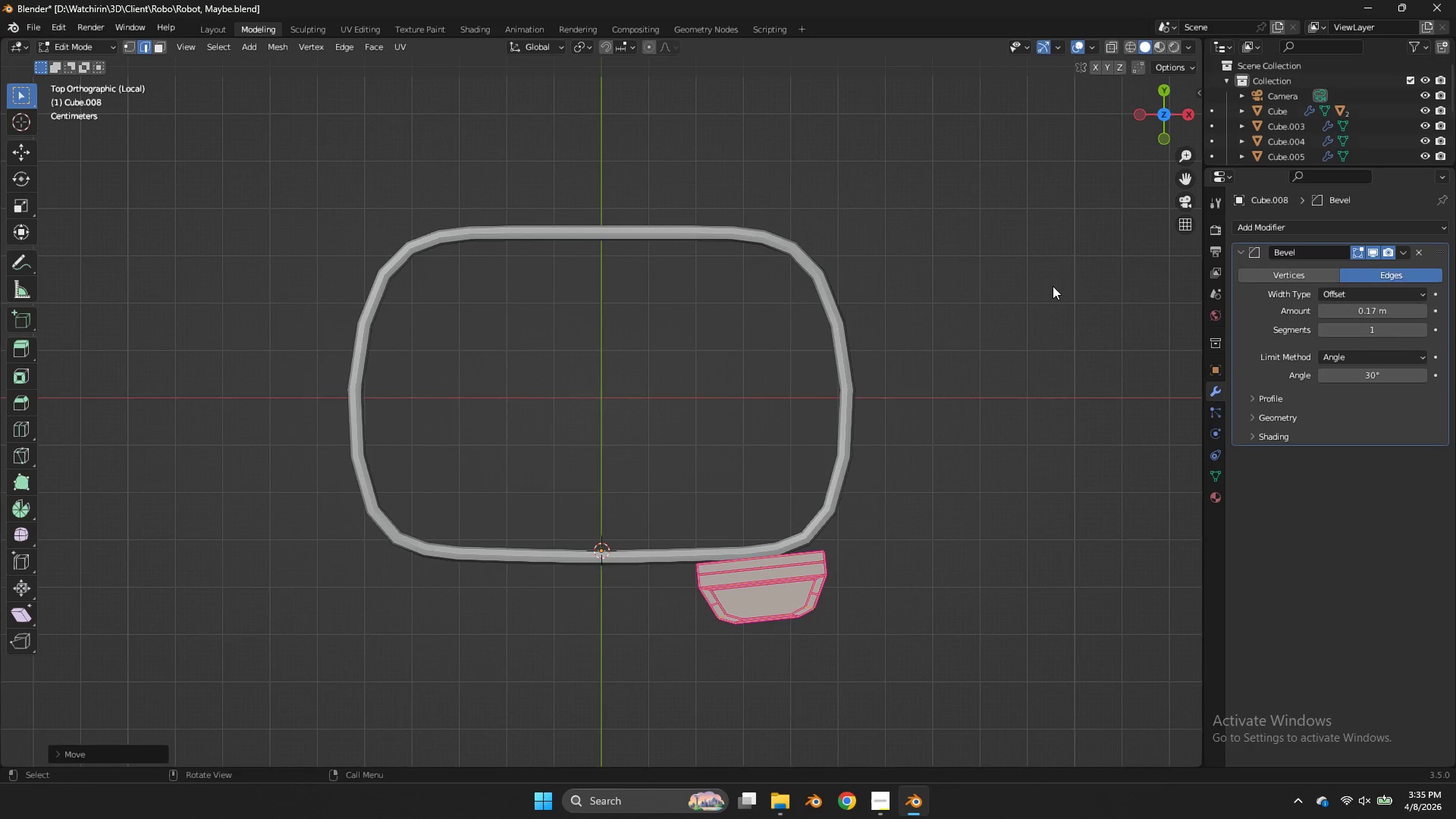 
key(G)
 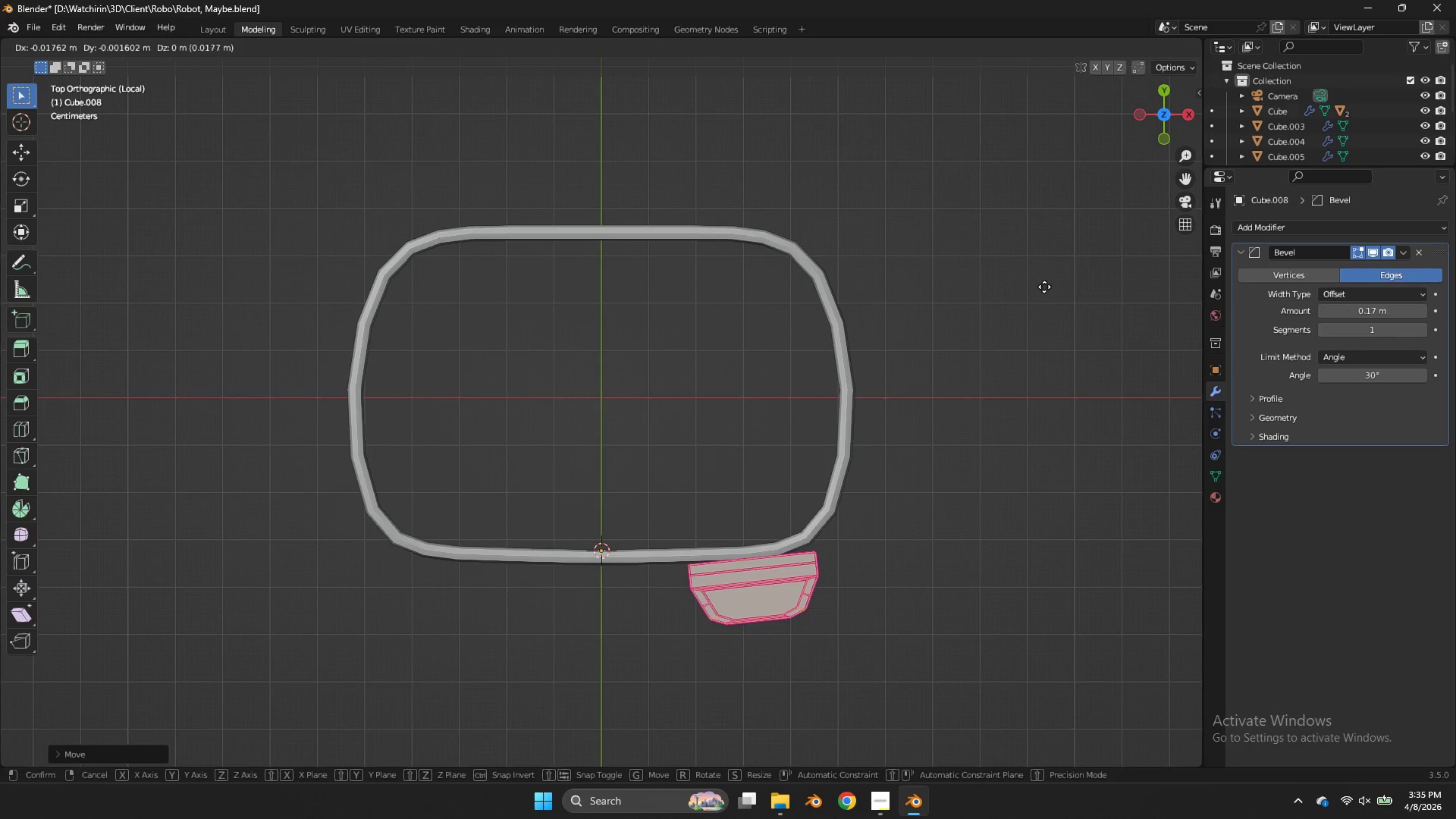 
left_click([1044, 287])
 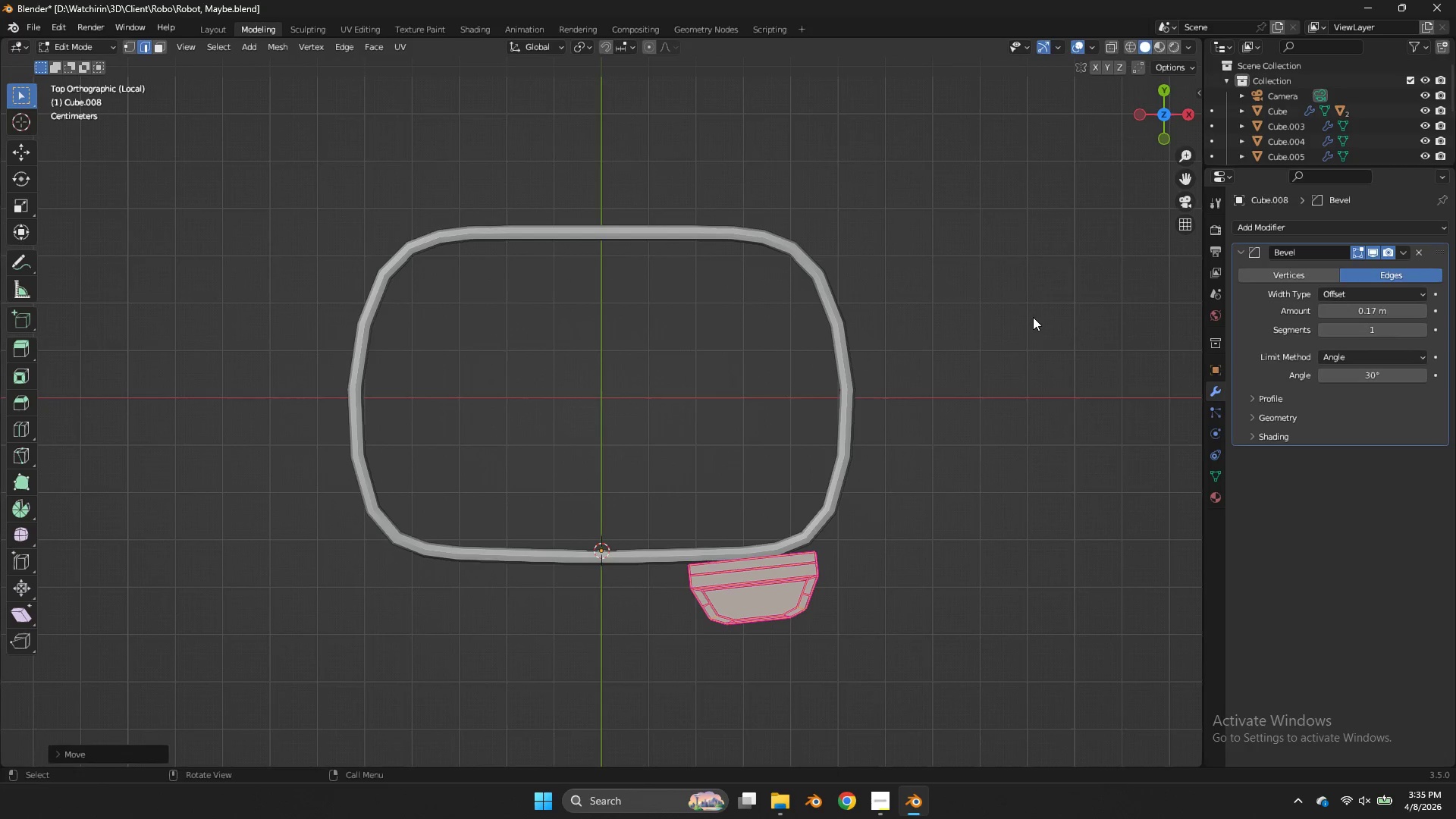 
key(Shift+ShiftLeft)
 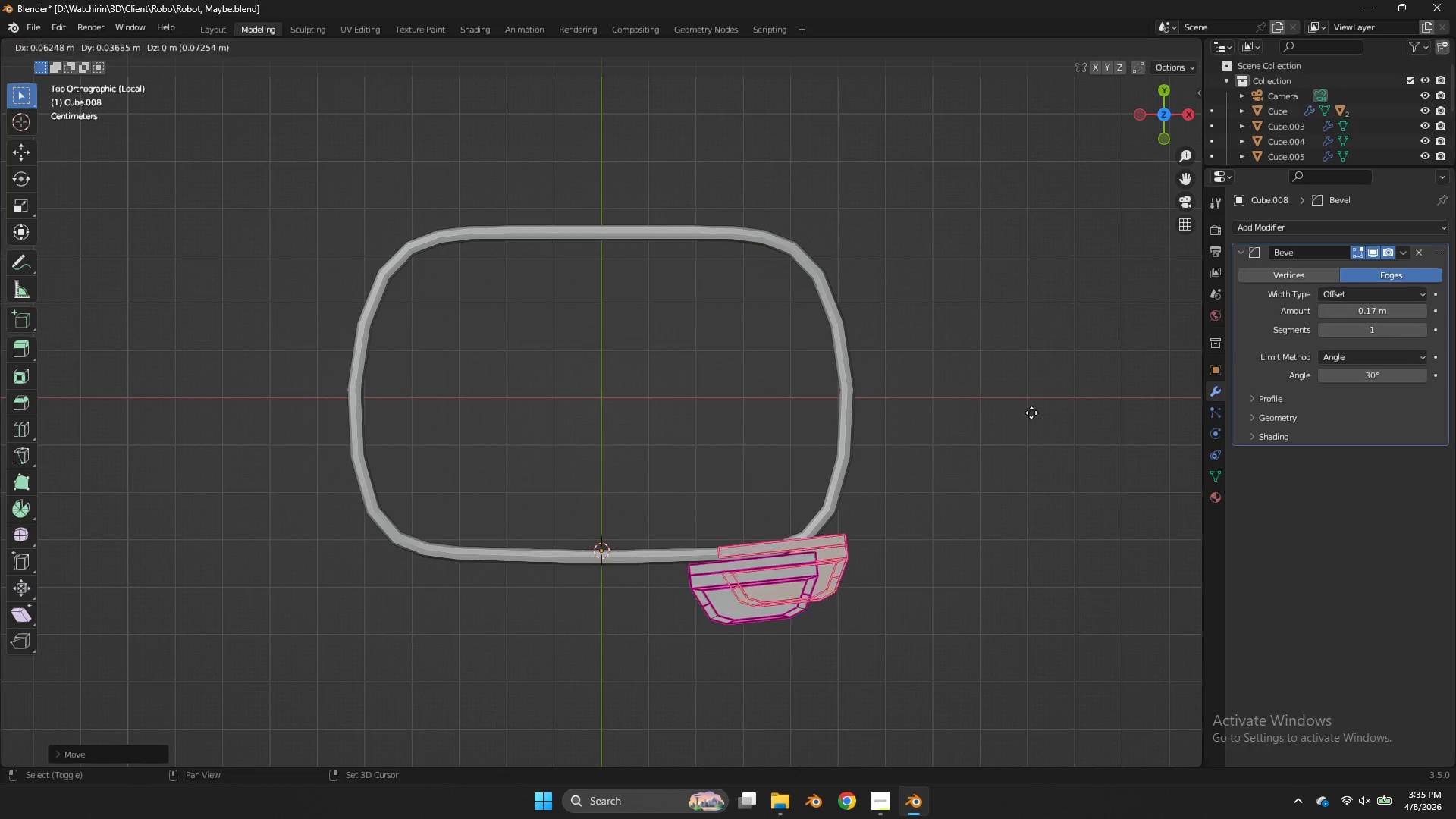 
key(Shift+D)
 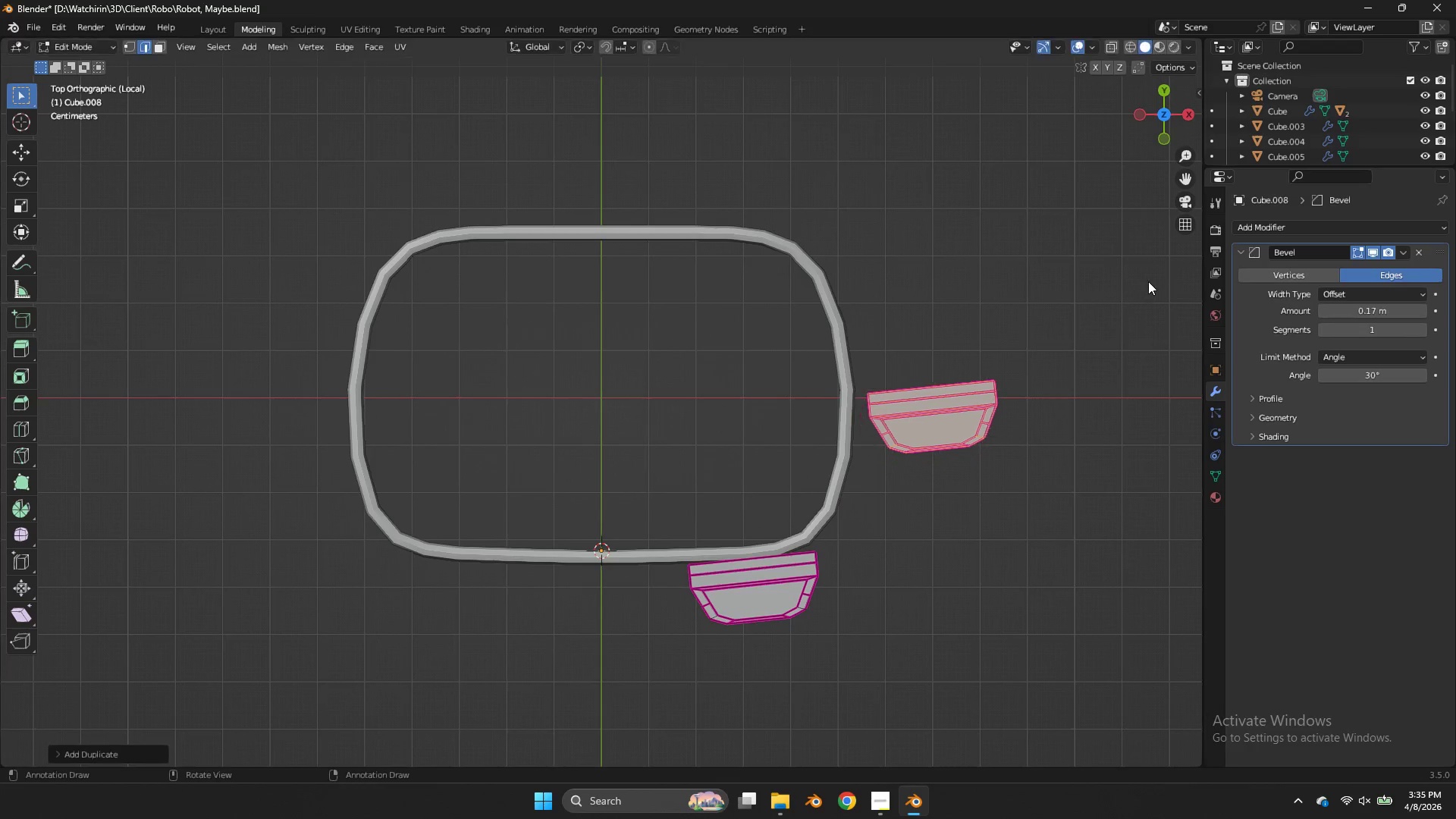 
left_click([1148, 281])
 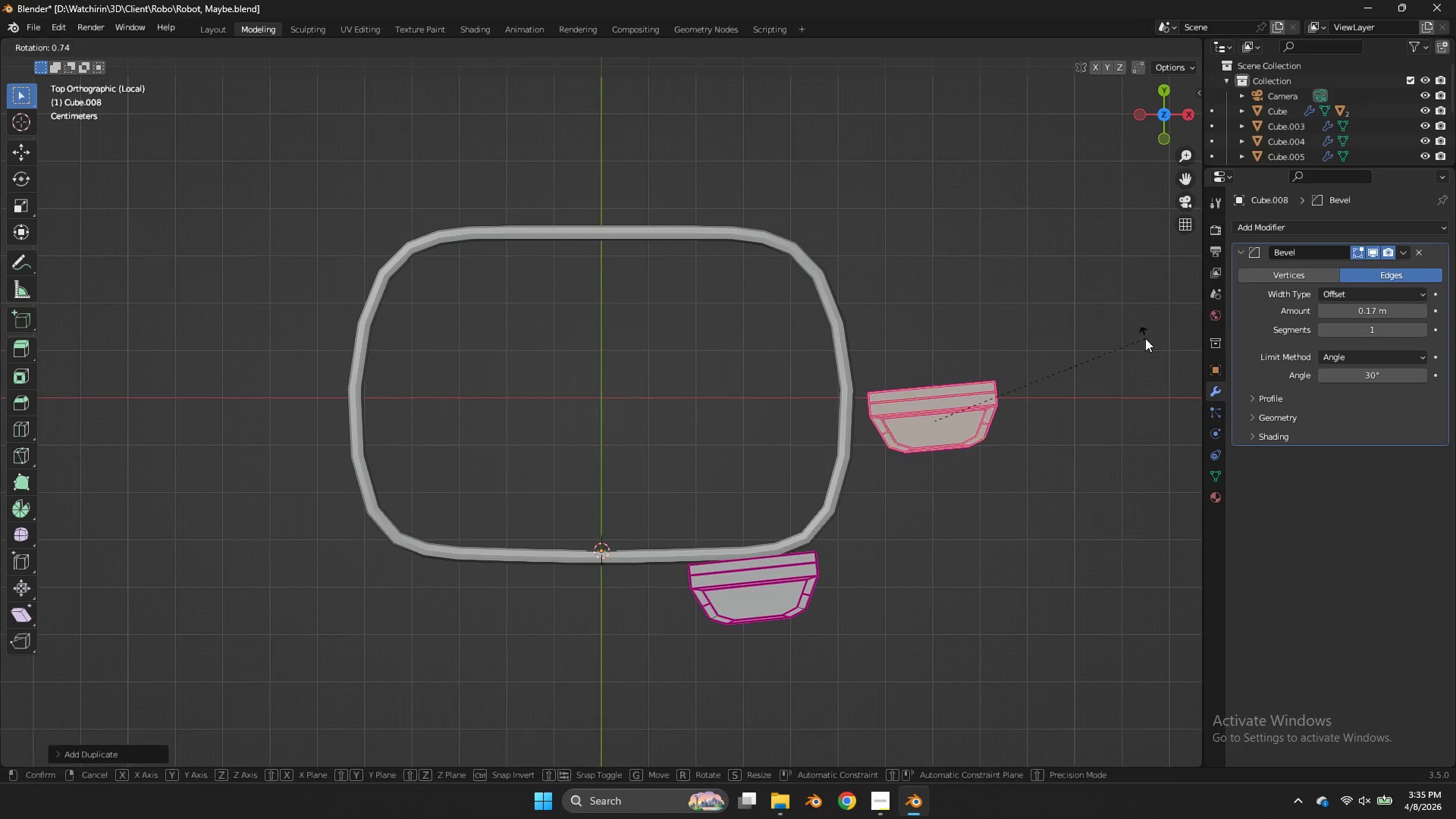 
key(R)
 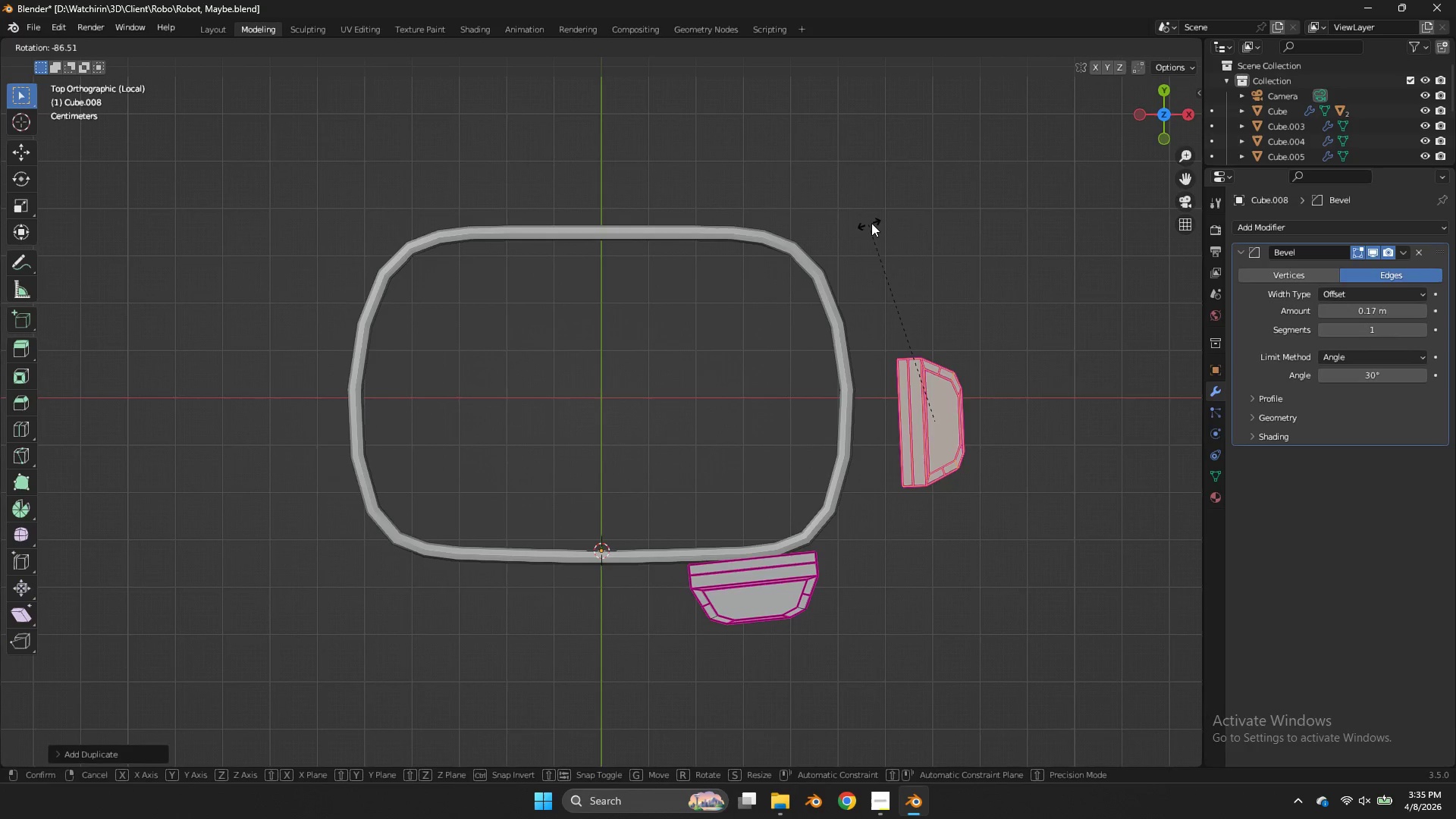 
left_click([878, 223])
 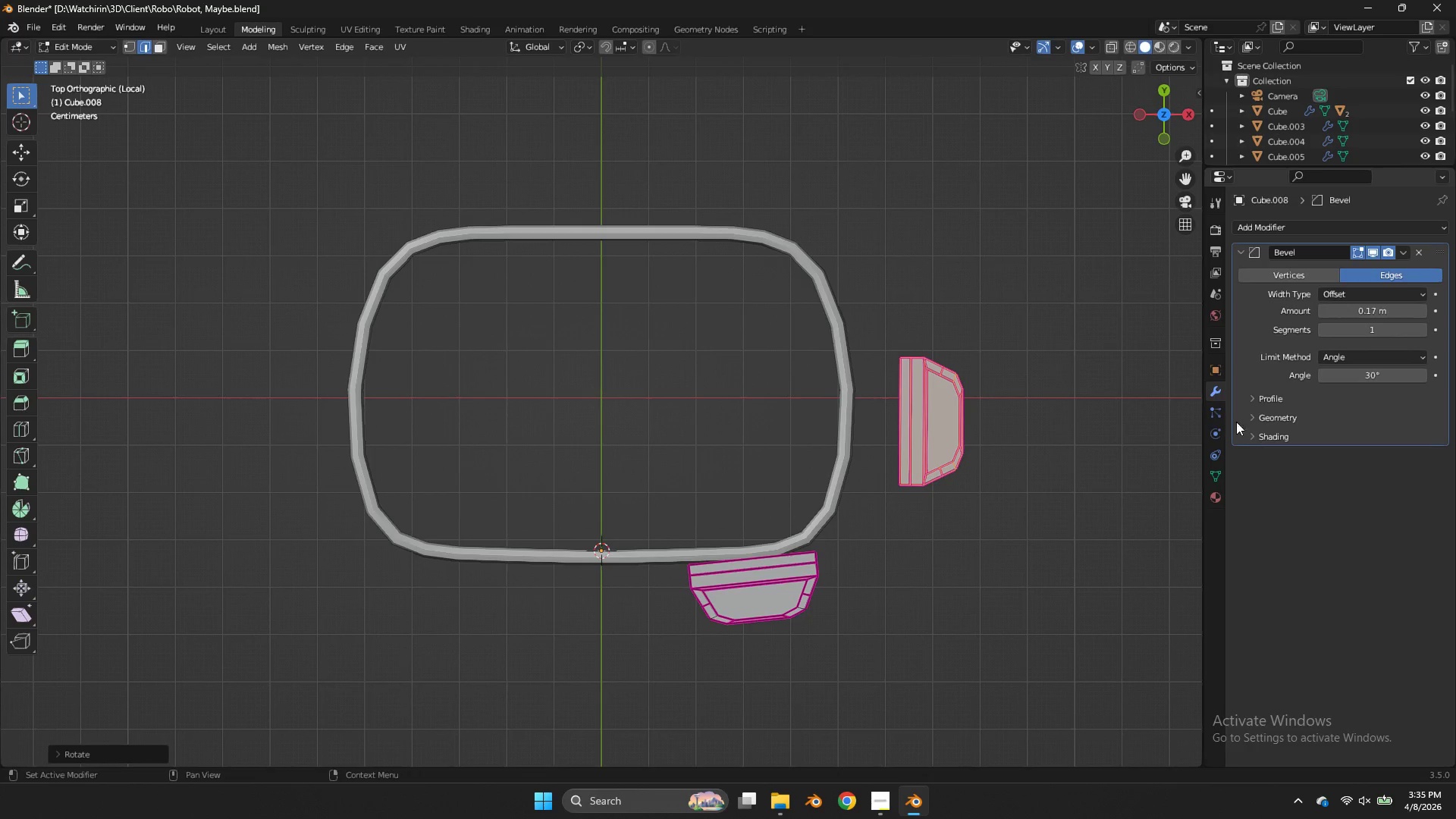 
type(gg)
 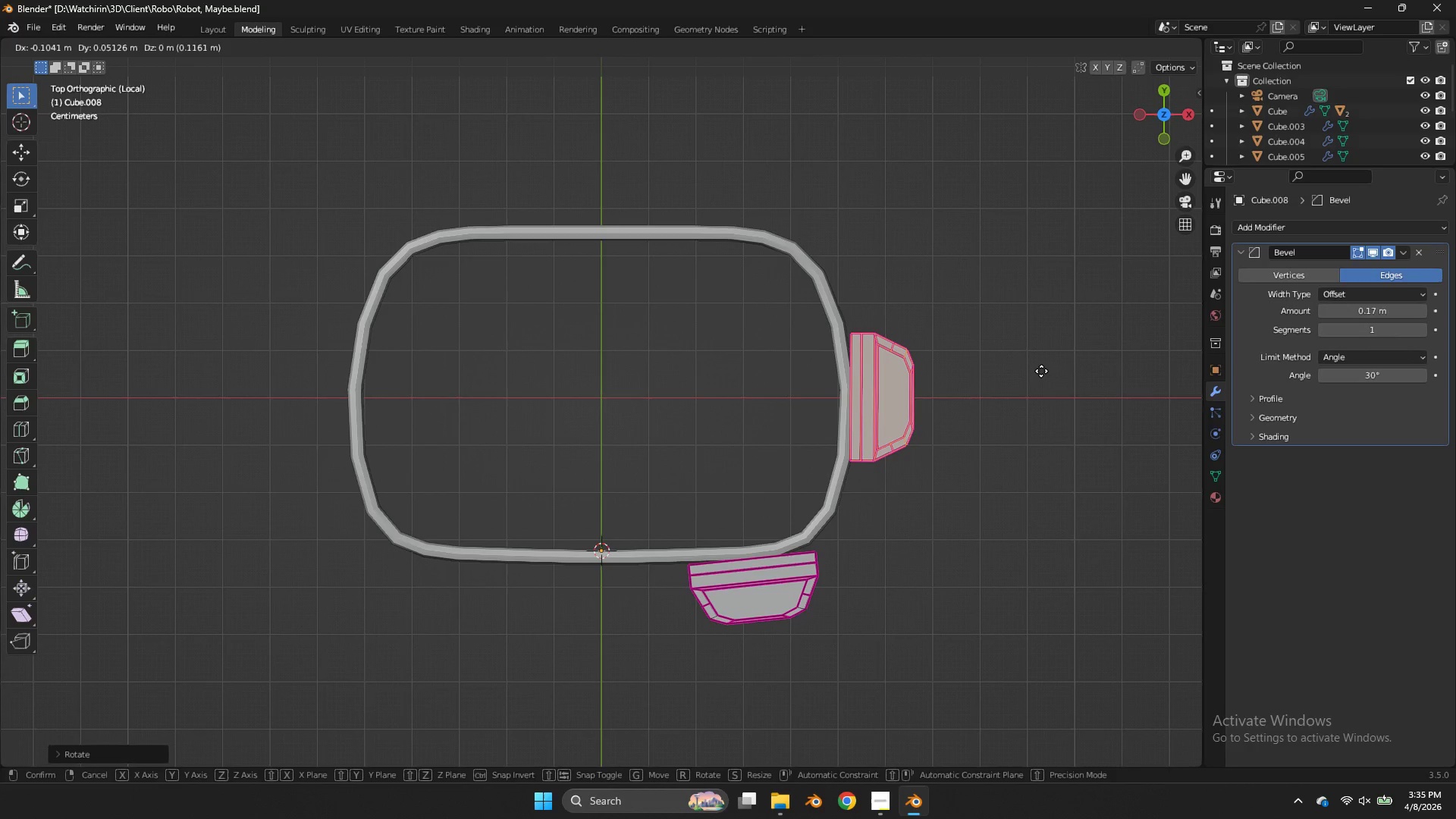 
left_click([1041, 371])
 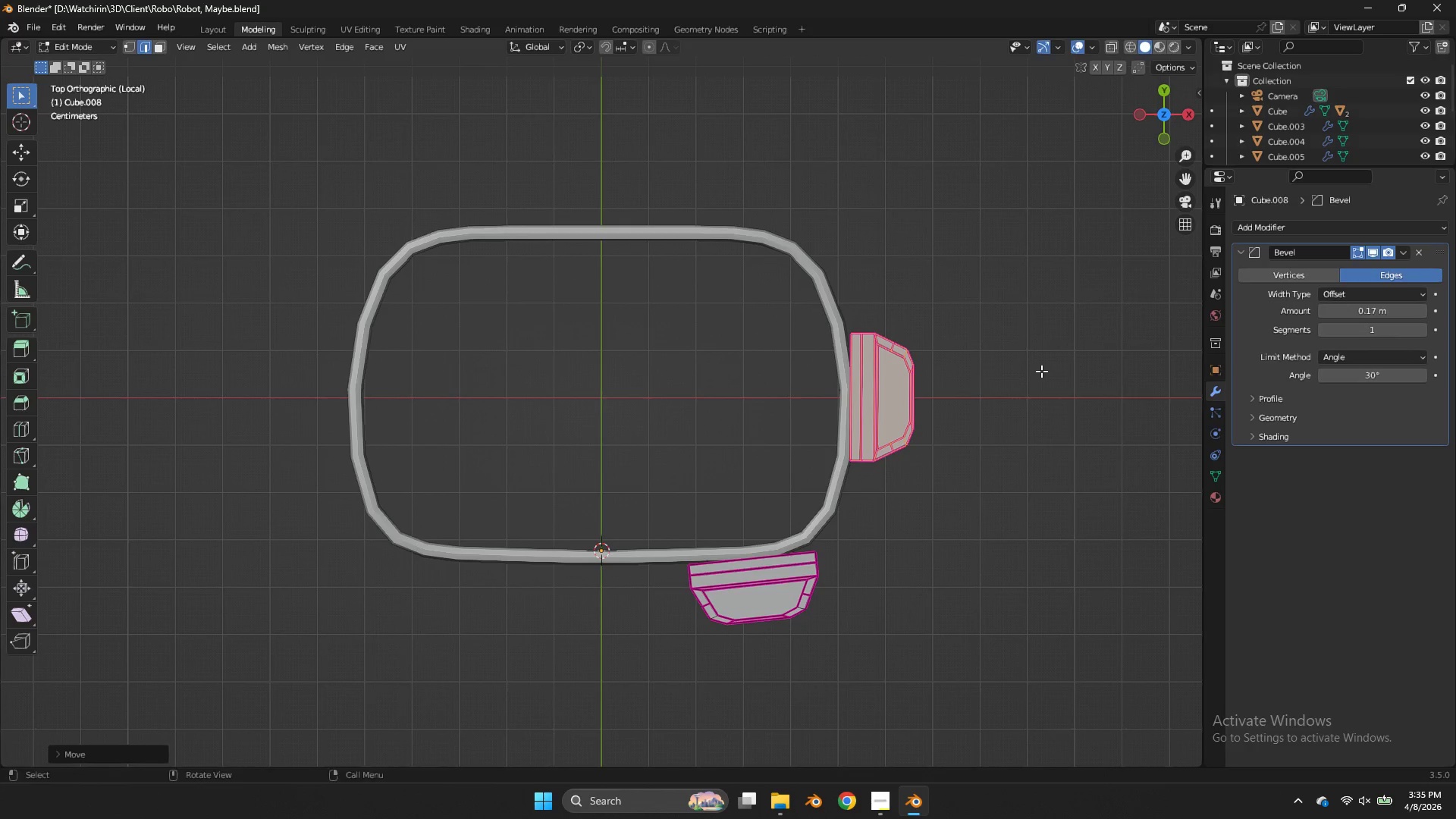 
key(R)
 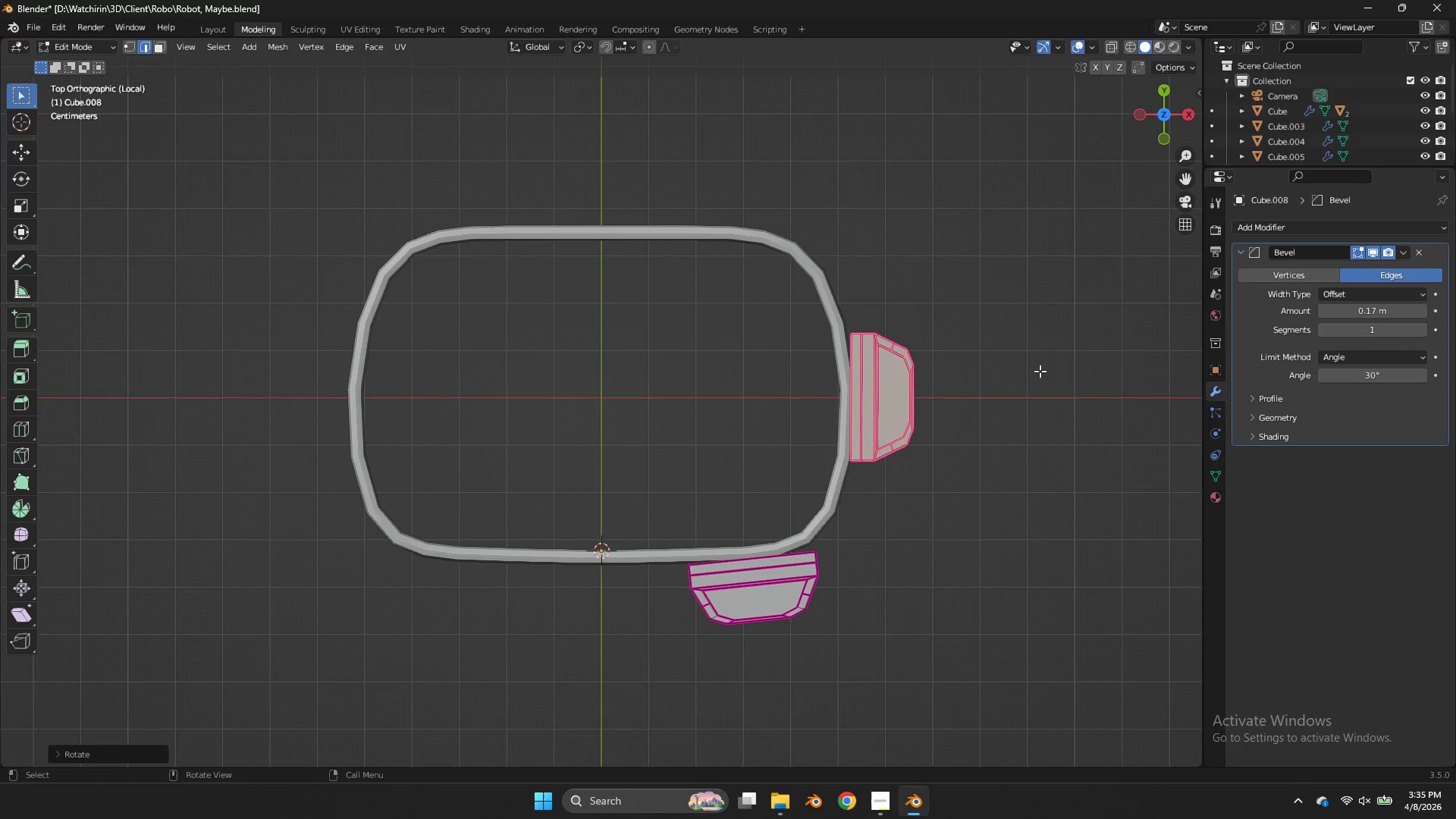 
left_click([1040, 371])
 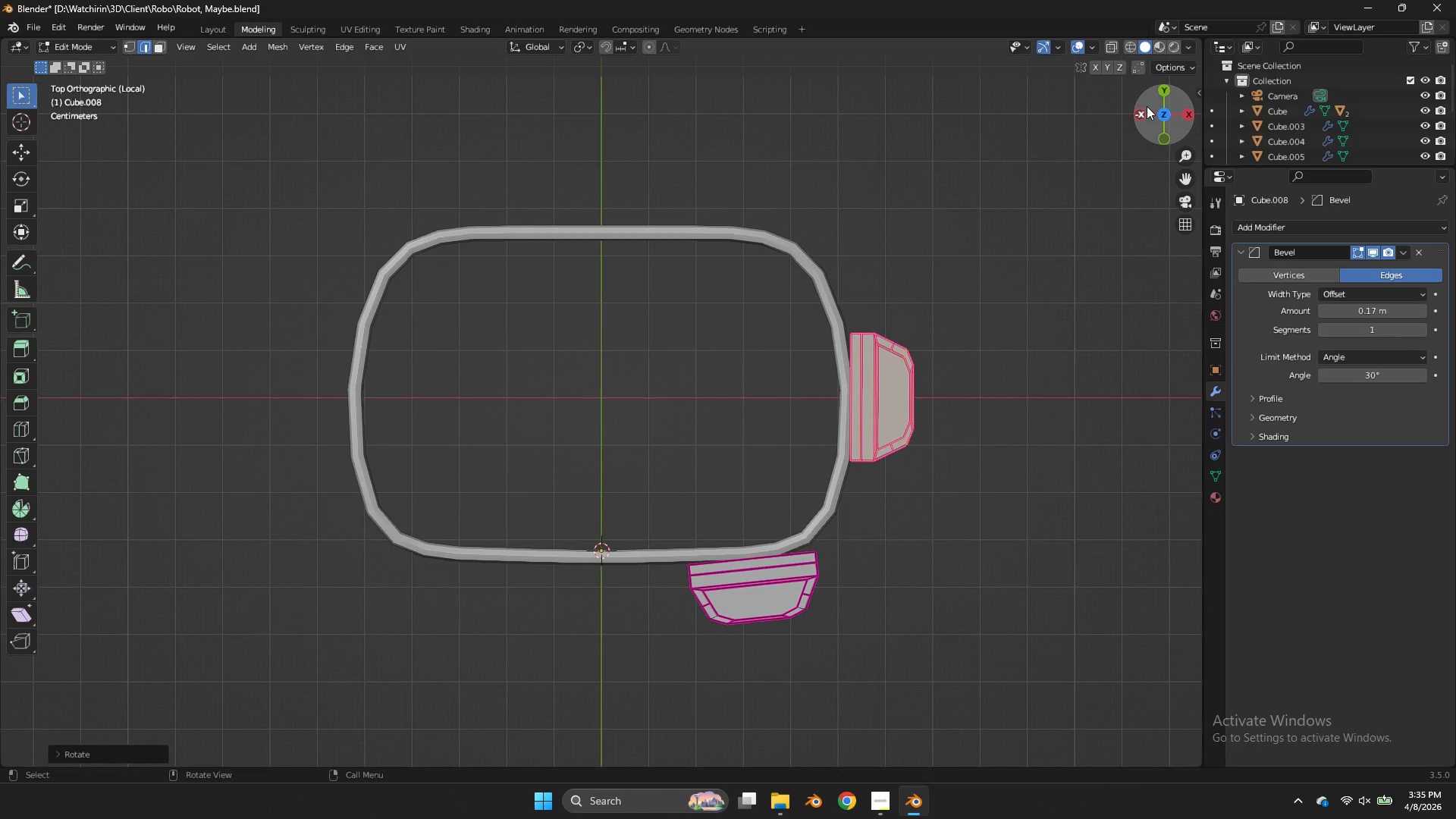 
left_click_drag(start_coordinate=[1163, 104], to_coordinate=[1137, 708])
 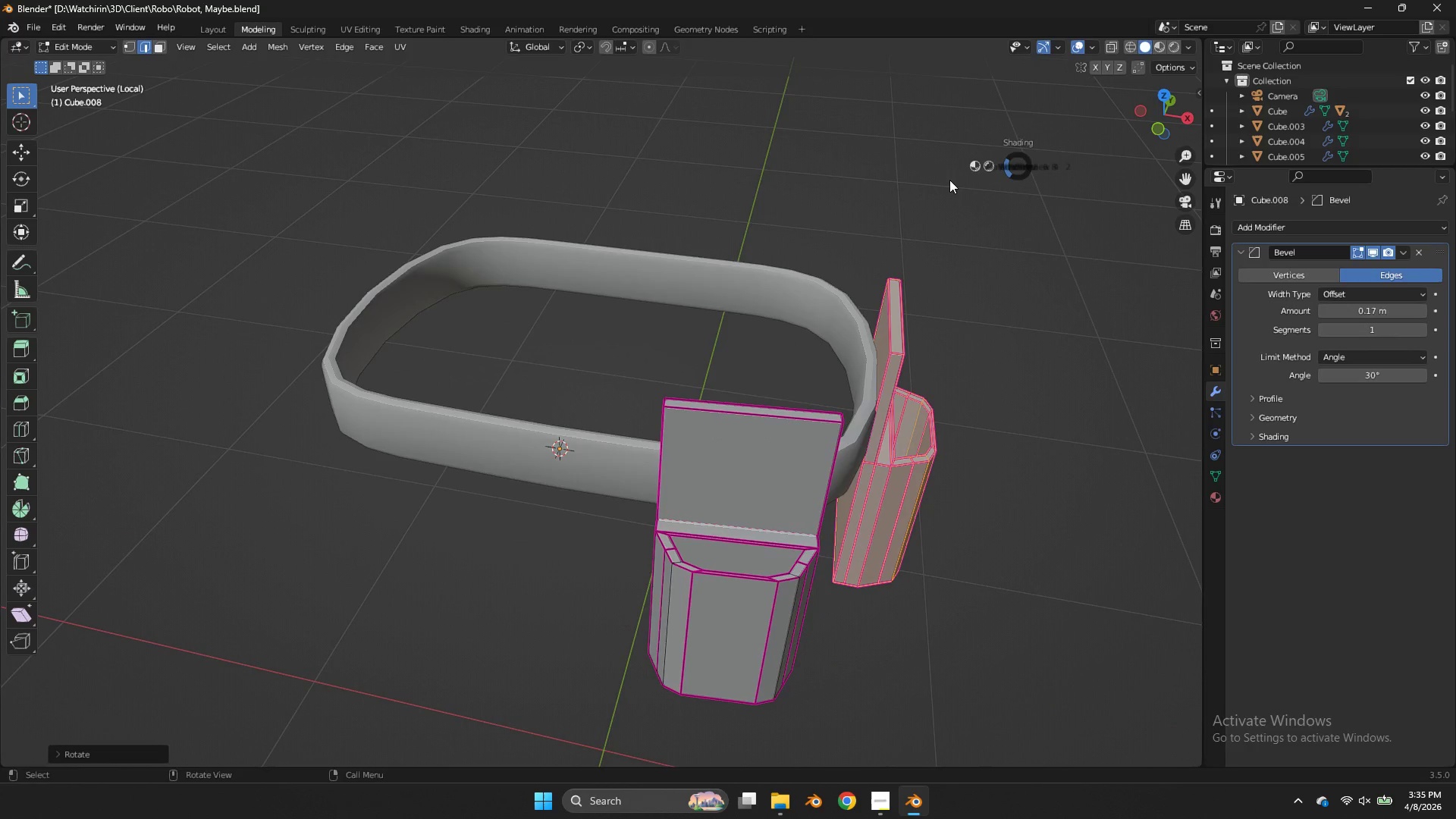 
type(zz)
 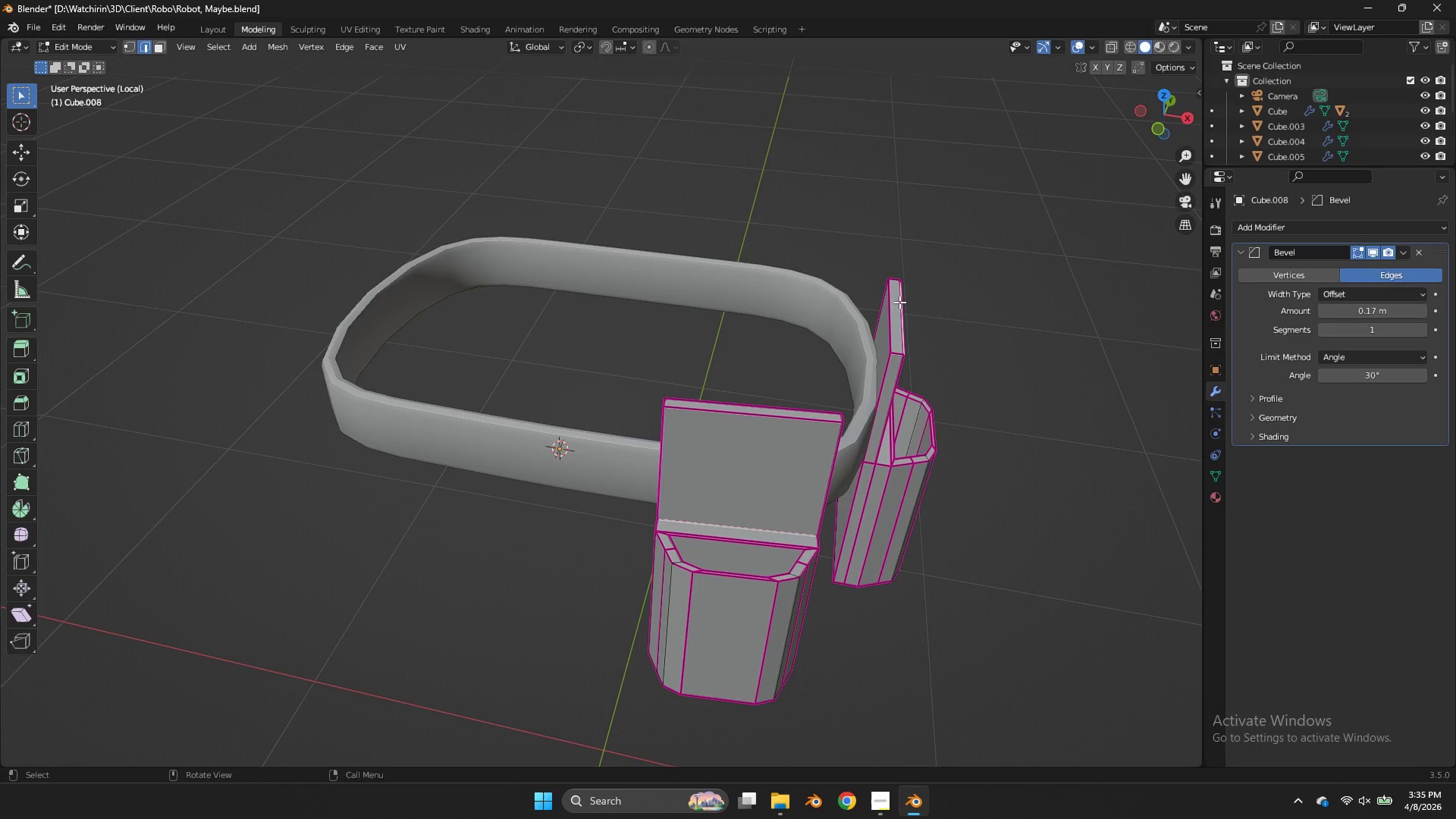 
left_click_drag(start_coordinate=[930, 269], to_coordinate=[916, 290])
 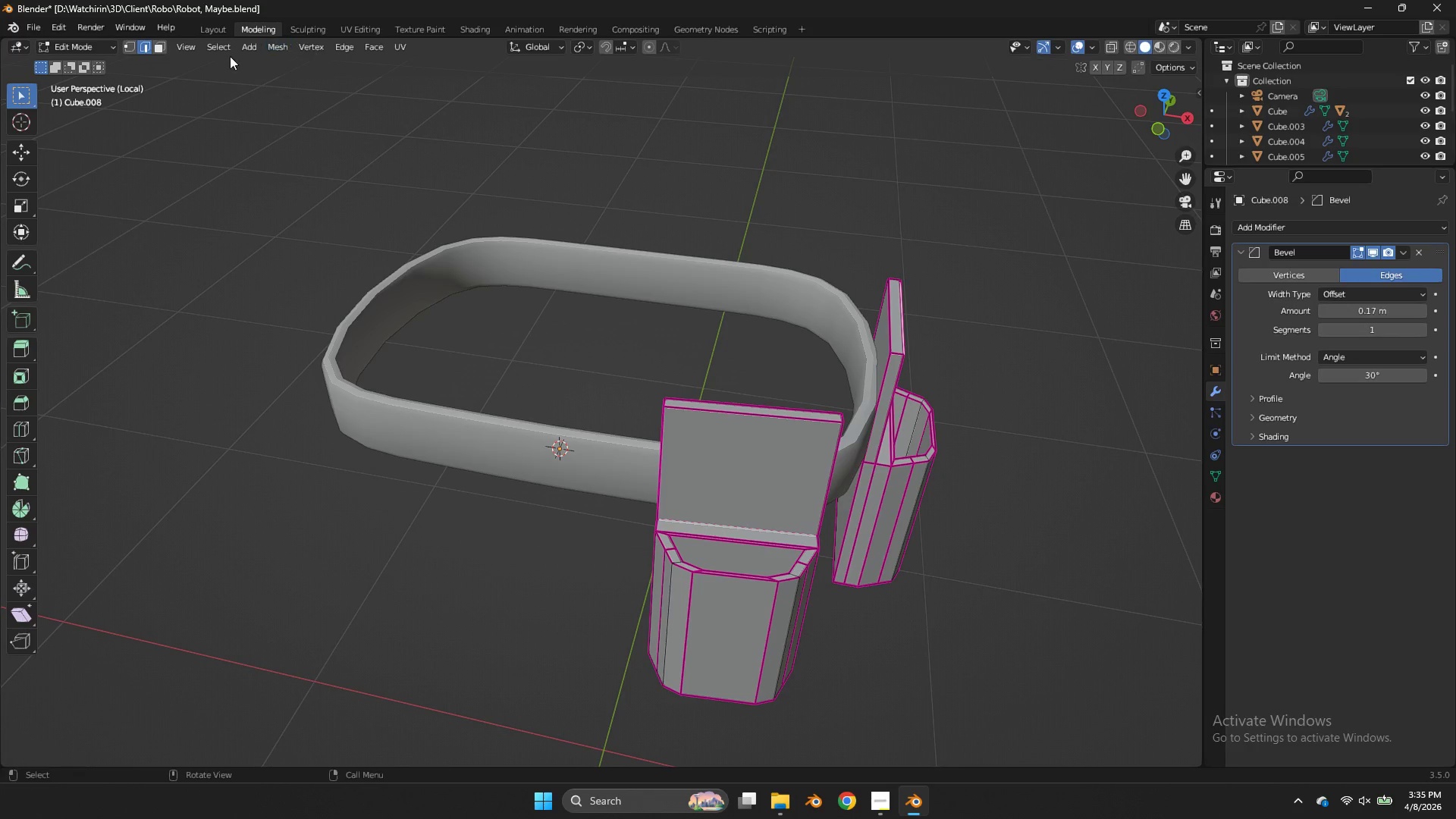 
left_click([154, 51])
 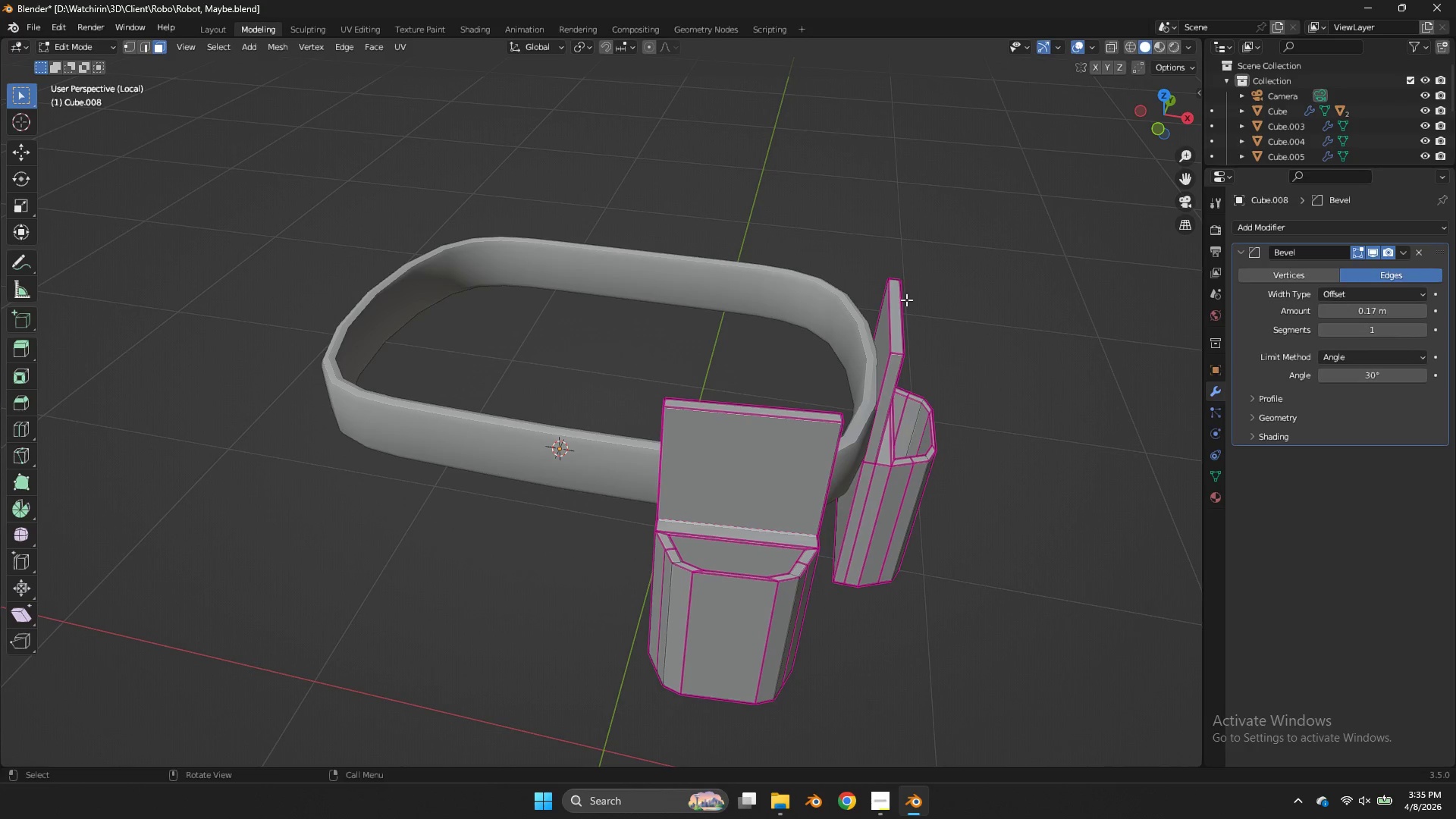 
left_click([899, 301])
 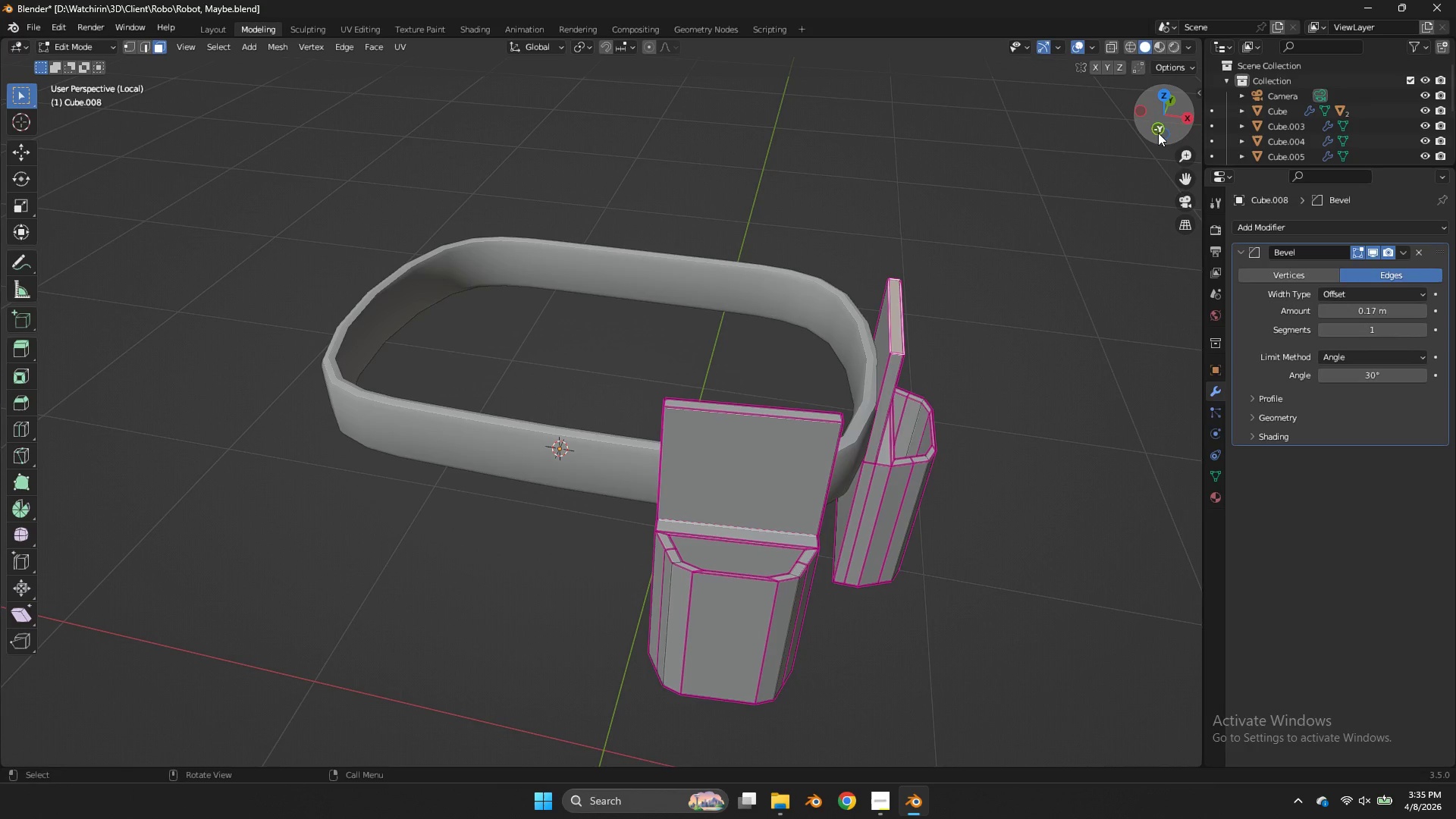 
left_click([1155, 131])
 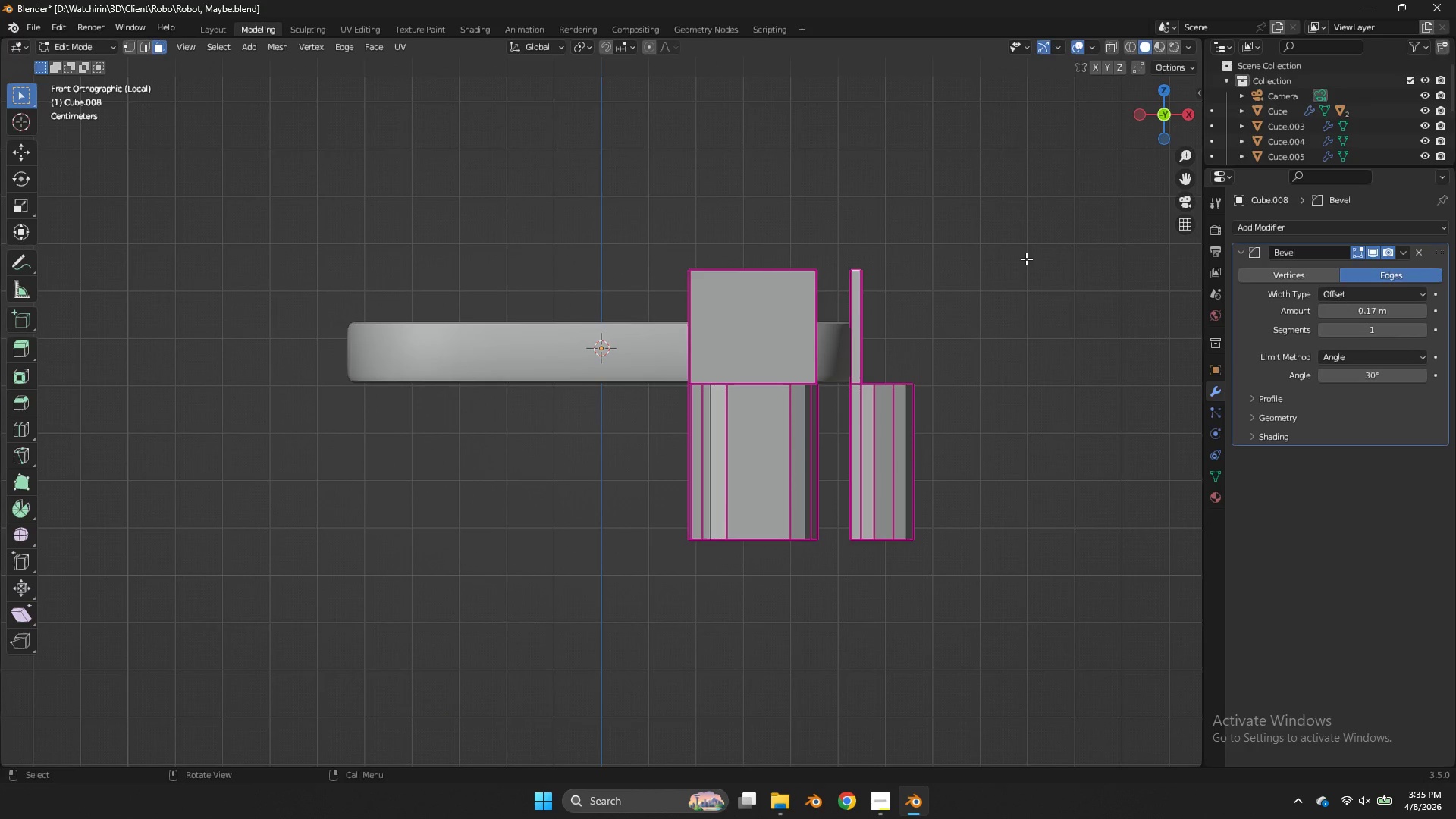 
key(R)
 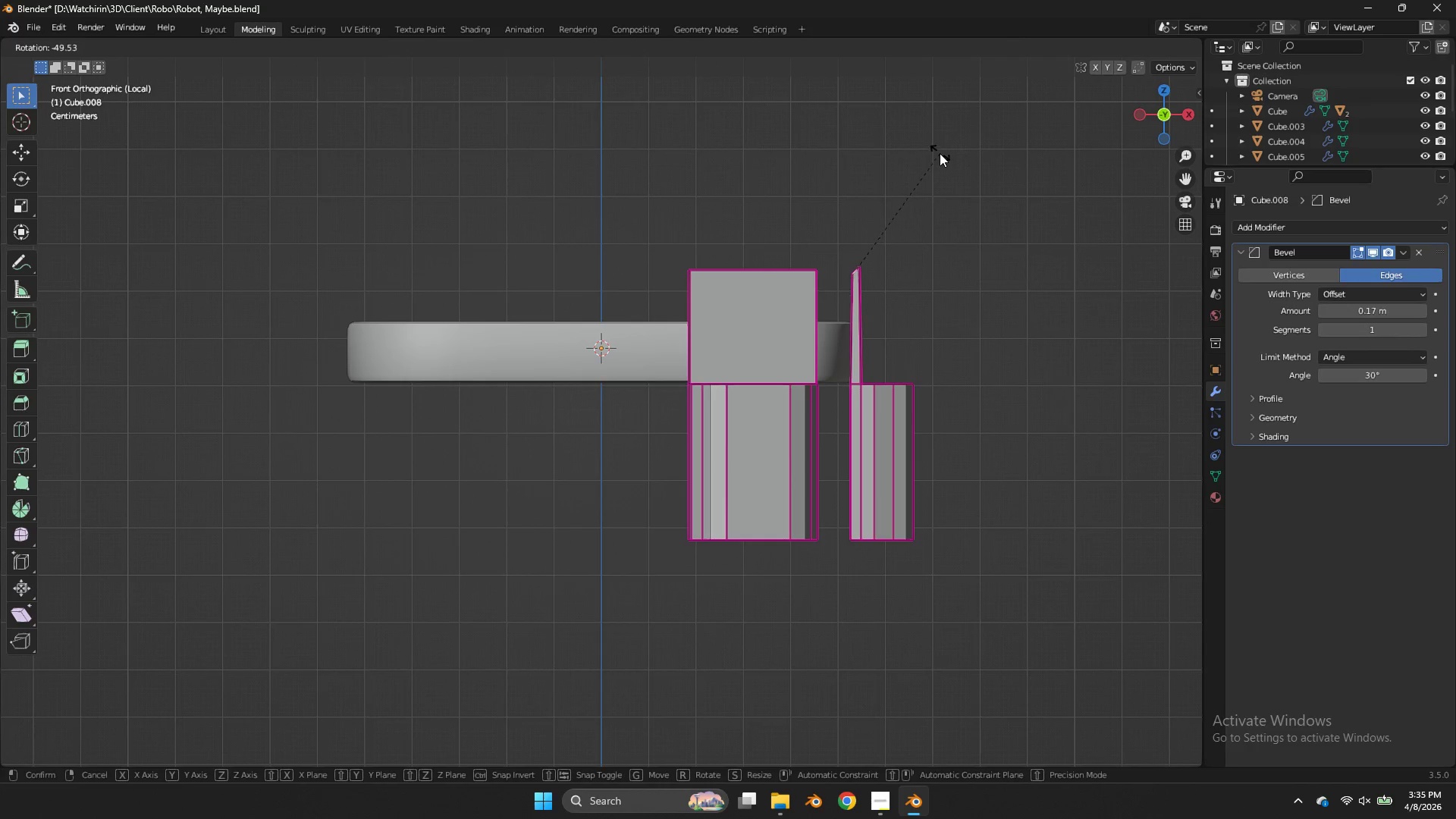 
left_click([940, 153])
 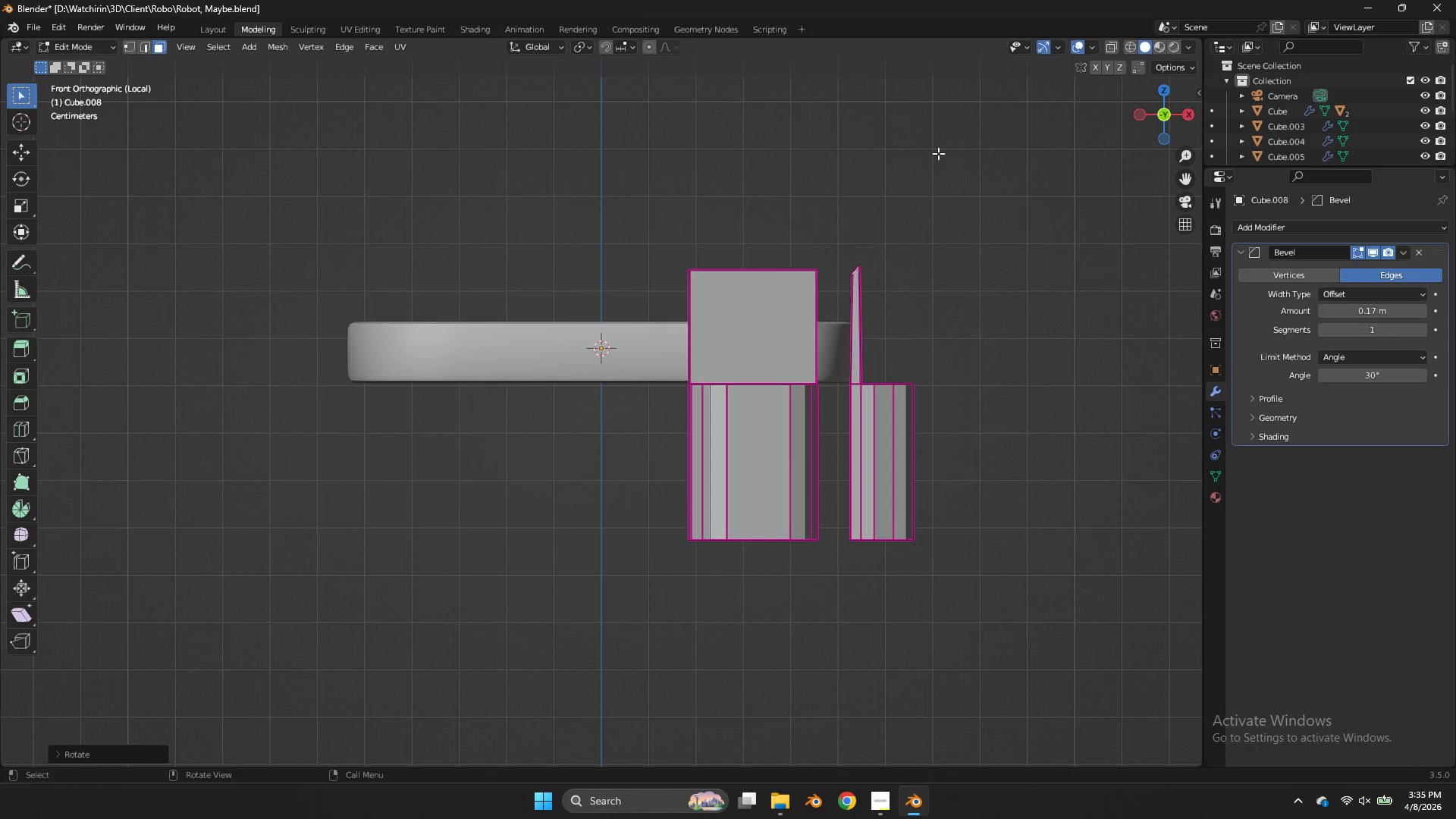 
key(E)
 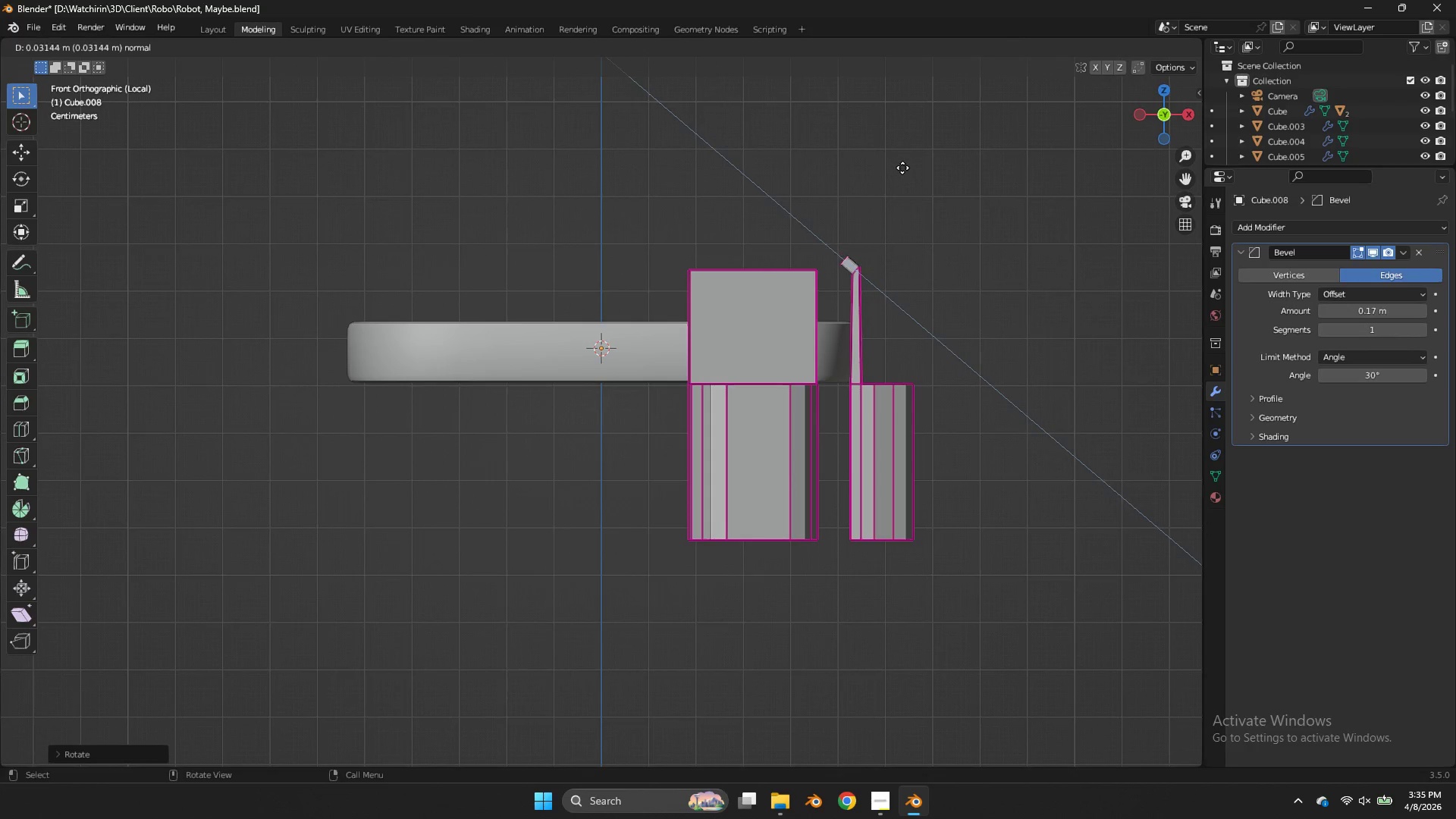 
left_click([902, 168])
 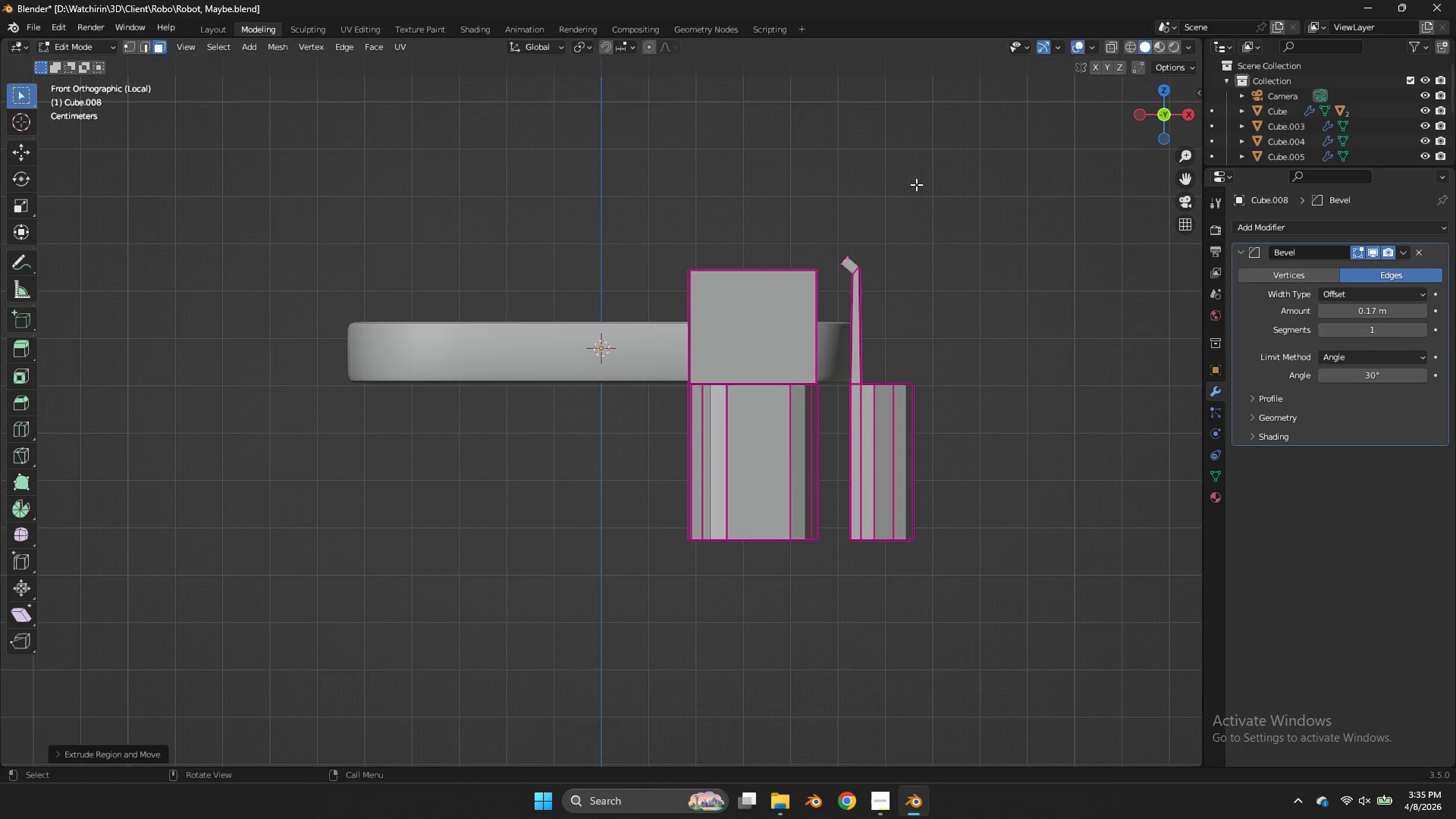 
type(eg)
 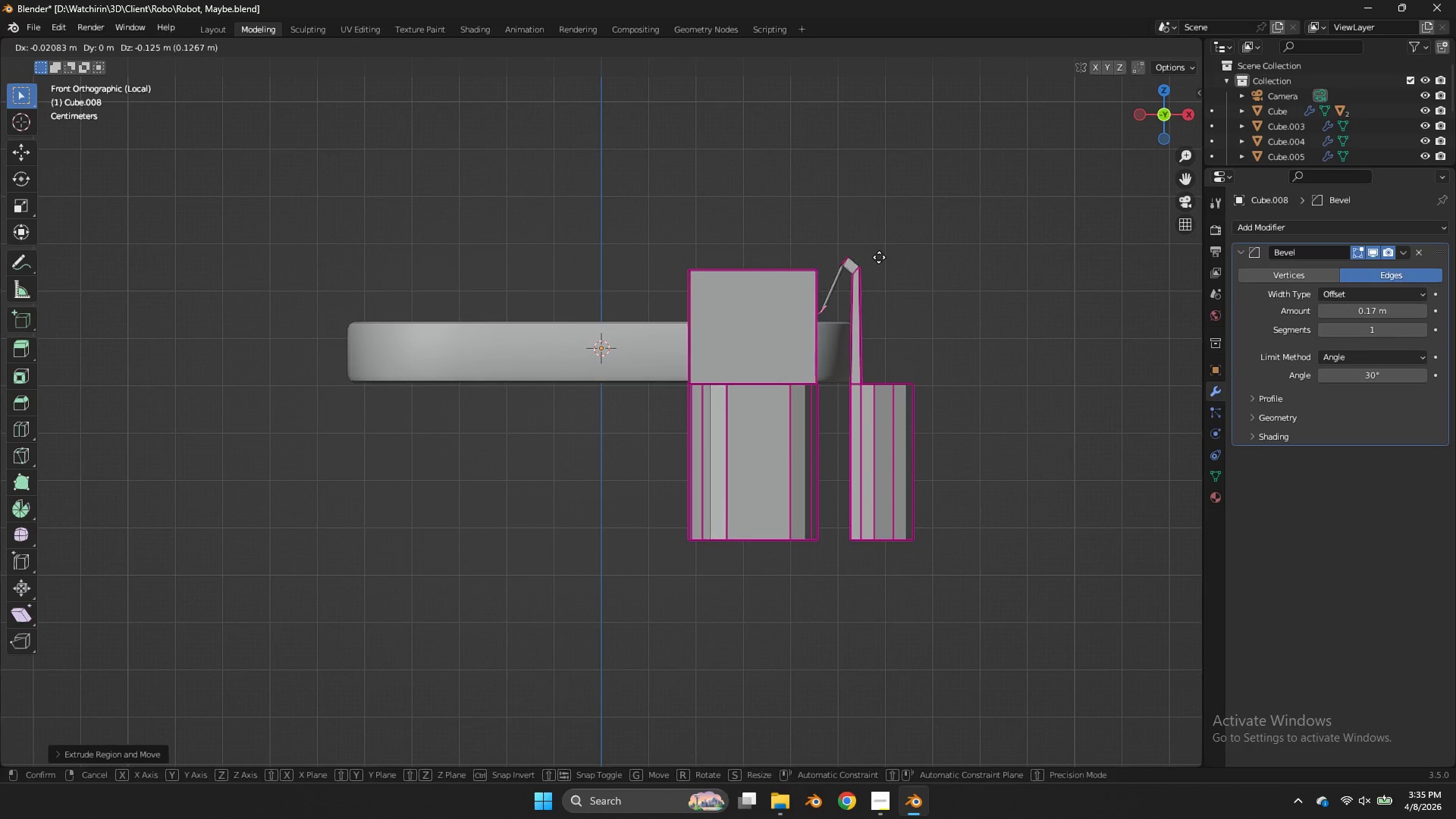 
left_click([879, 258])
 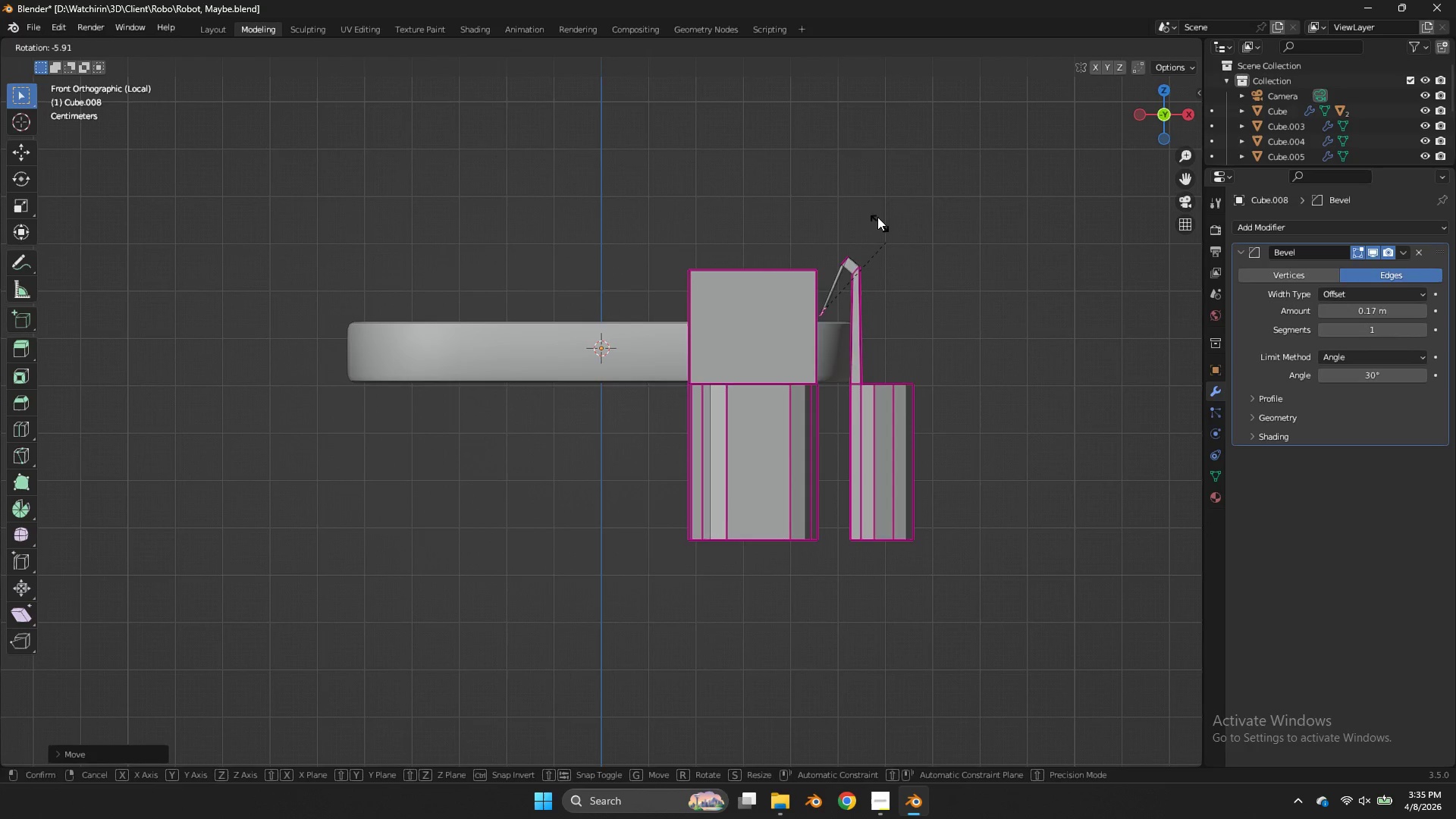 
type(rg)
 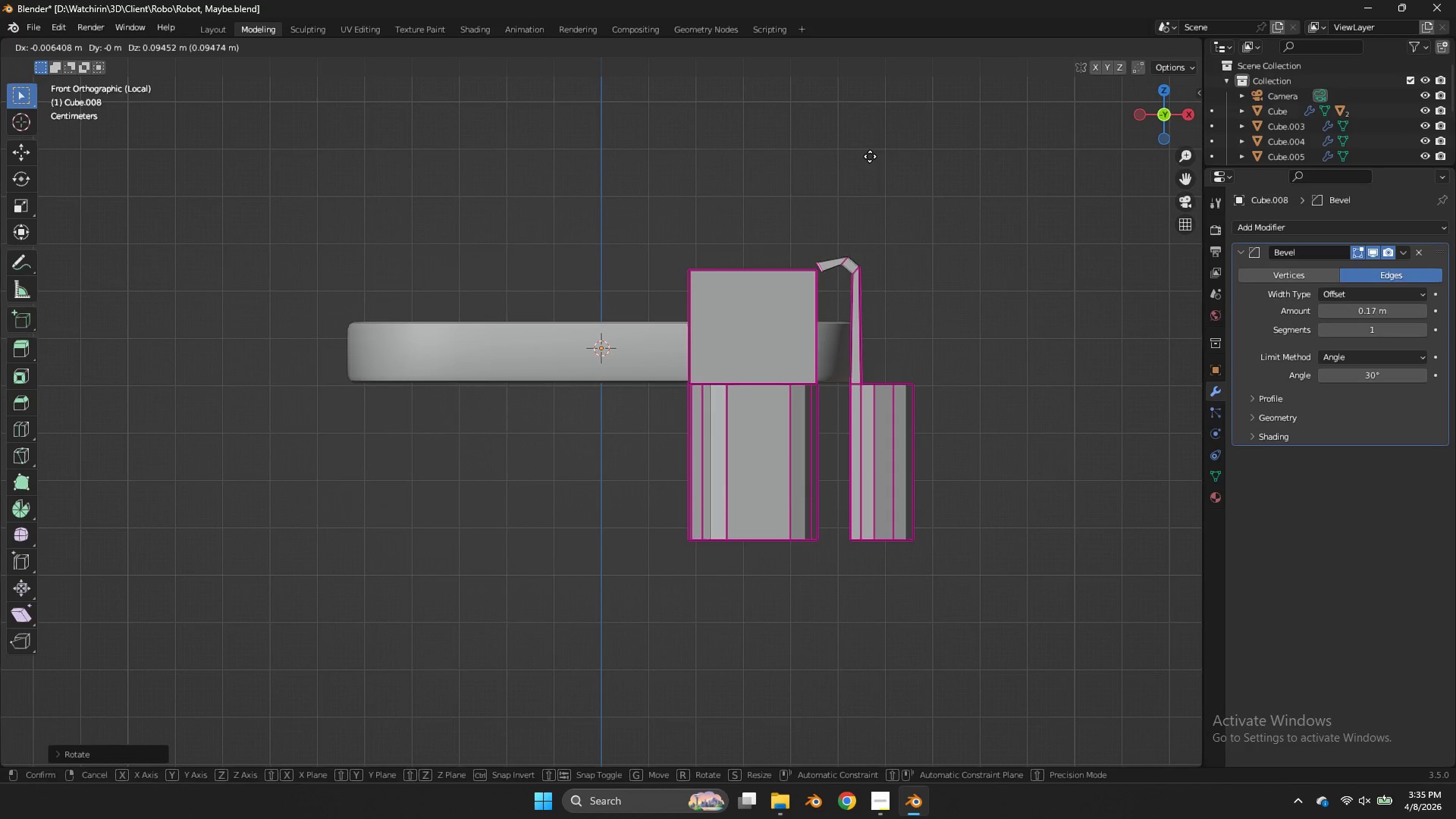 
left_click([877, 153])
 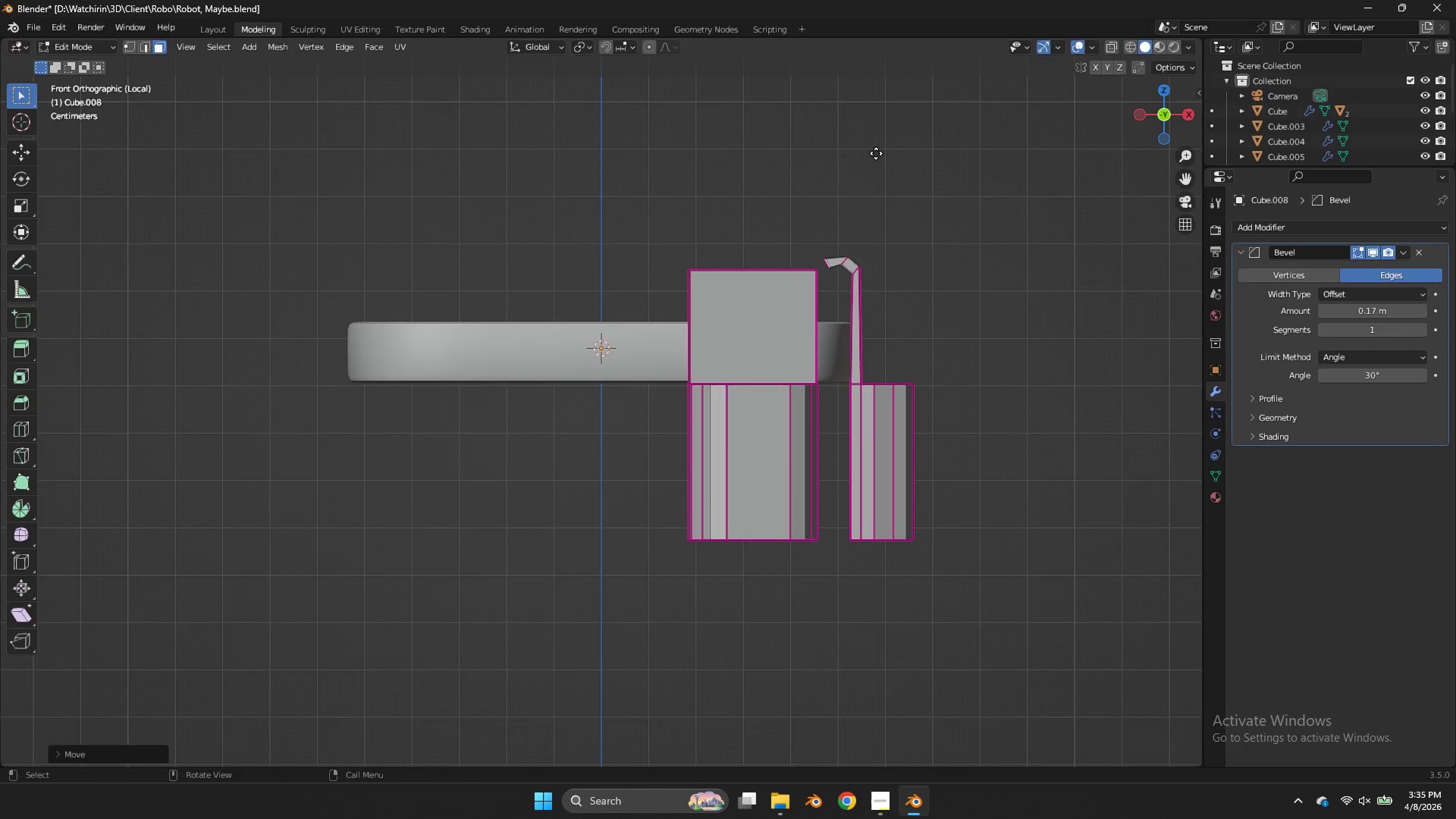 
key(E)
 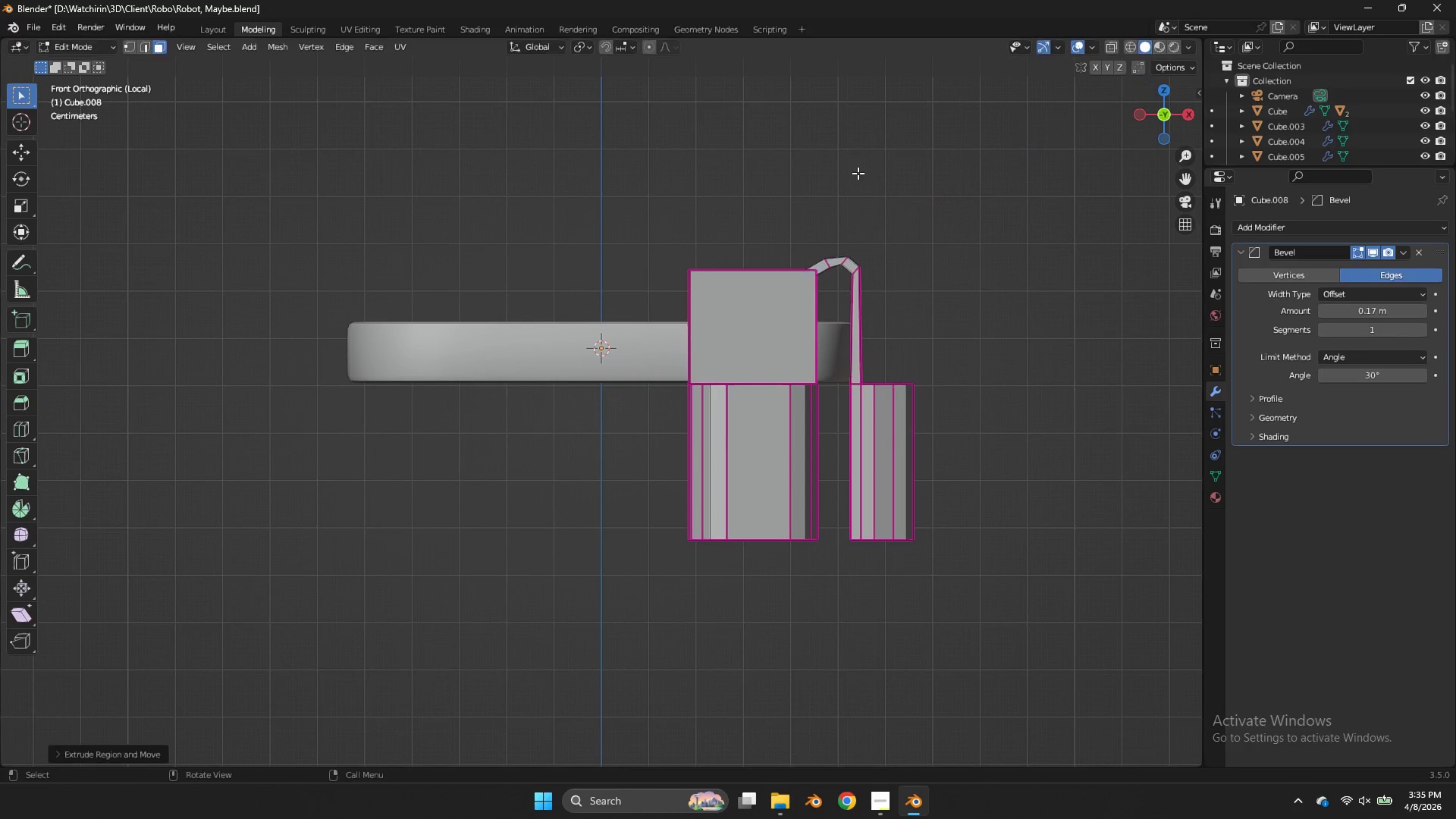 
double_click([858, 173])
 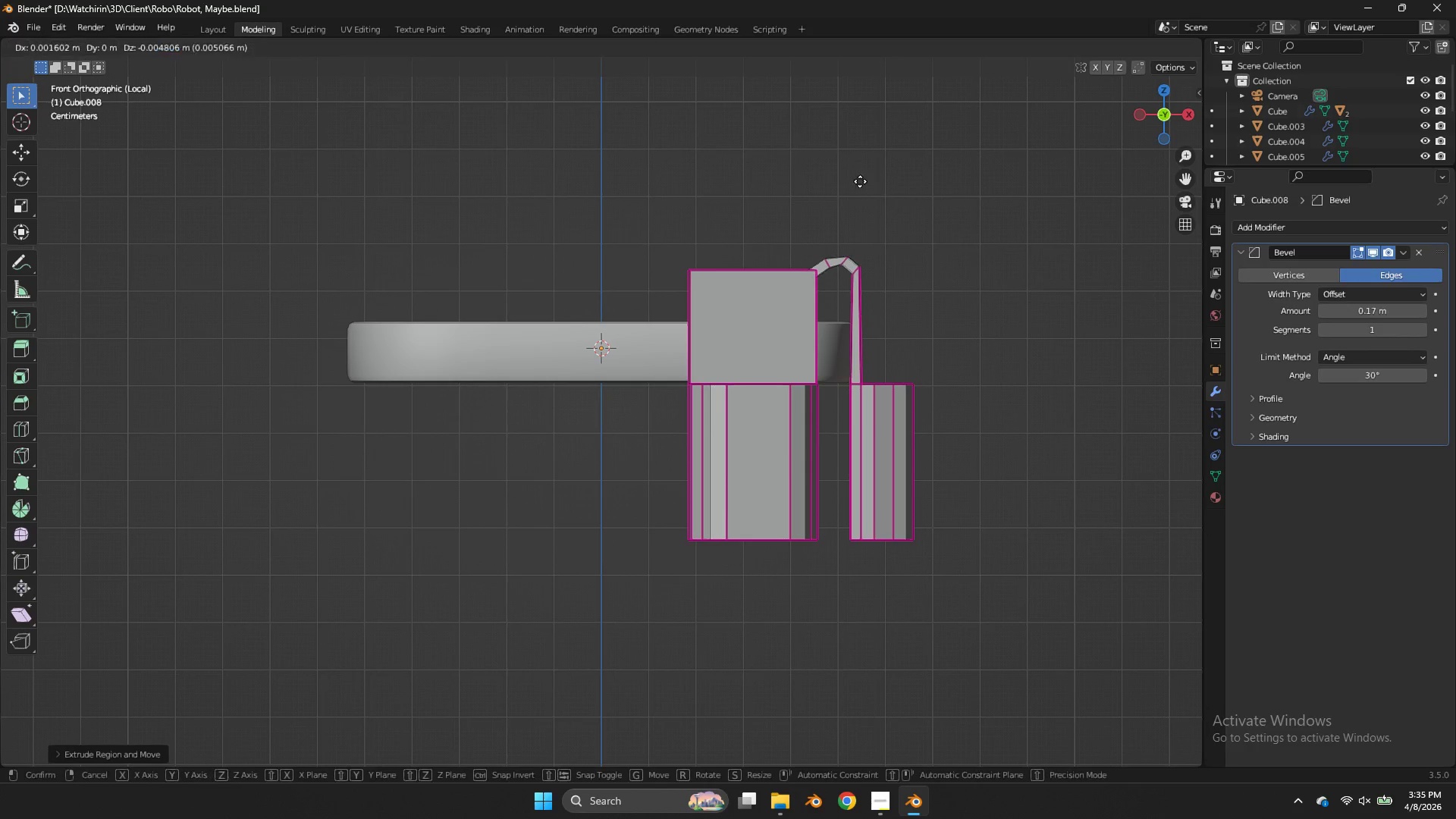 
key(G)
 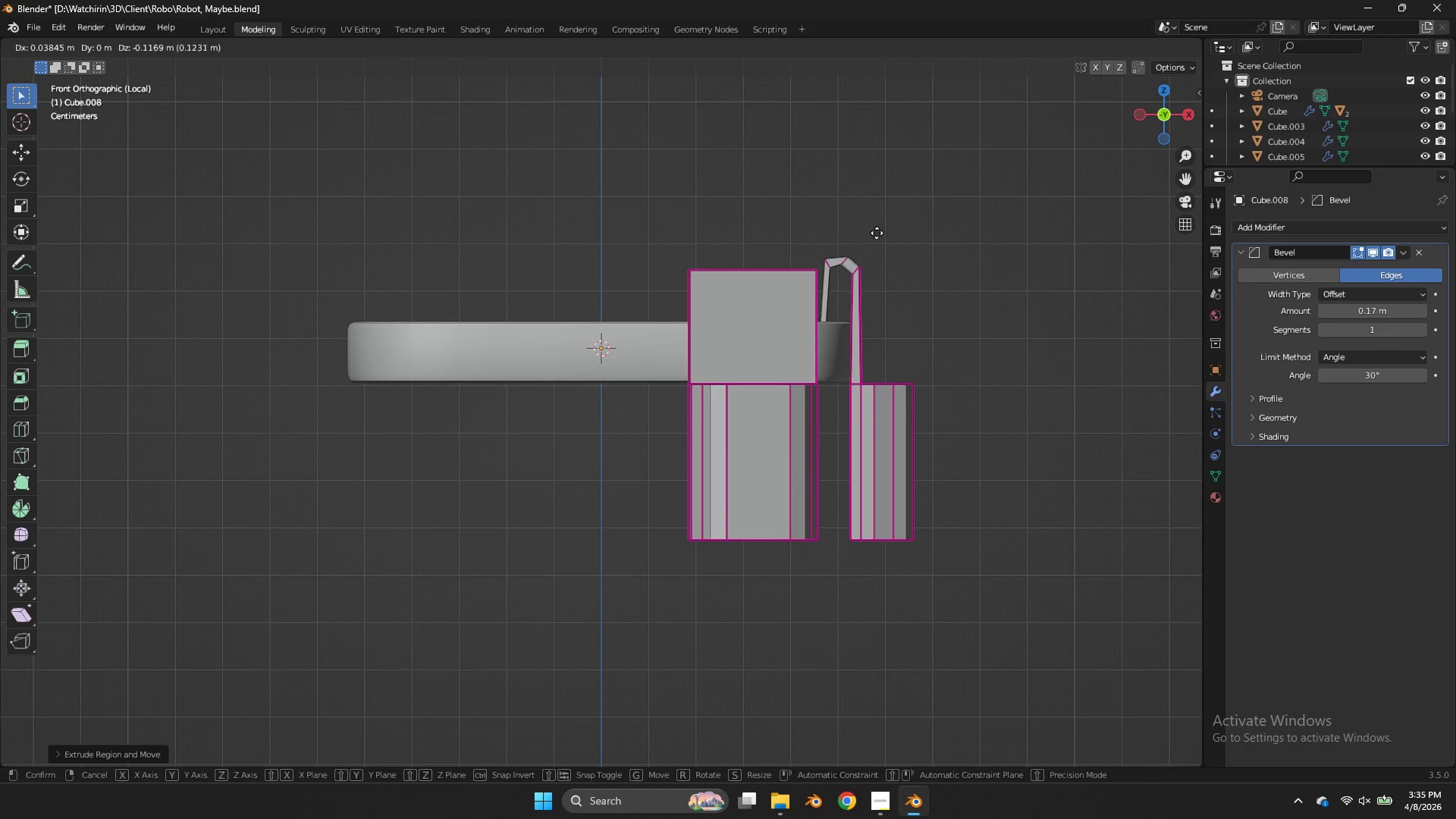 
left_click([878, 245])
 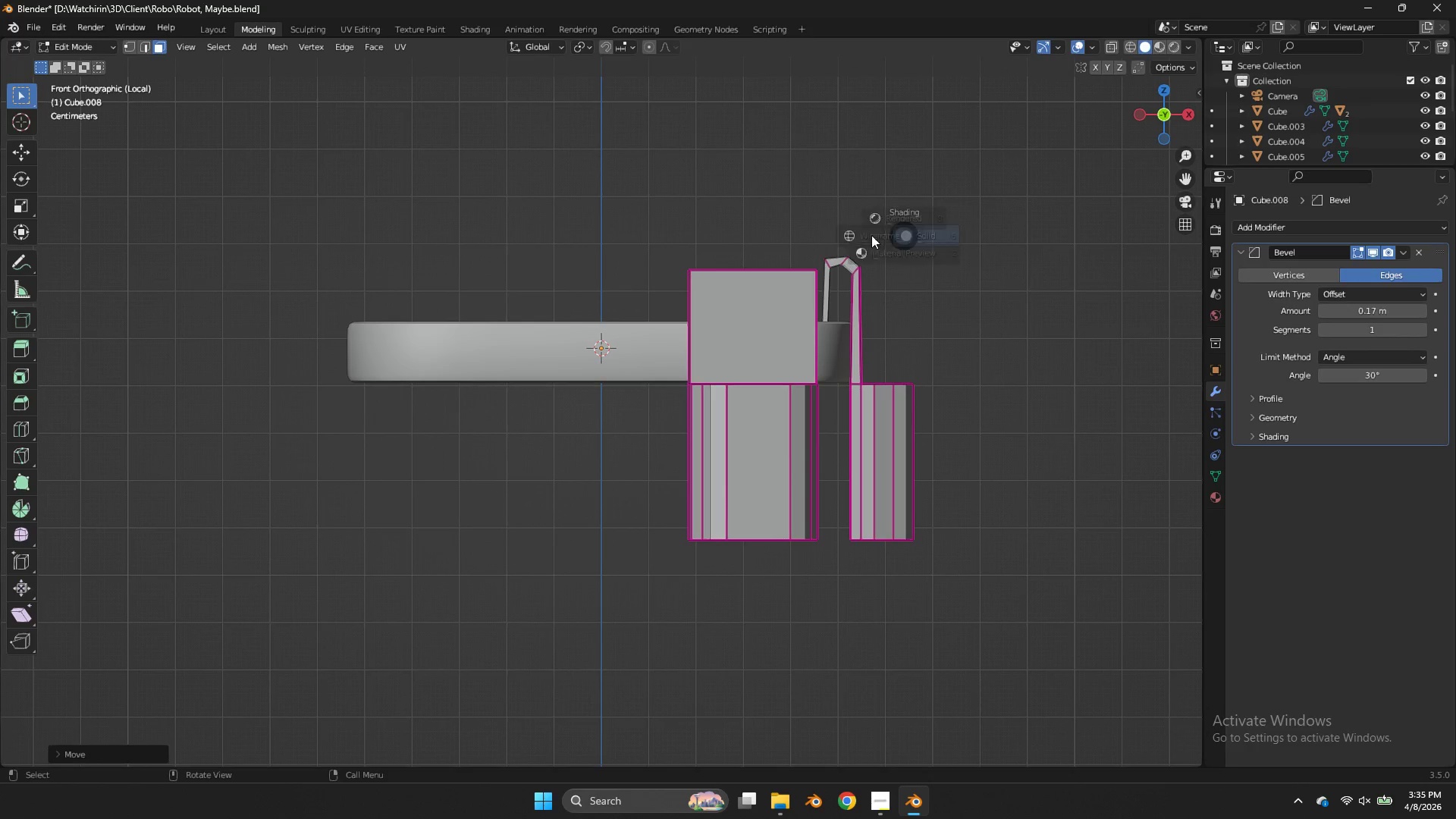 
type(zgz)
 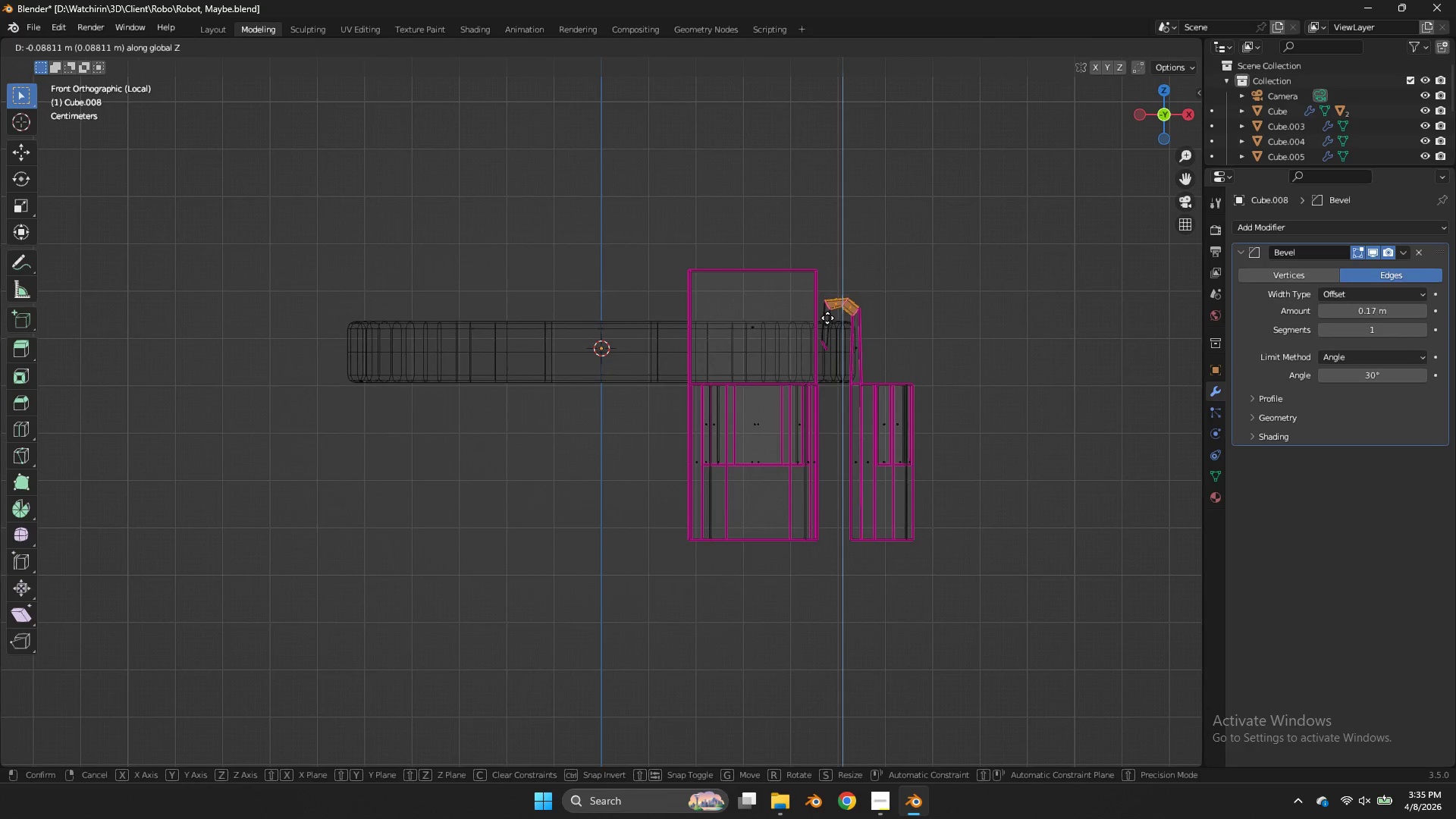 
left_click_drag(start_coordinate=[893, 219], to_coordinate=[819, 276])
 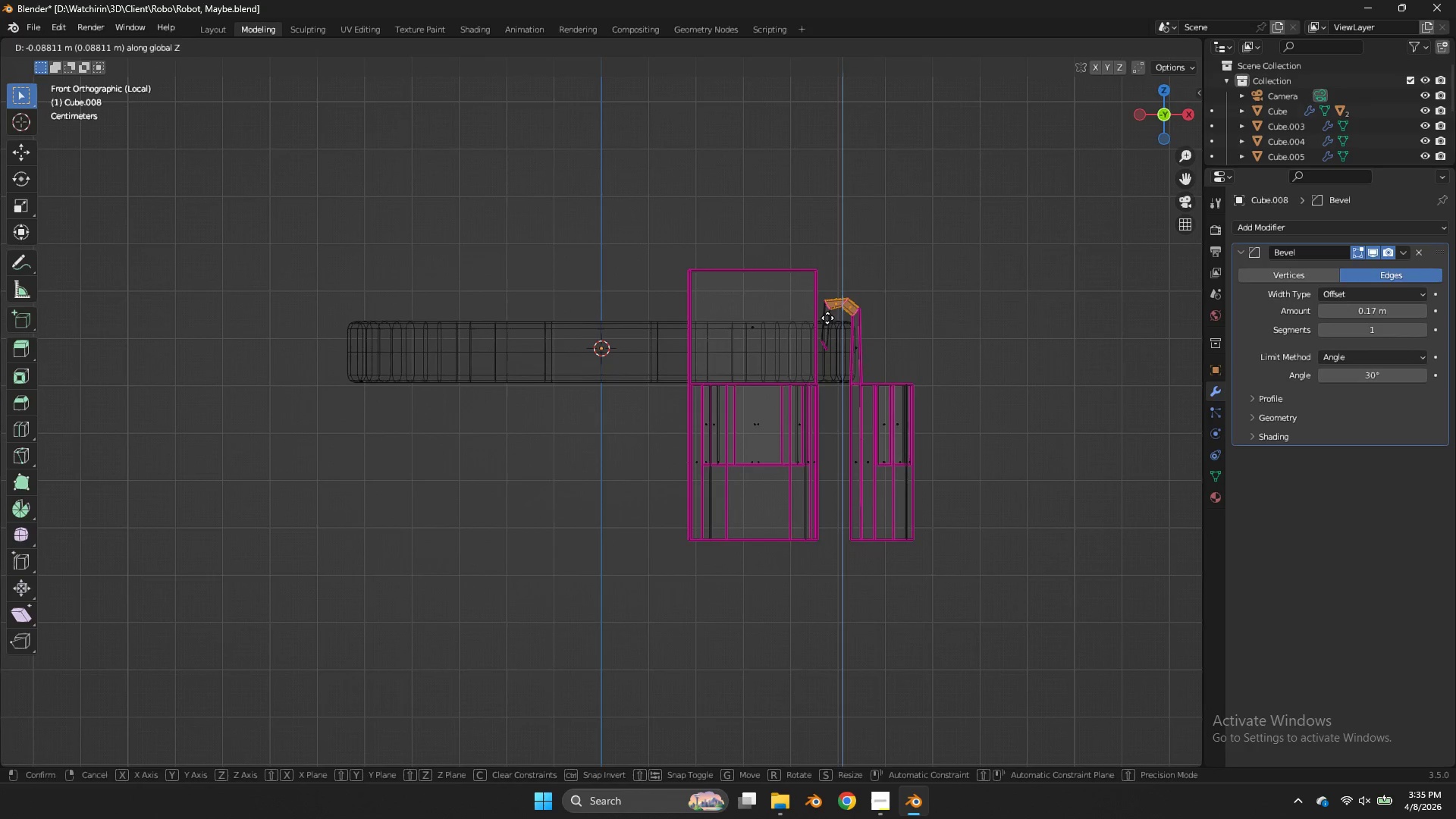 
left_click([830, 325])
 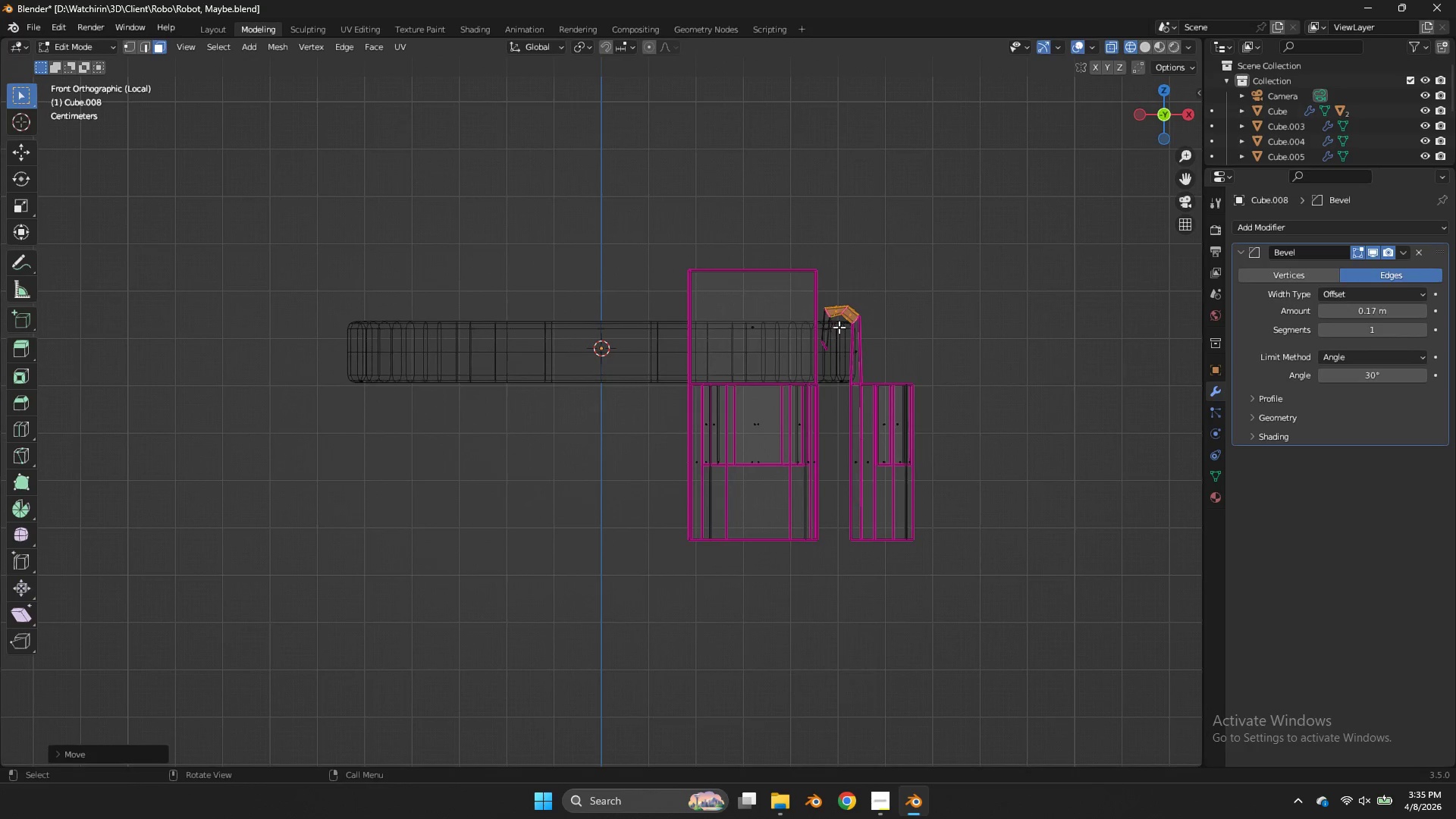 
key(Z)
 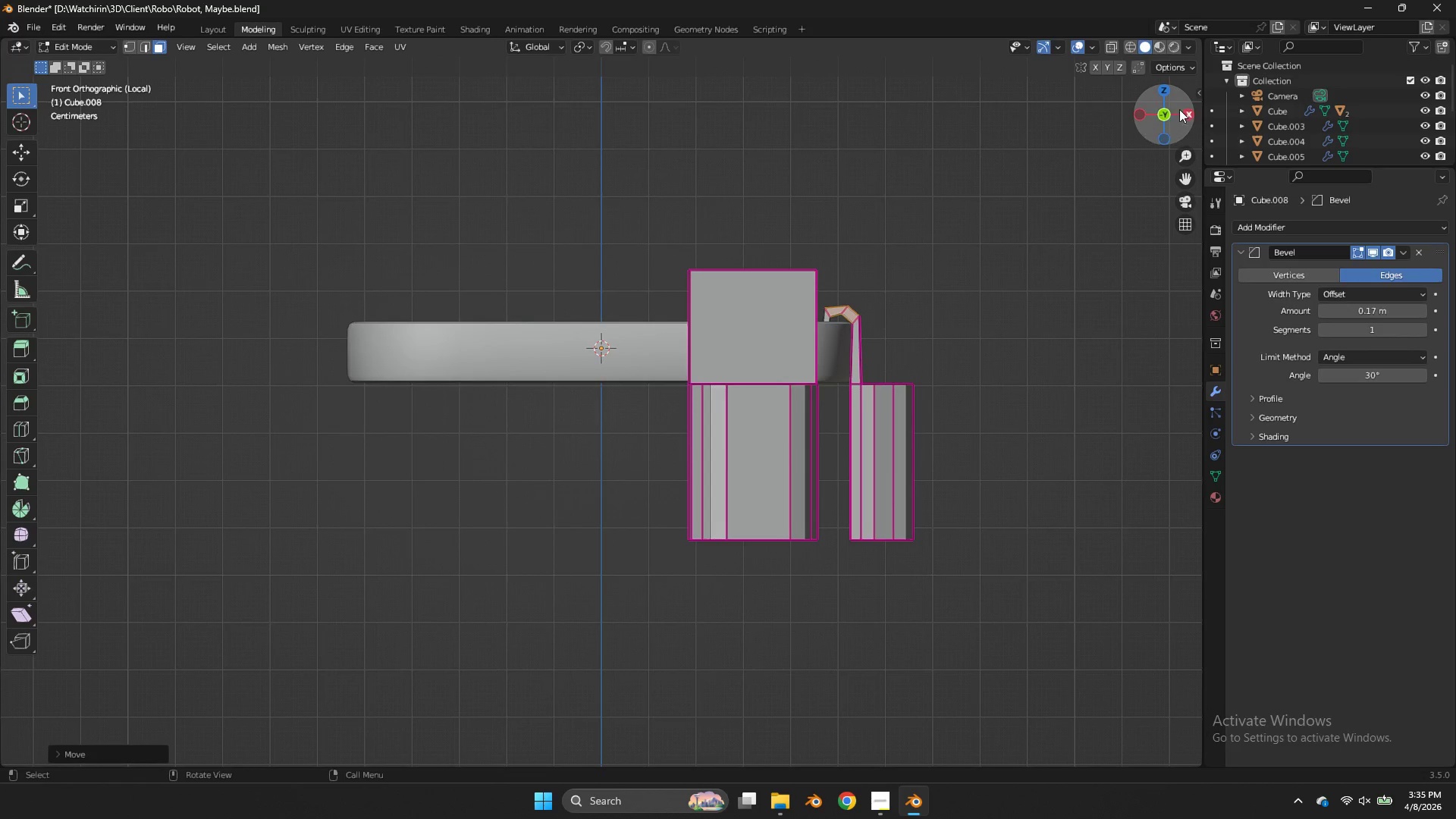 
left_click_drag(start_coordinate=[1179, 109], to_coordinate=[1075, 171])
 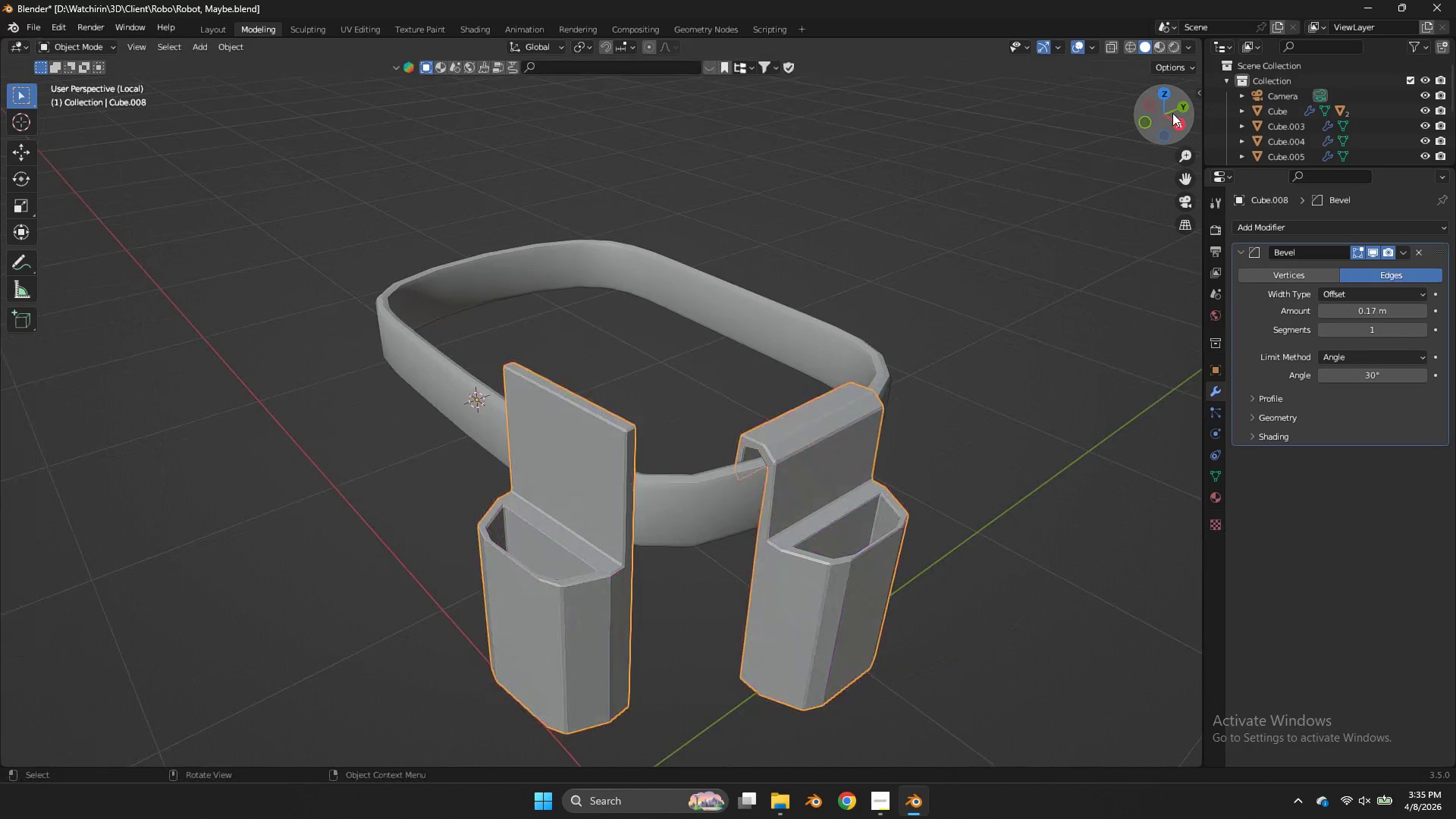 
key(Tab)
 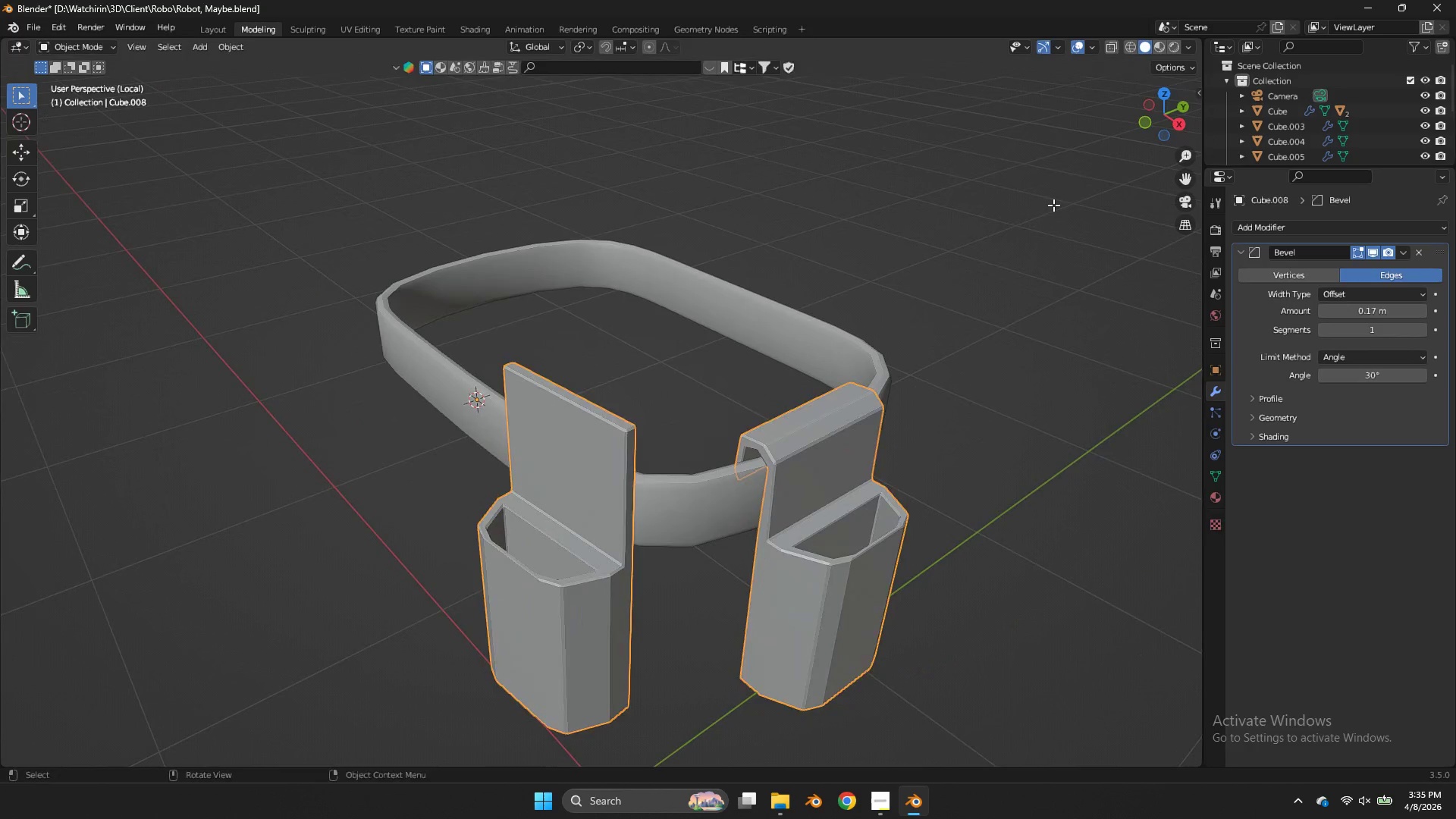 
key(Tab)
 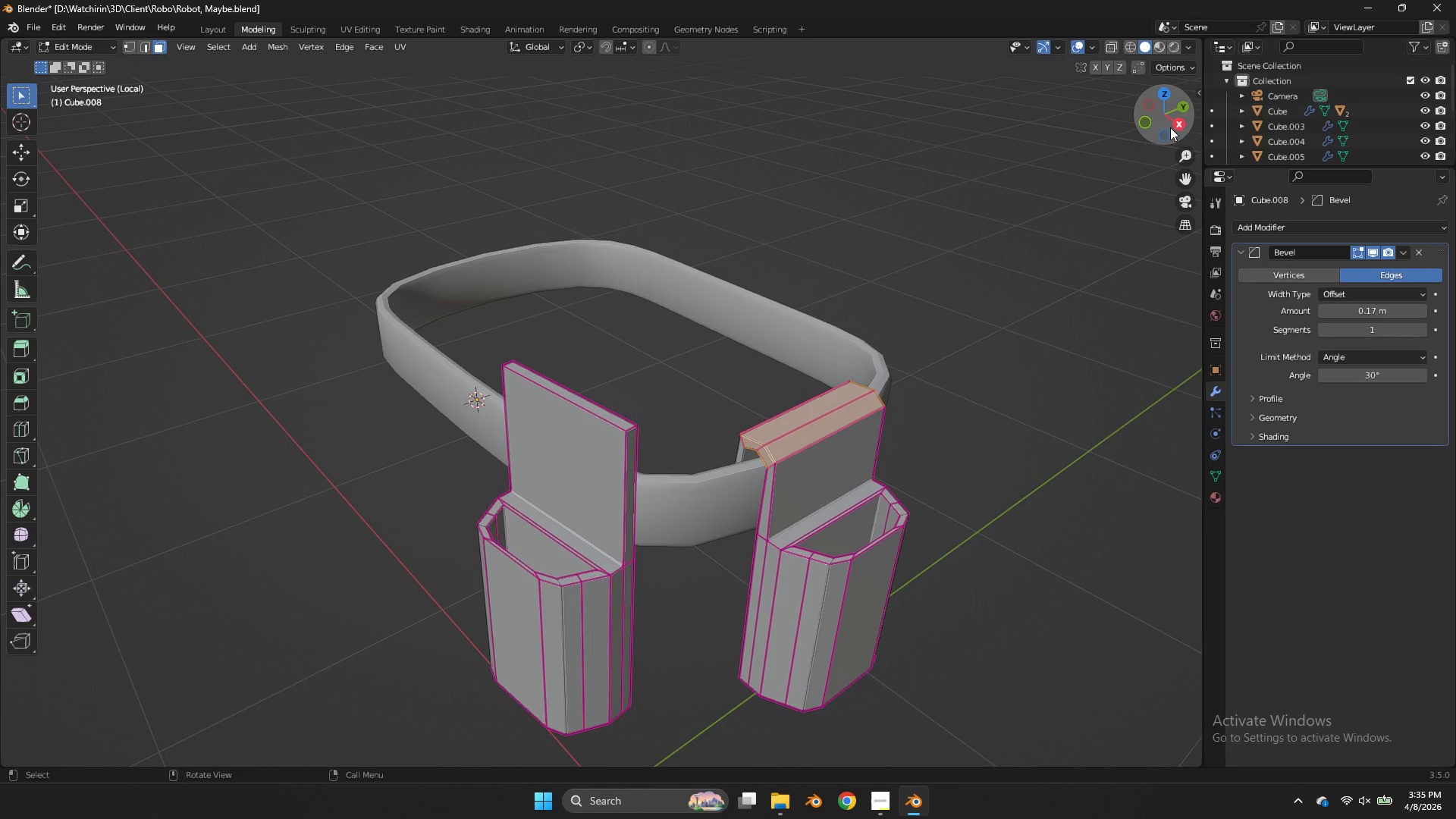 
left_click([1172, 125])
 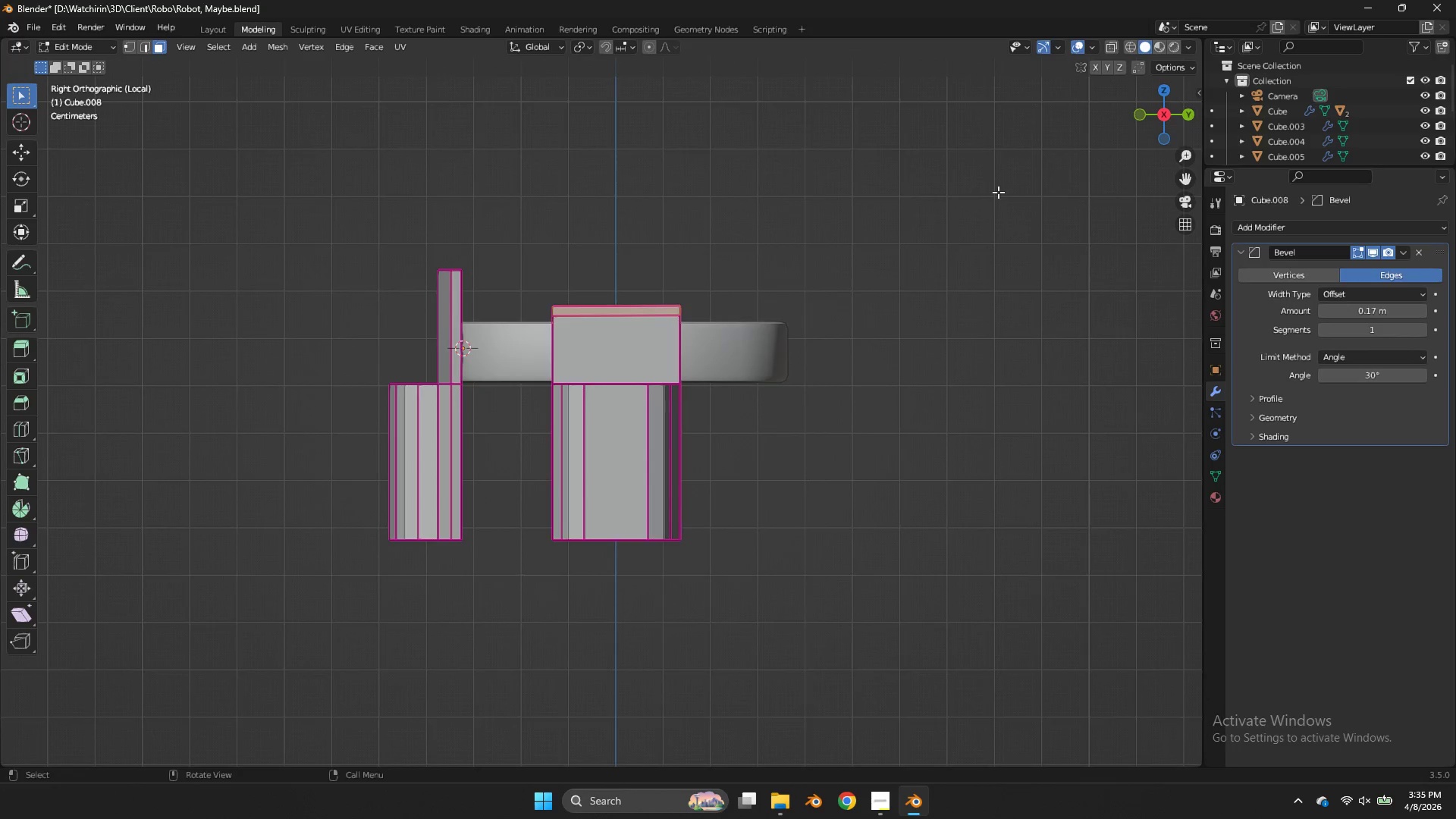 
type(zE)
 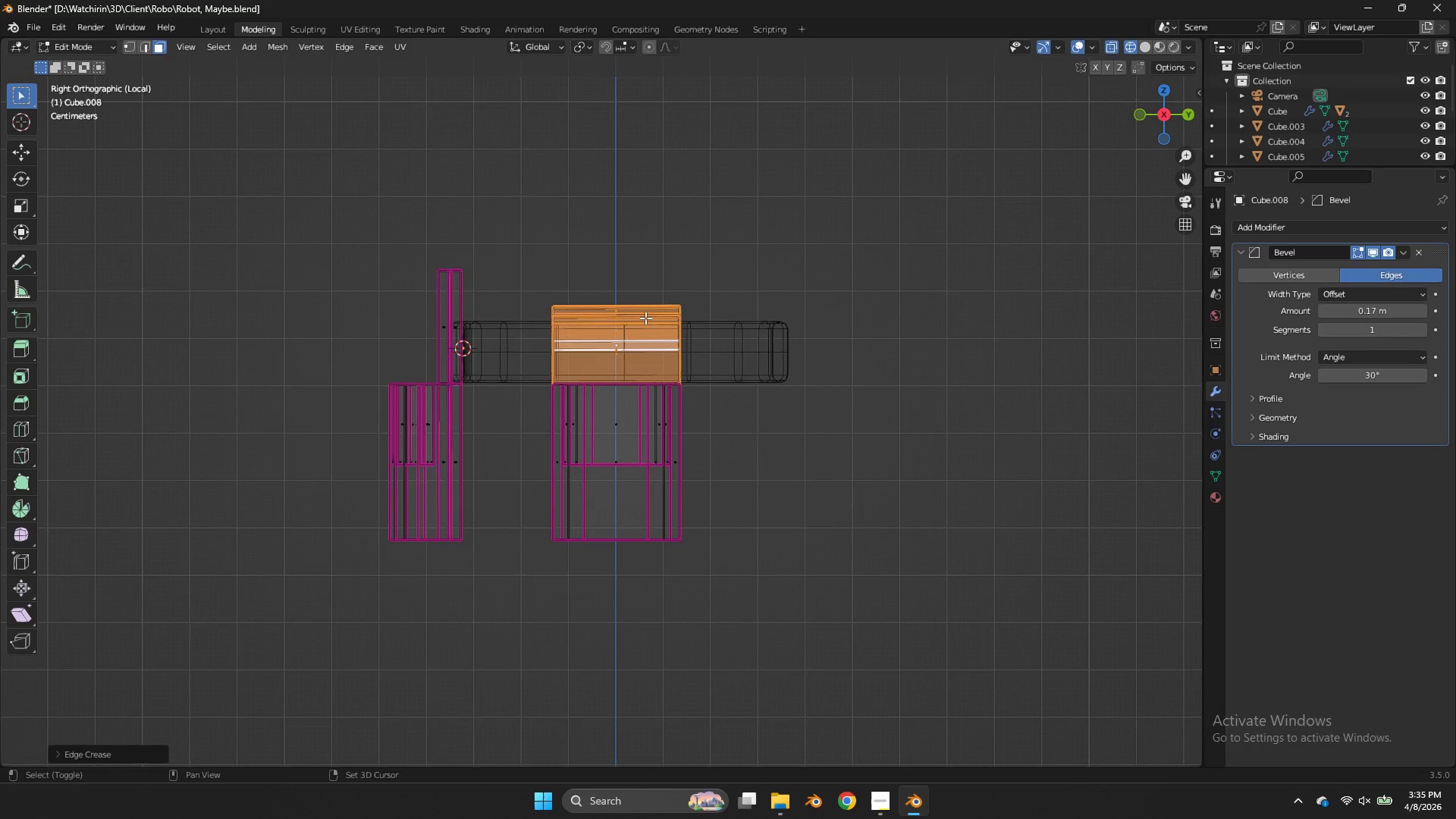 
left_click_drag(start_coordinate=[750, 247], to_coordinate=[520, 334])
 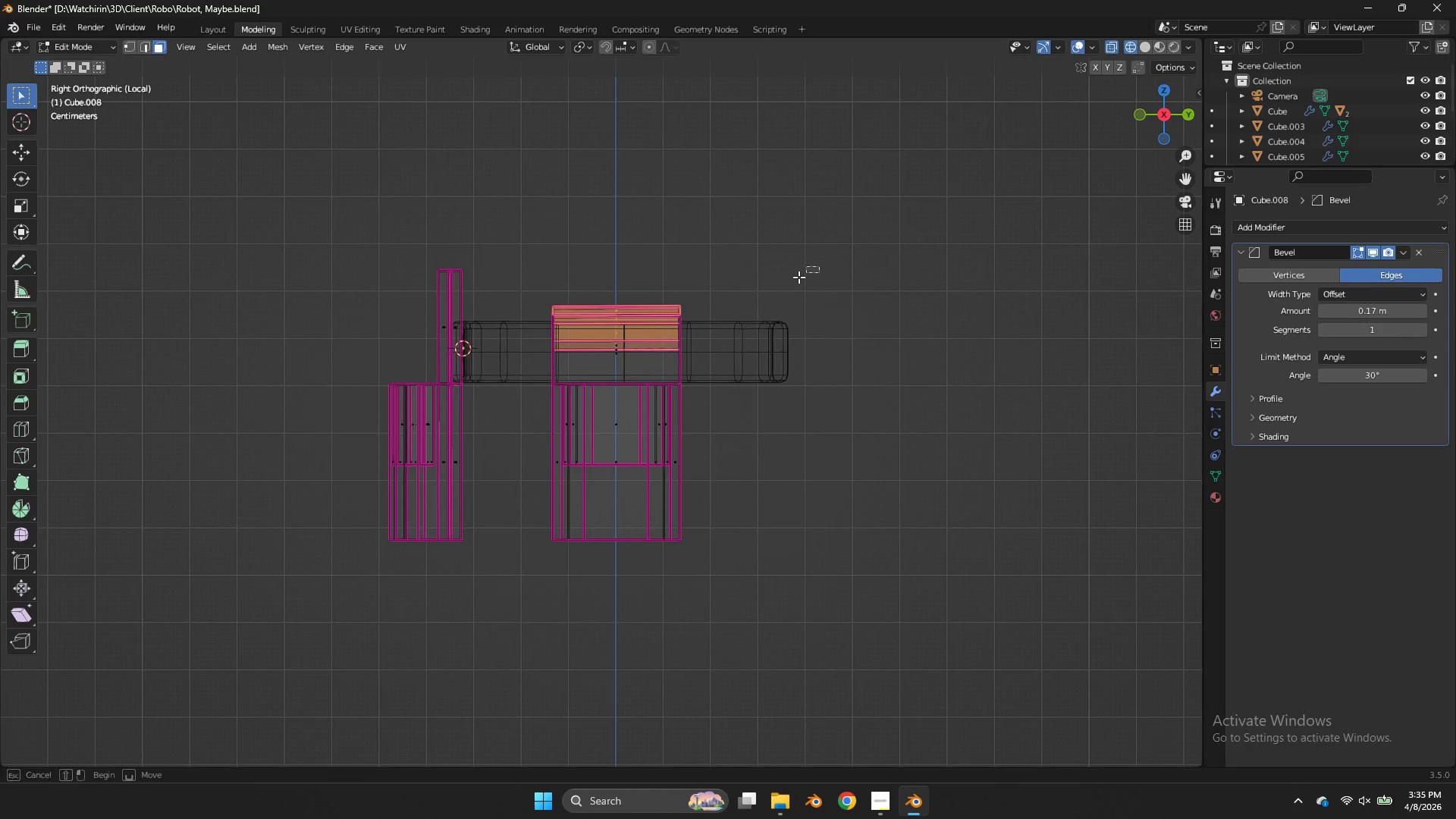 
left_click_drag(start_coordinate=[819, 266], to_coordinate=[535, 362])
 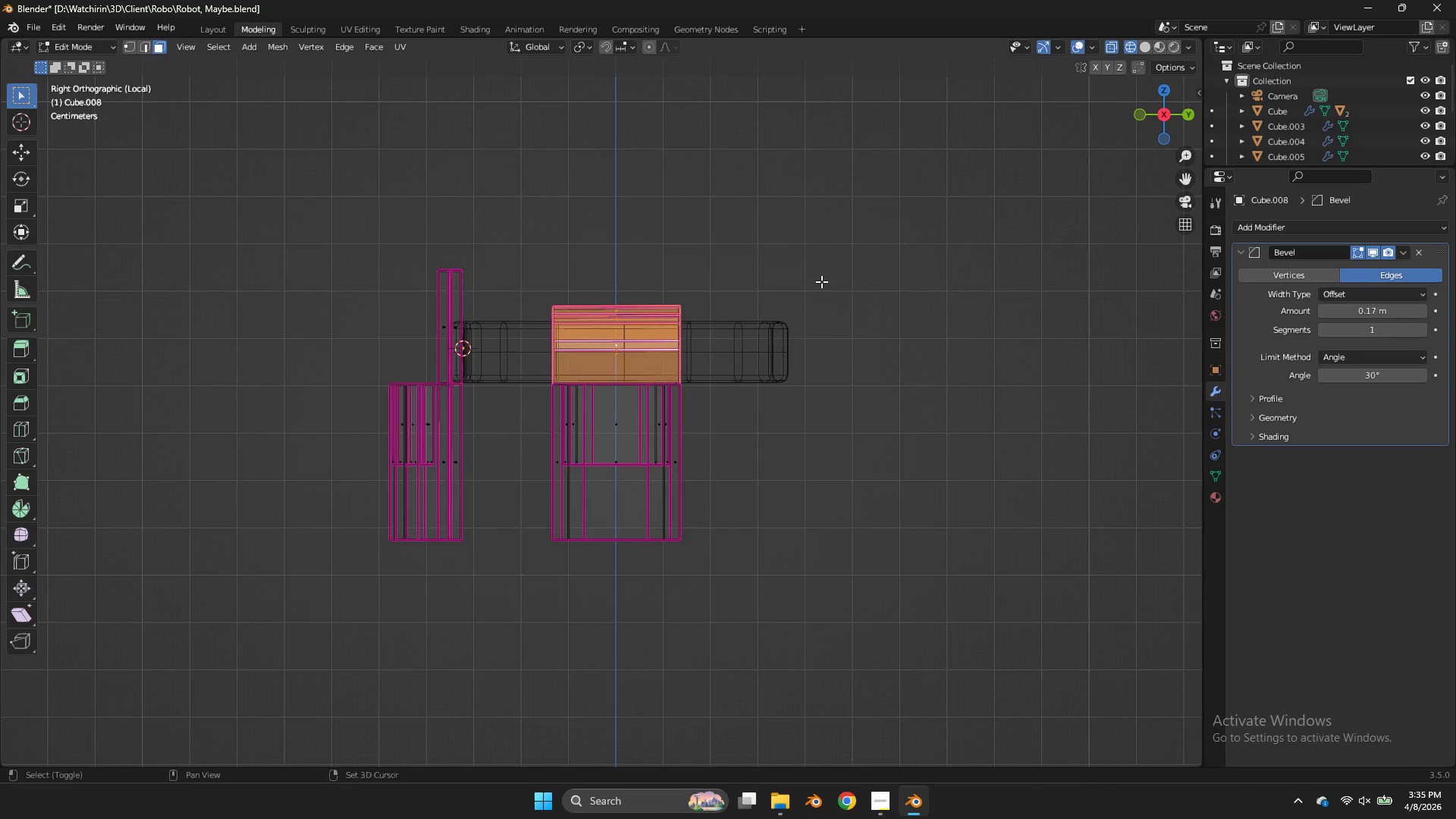 
left_click([645, 318])
 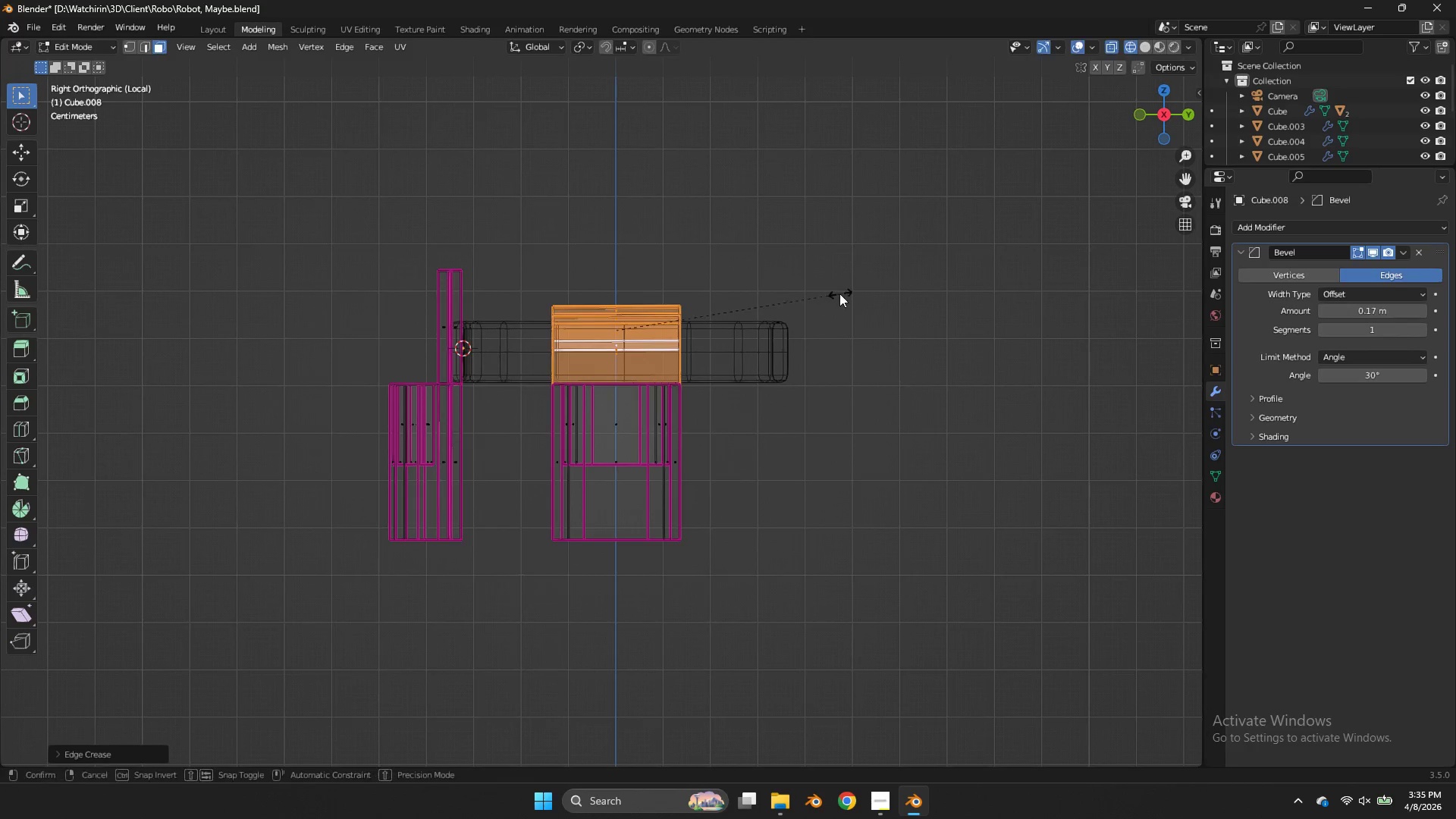 
key(Shift+E)
 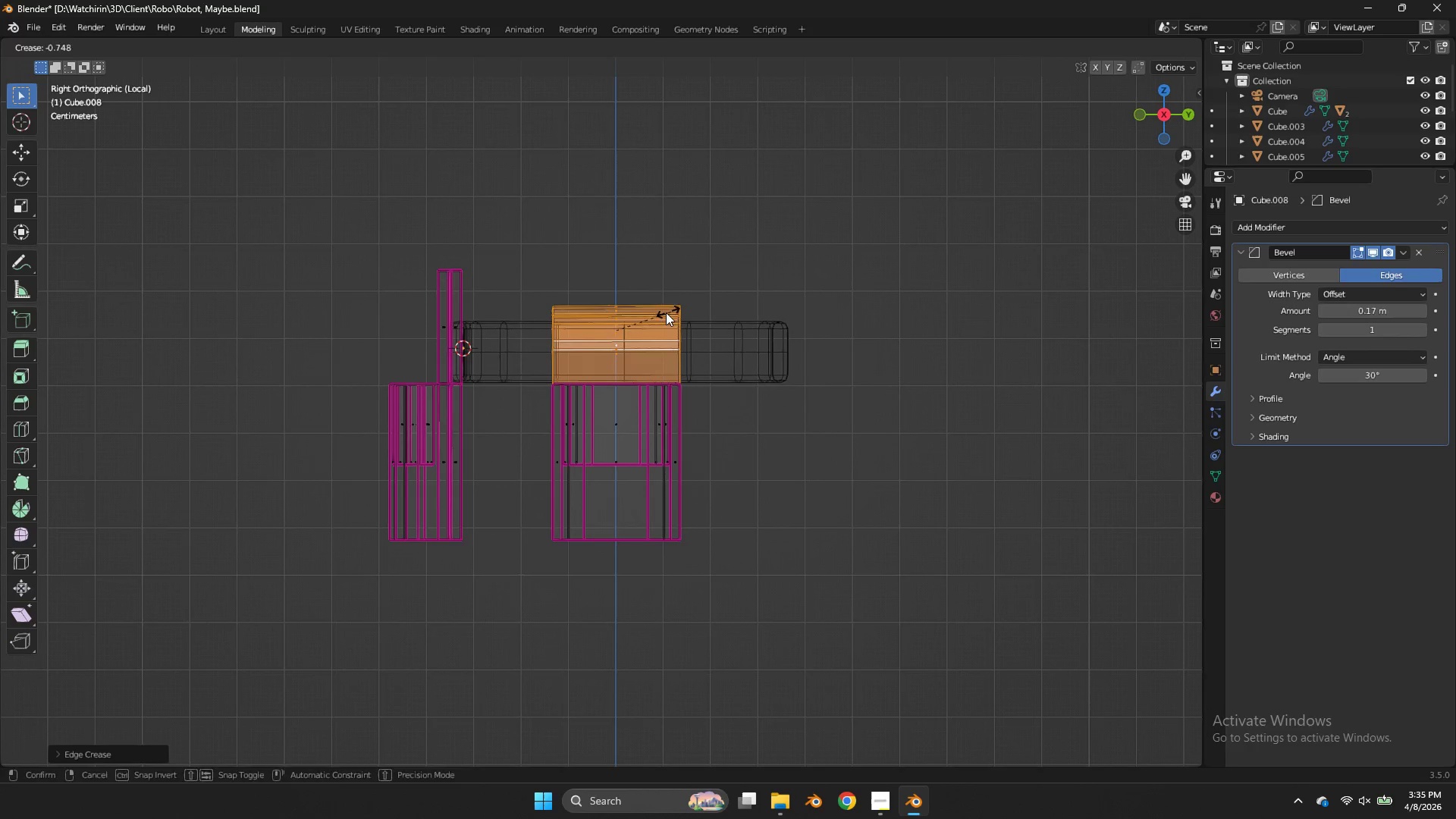 
left_click([666, 312])
 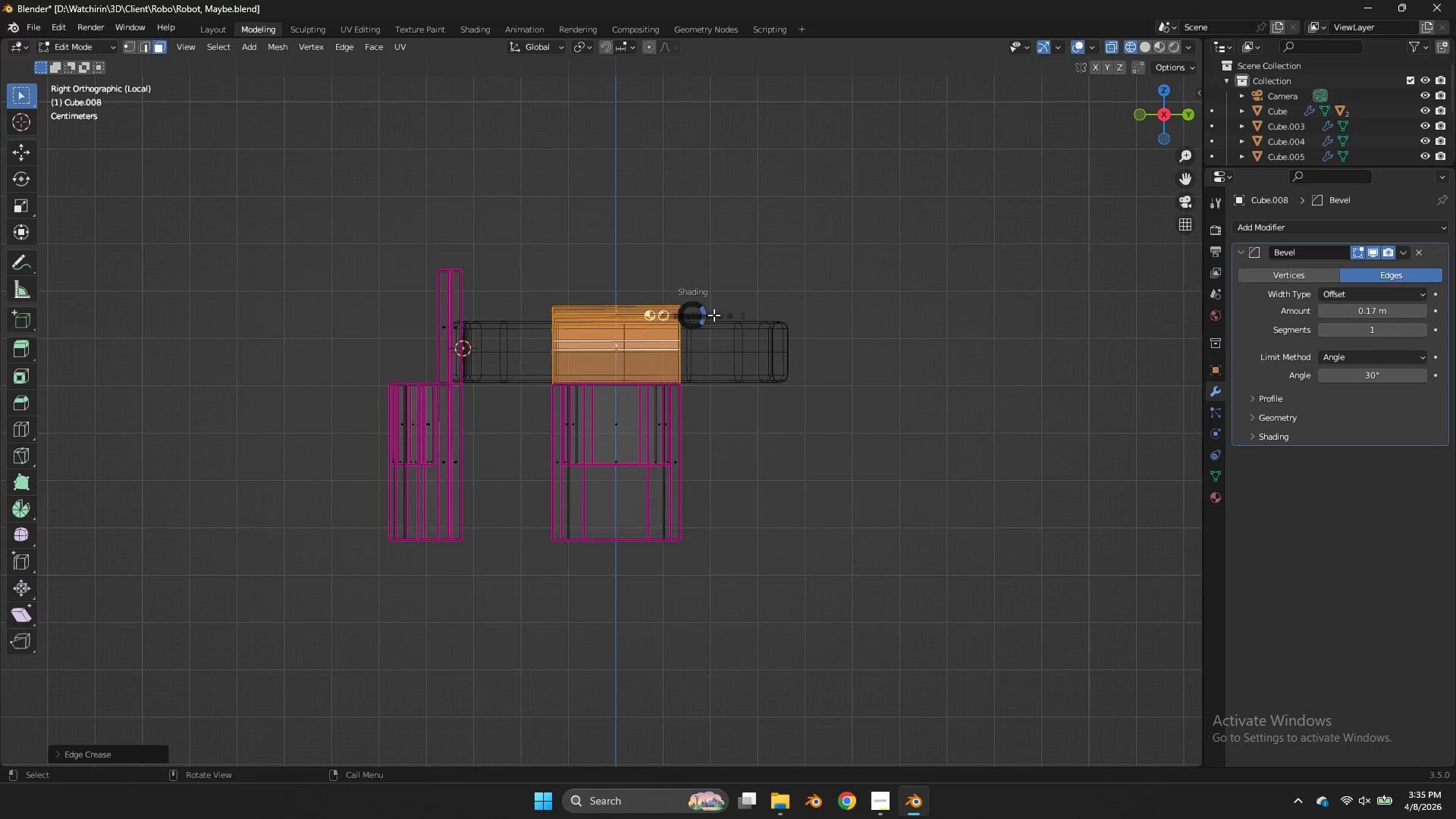 
key(Z)
 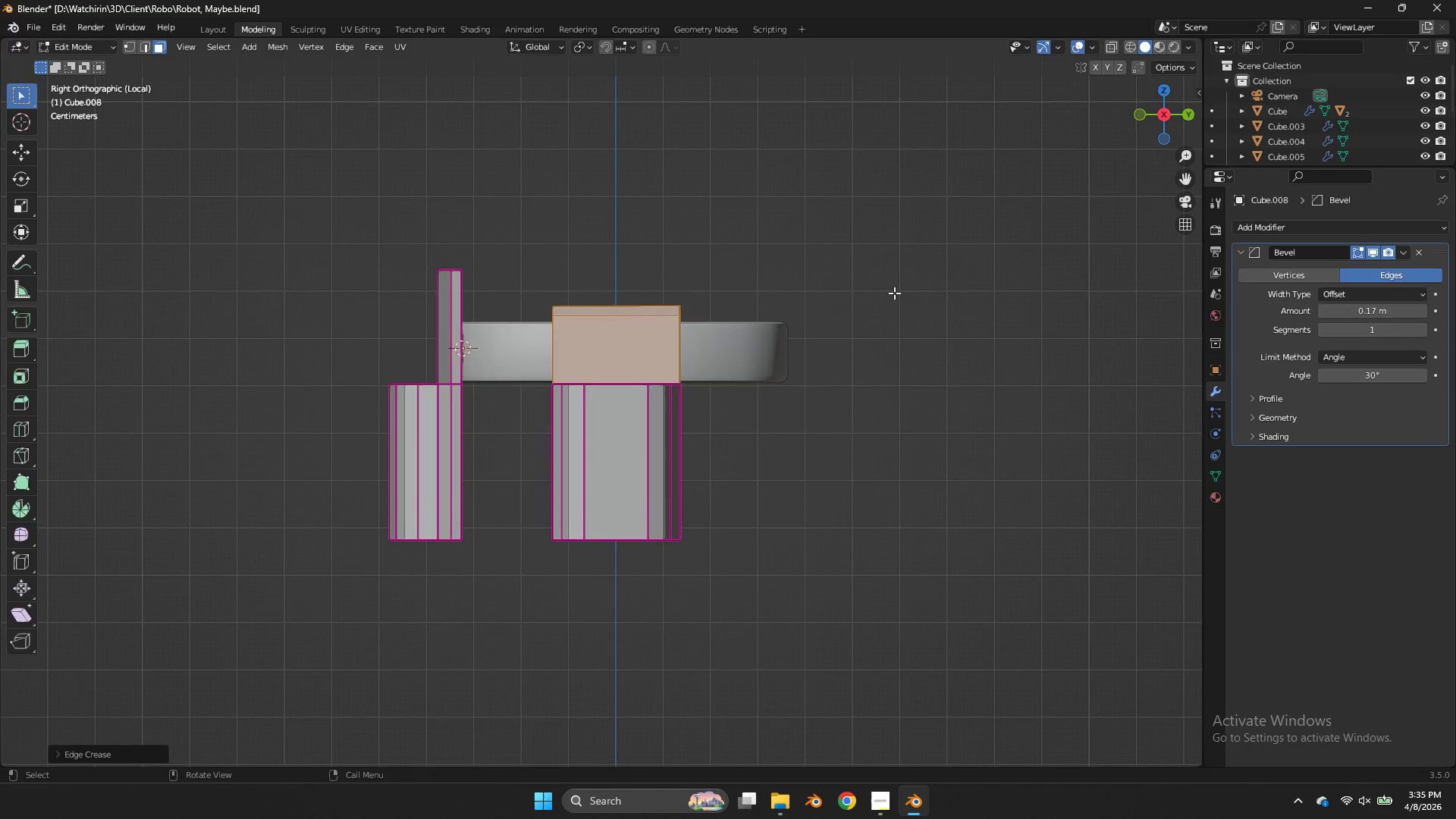 
key(Tab)
 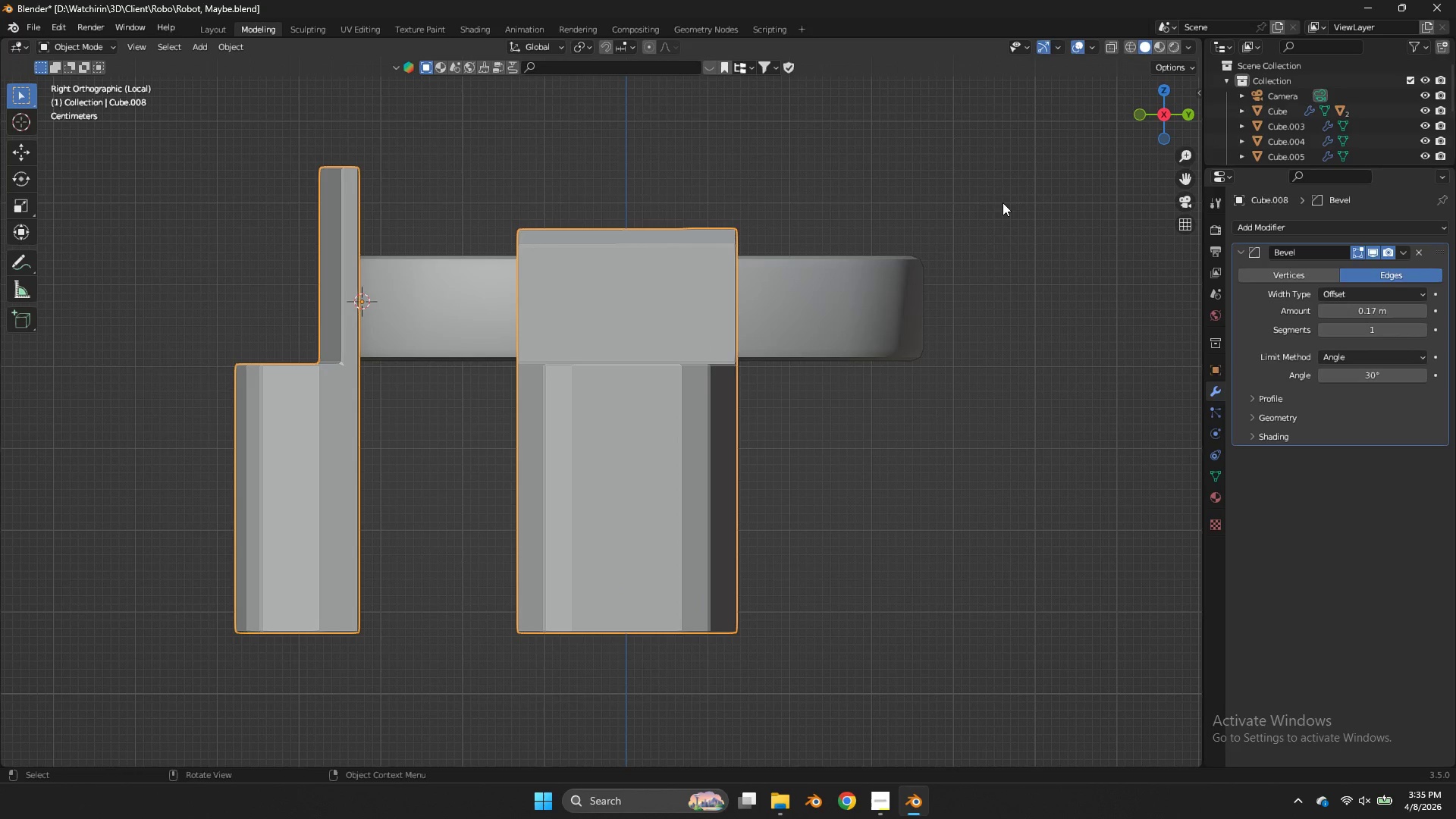 
left_click_drag(start_coordinate=[1151, 104], to_coordinate=[1197, 143])
 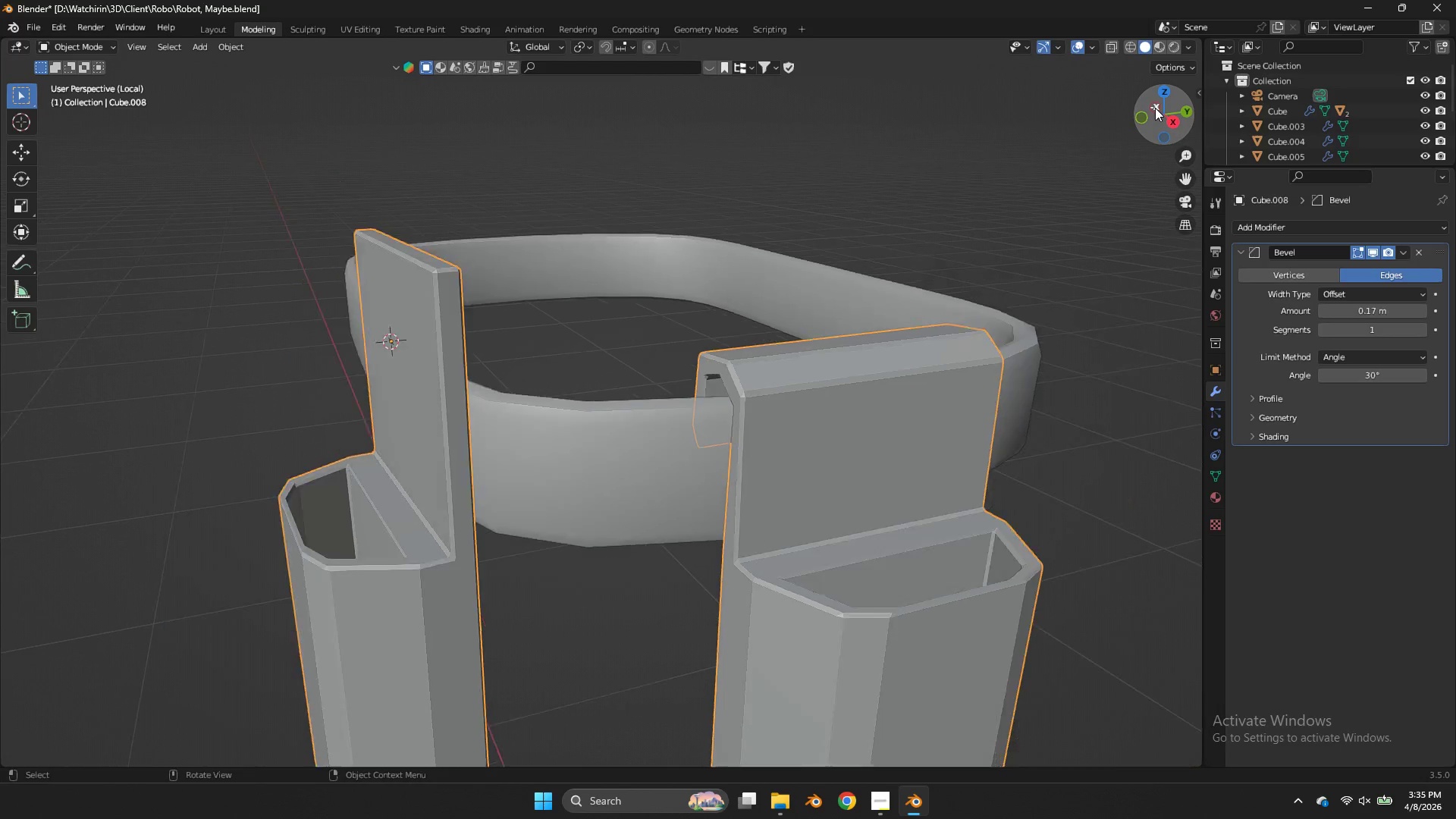 
scroll: coordinate [999, 209], scroll_direction: up, amount: 3.0
 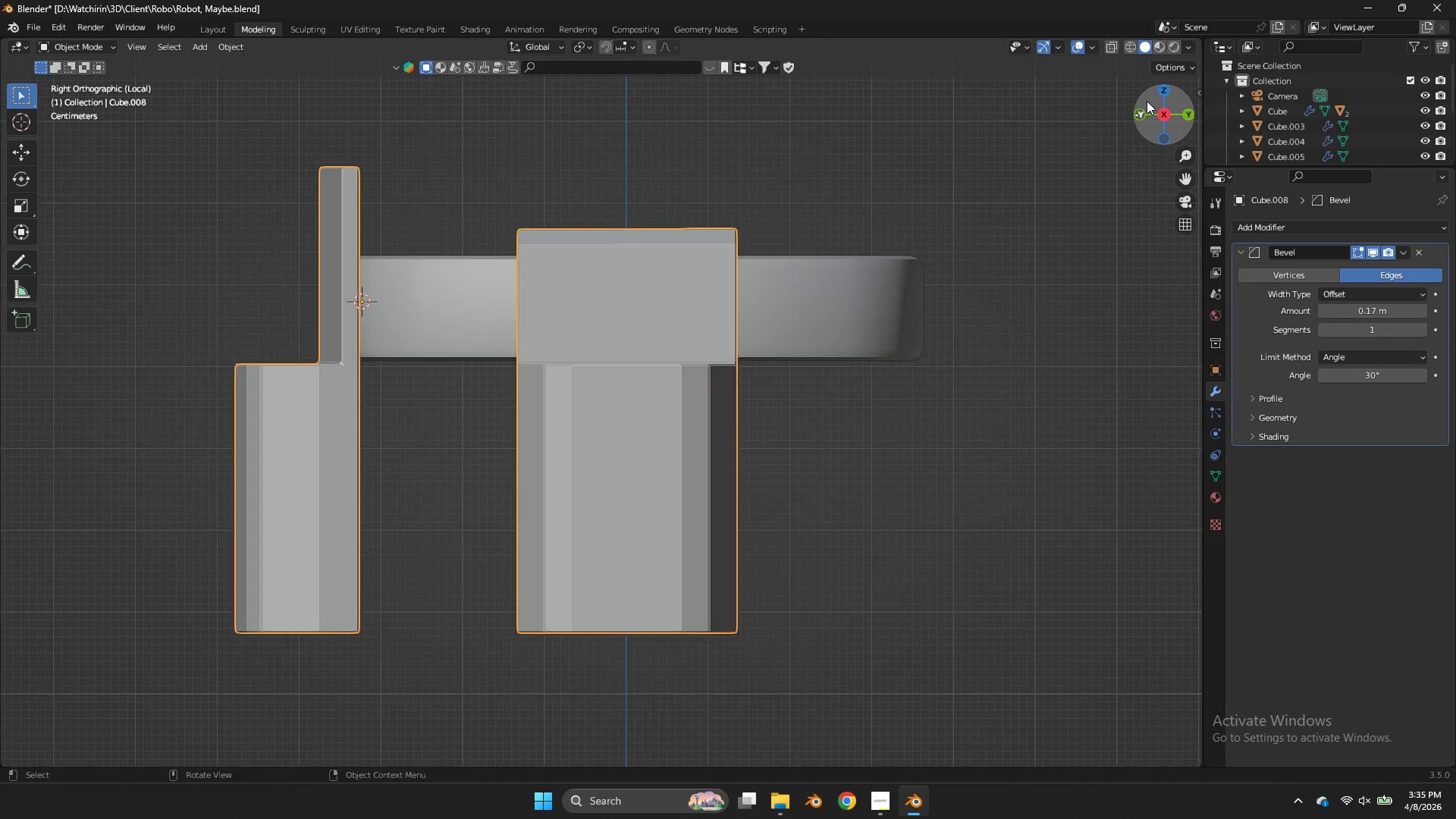 
left_click_drag(start_coordinate=[1148, 105], to_coordinate=[1174, 108])
 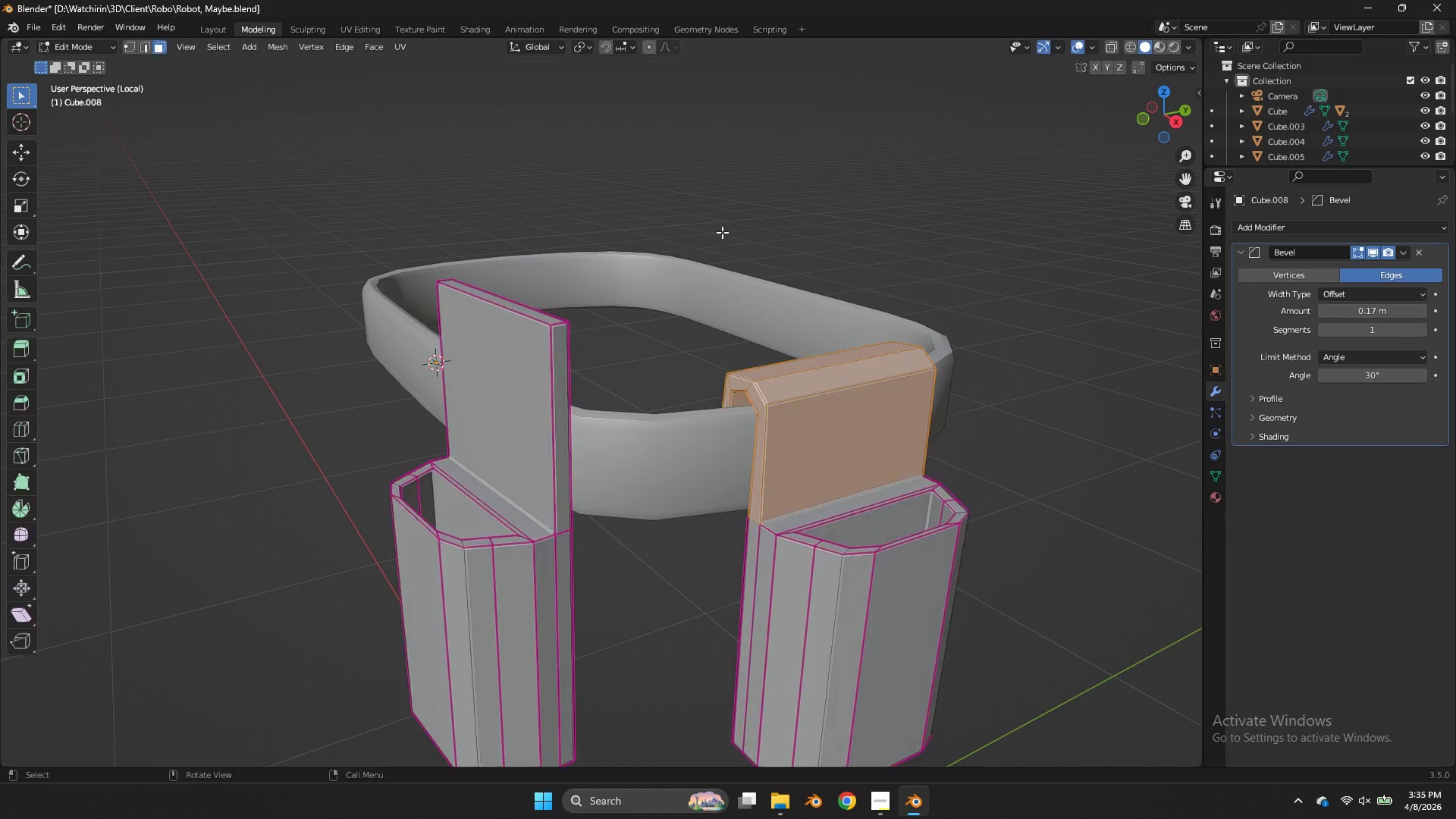 
scroll: coordinate [1155, 108], scroll_direction: down, amount: 2.0
 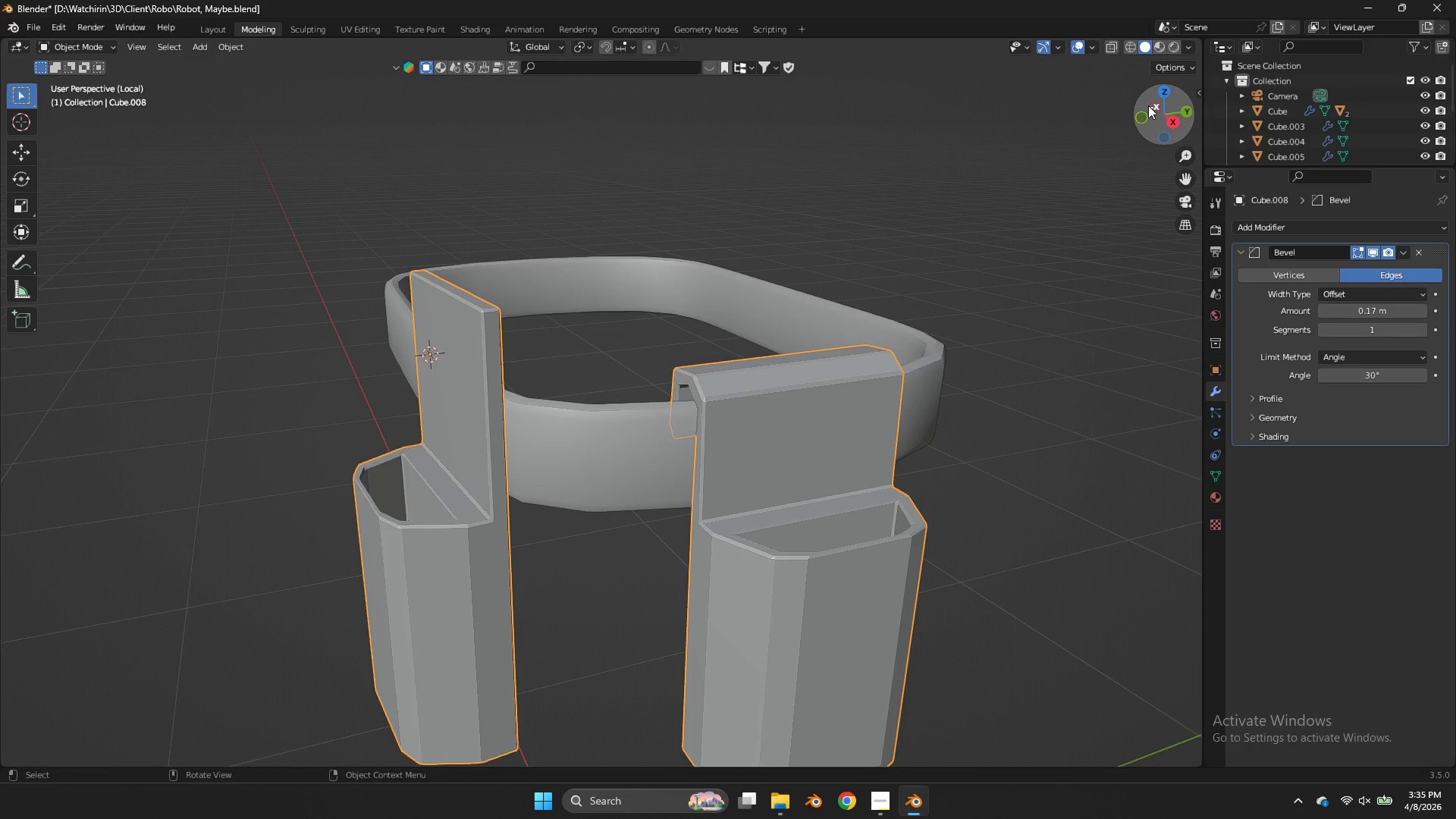 
key(Tab)
 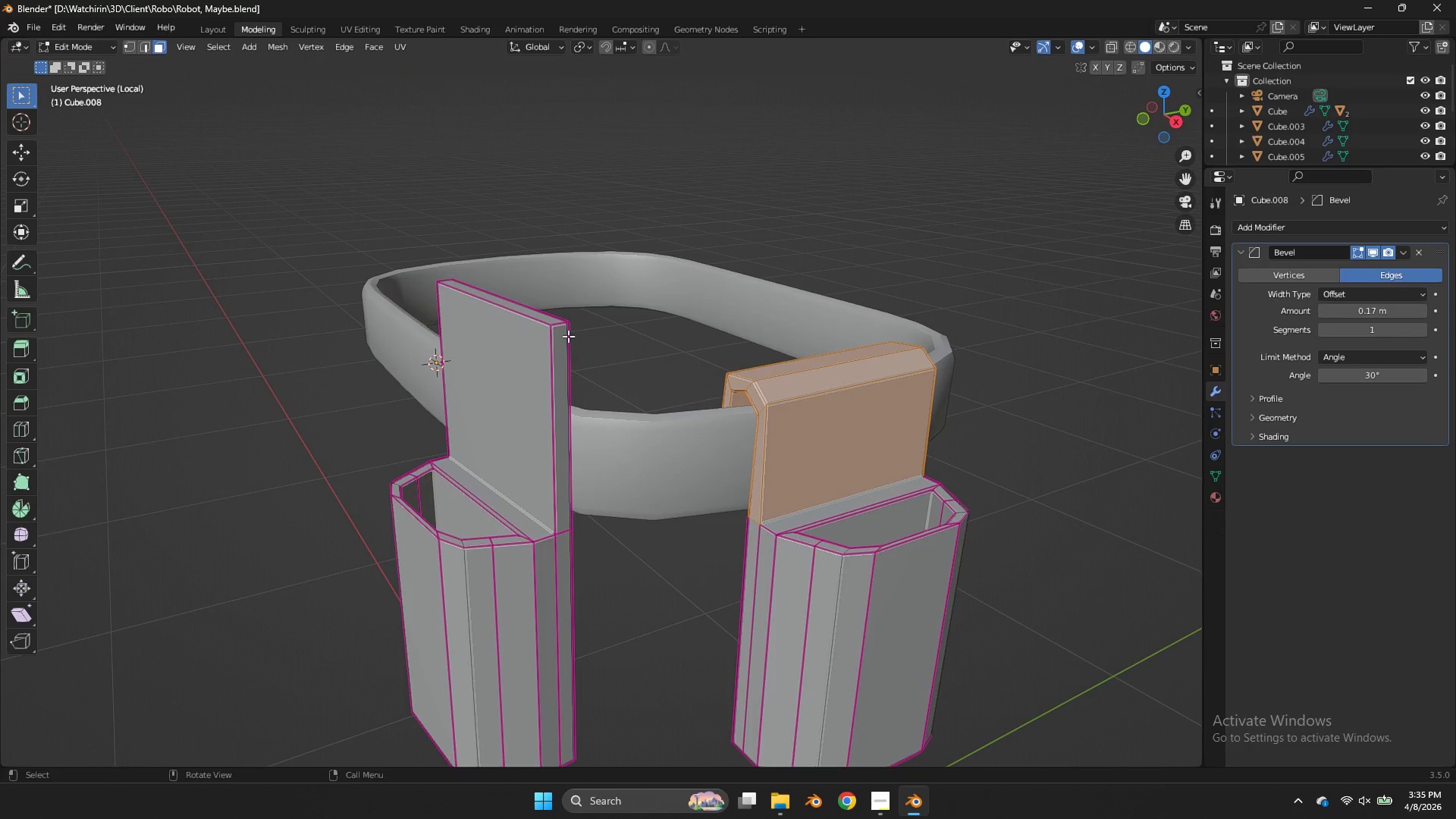 
left_click([542, 331])
 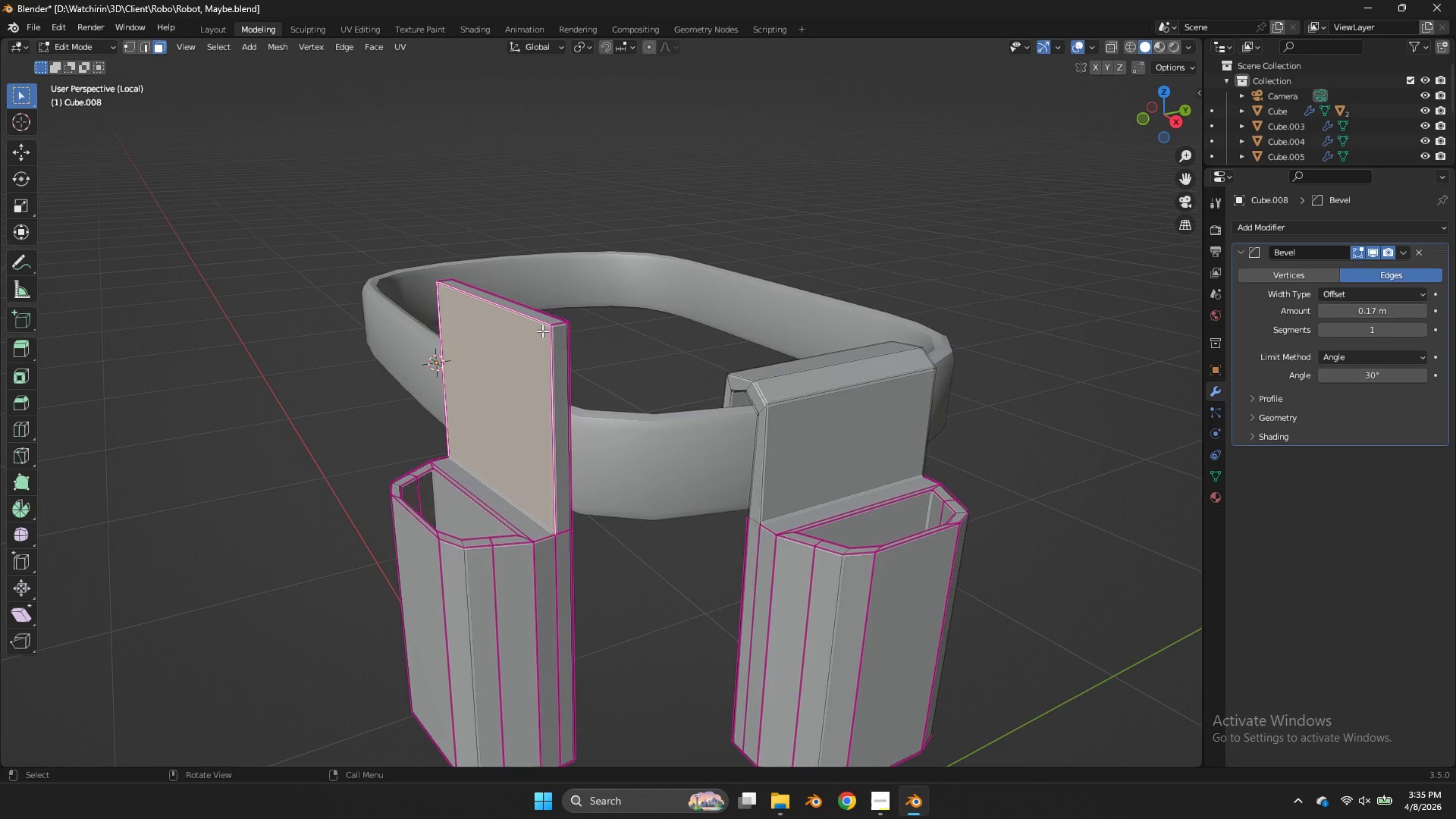 
type(lx)
 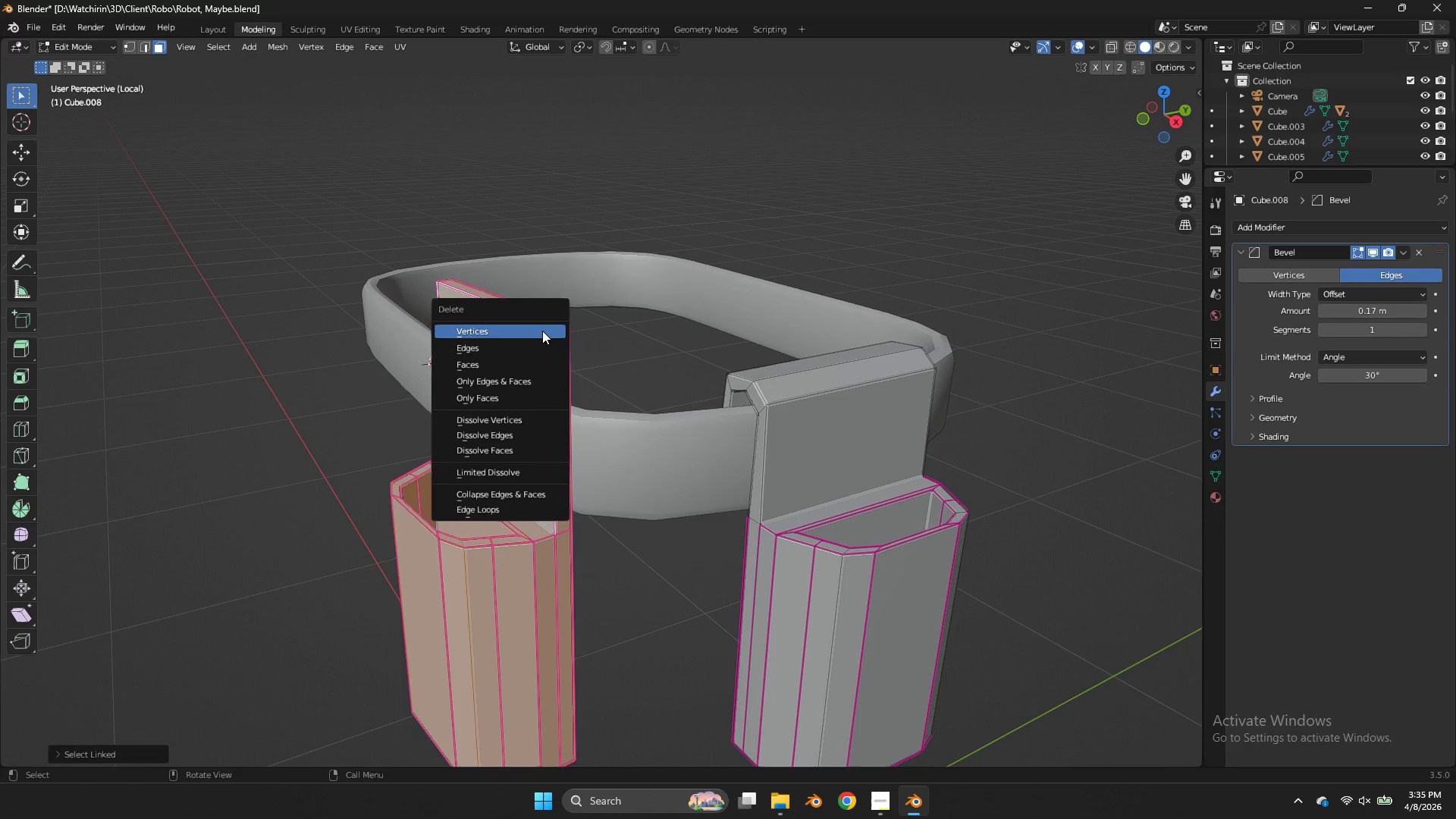 
left_click([542, 331])
 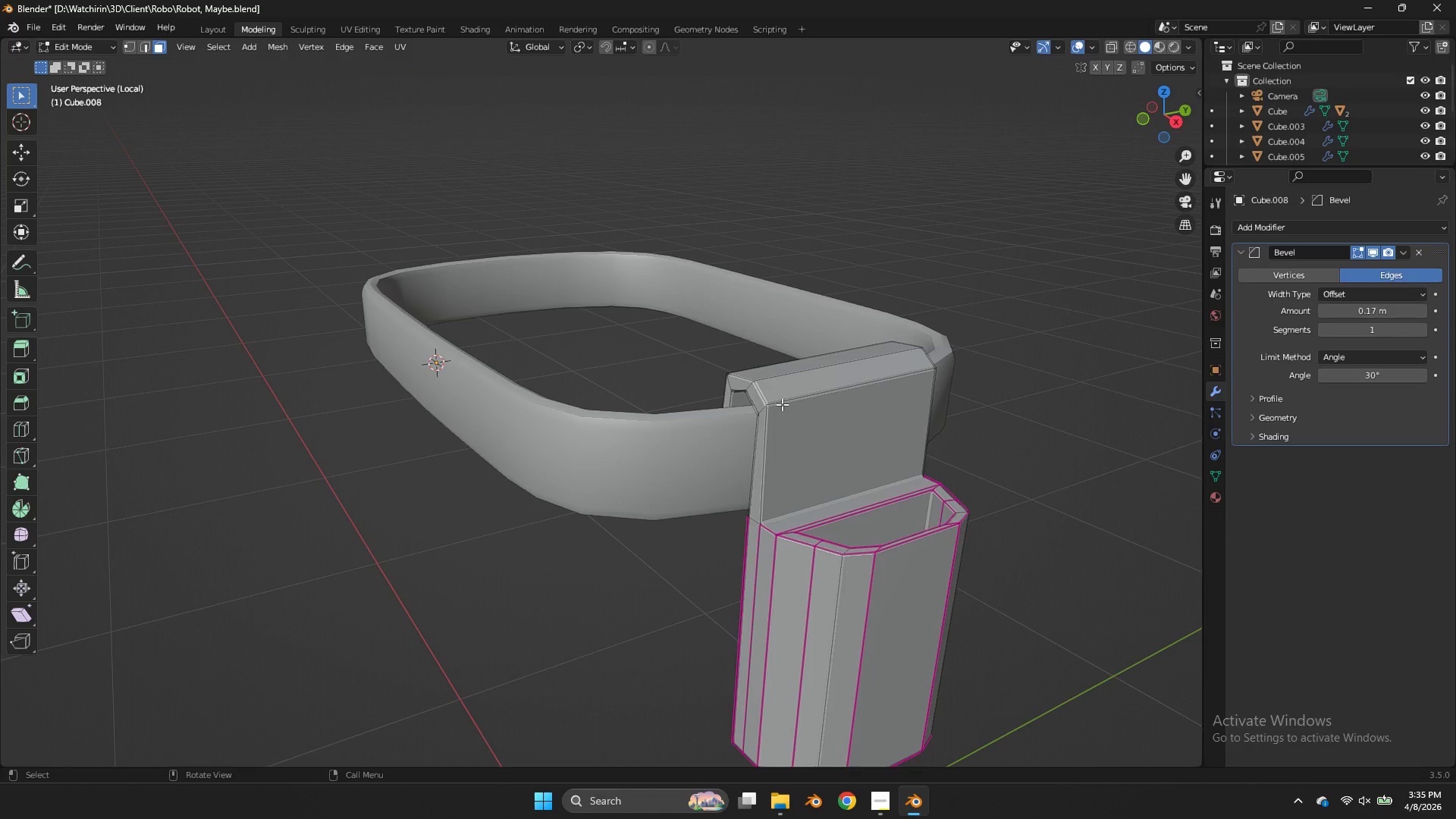 
left_click([780, 403])
 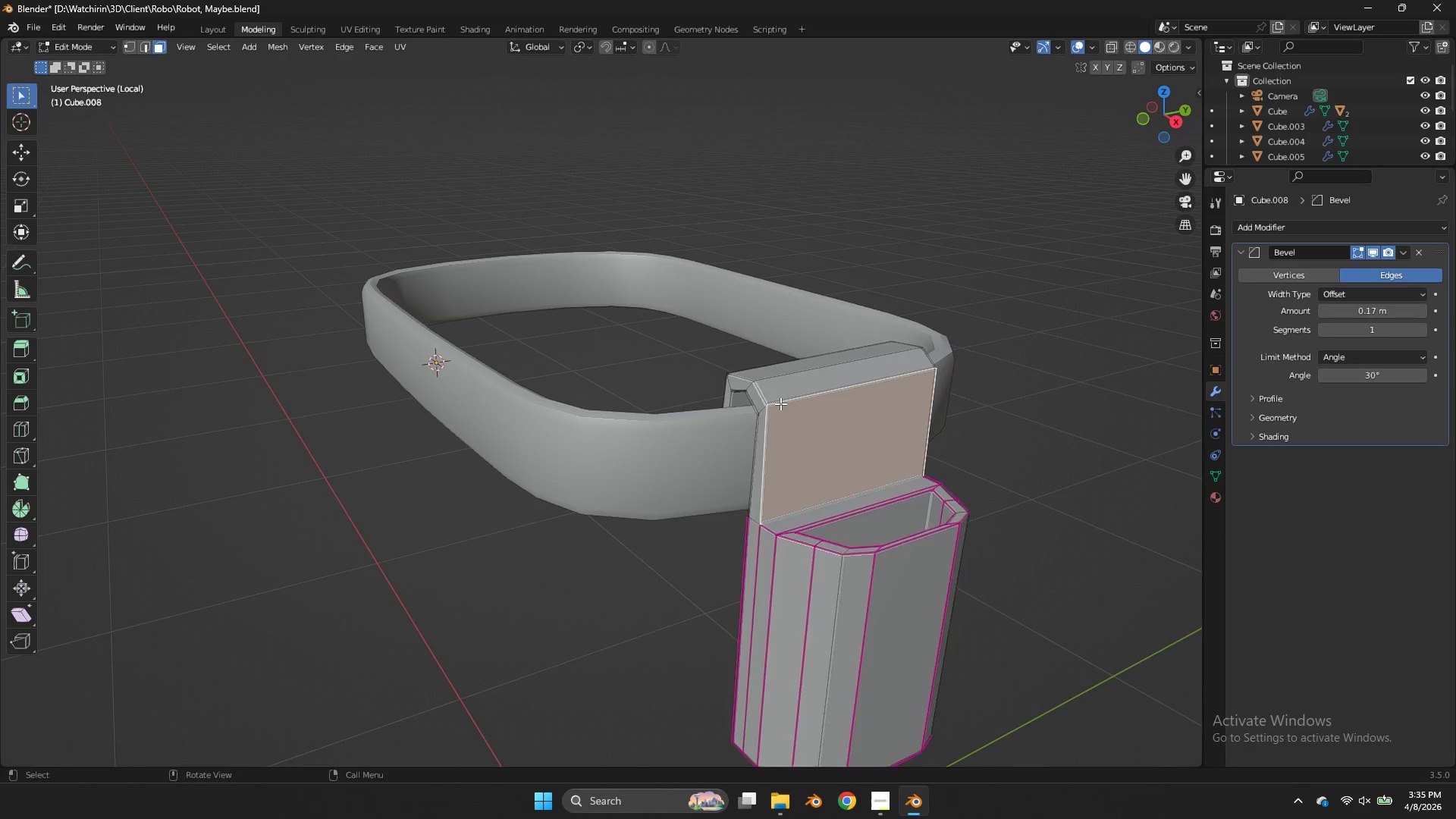 
key(L)
 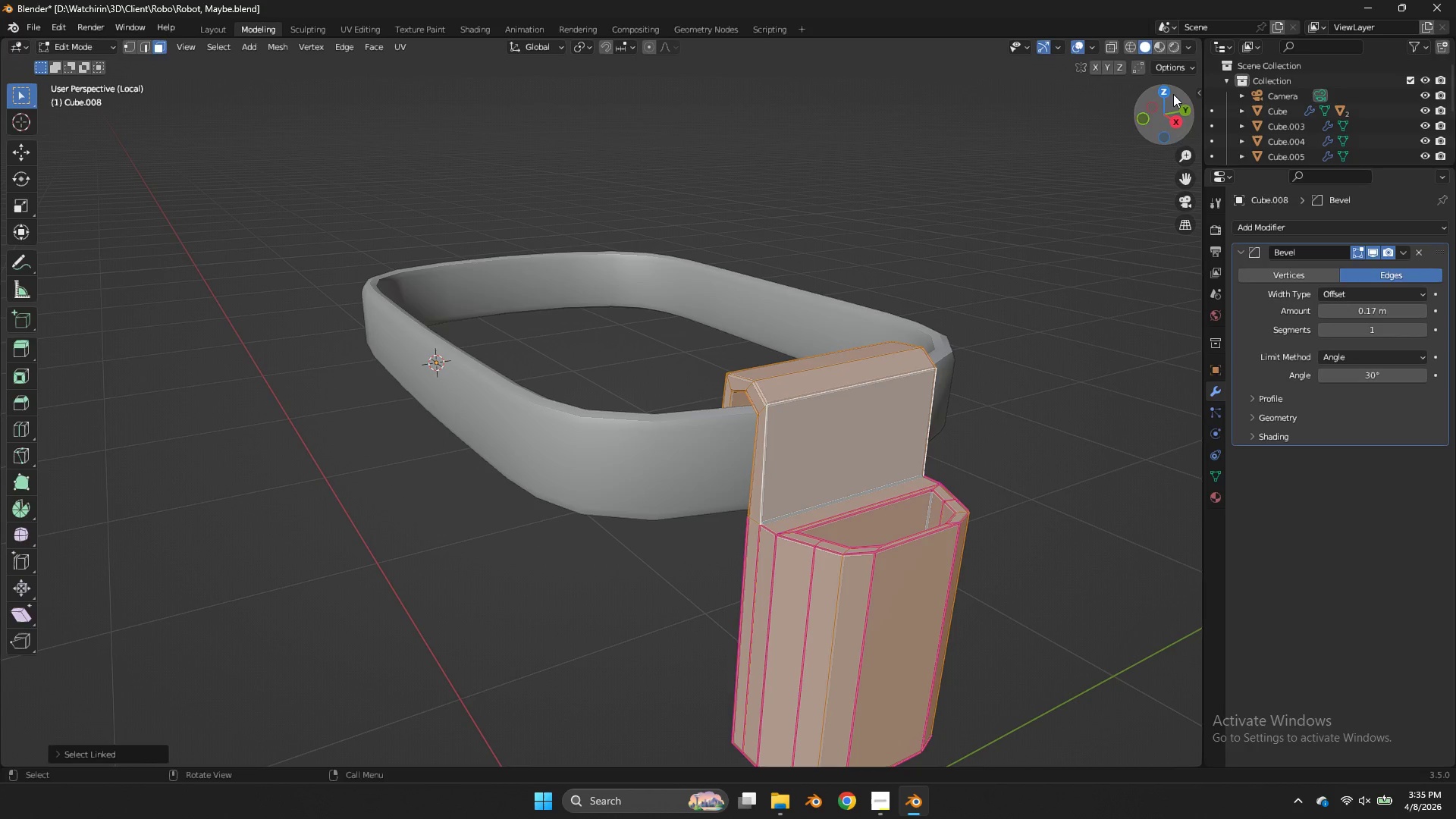 
key(Tab)
 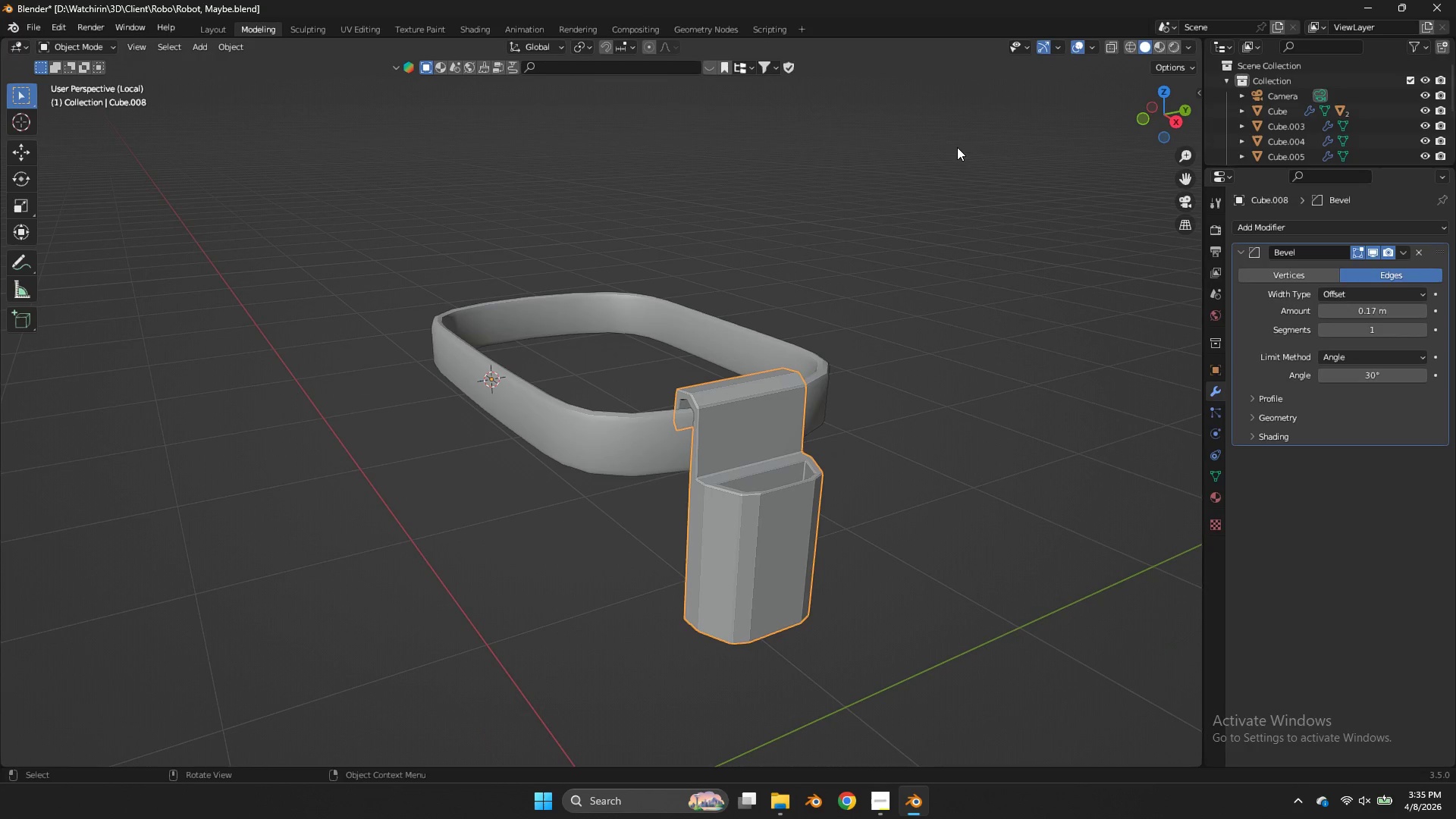 
key(Control+ControlLeft)
 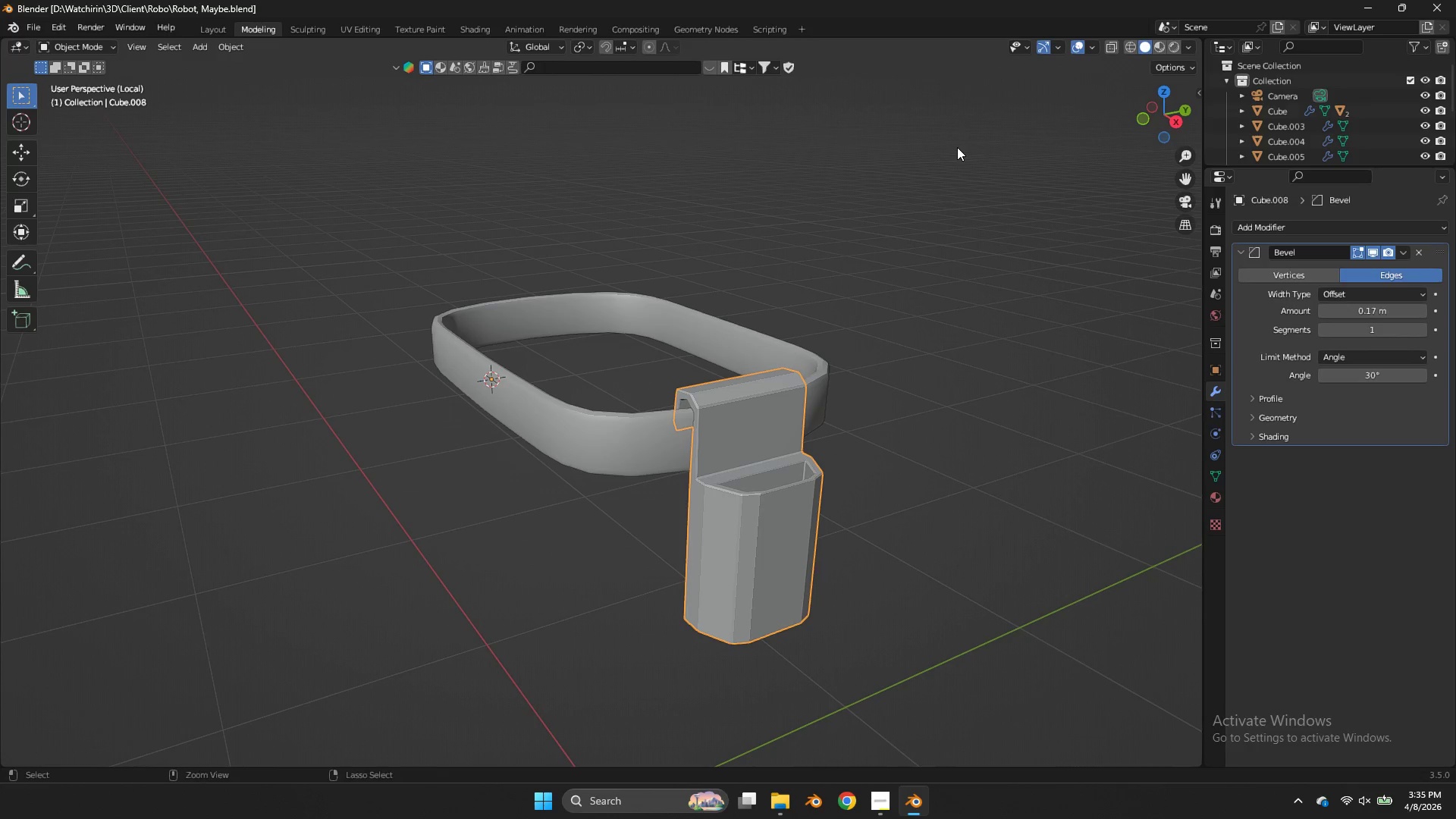 
key(Control+S)
 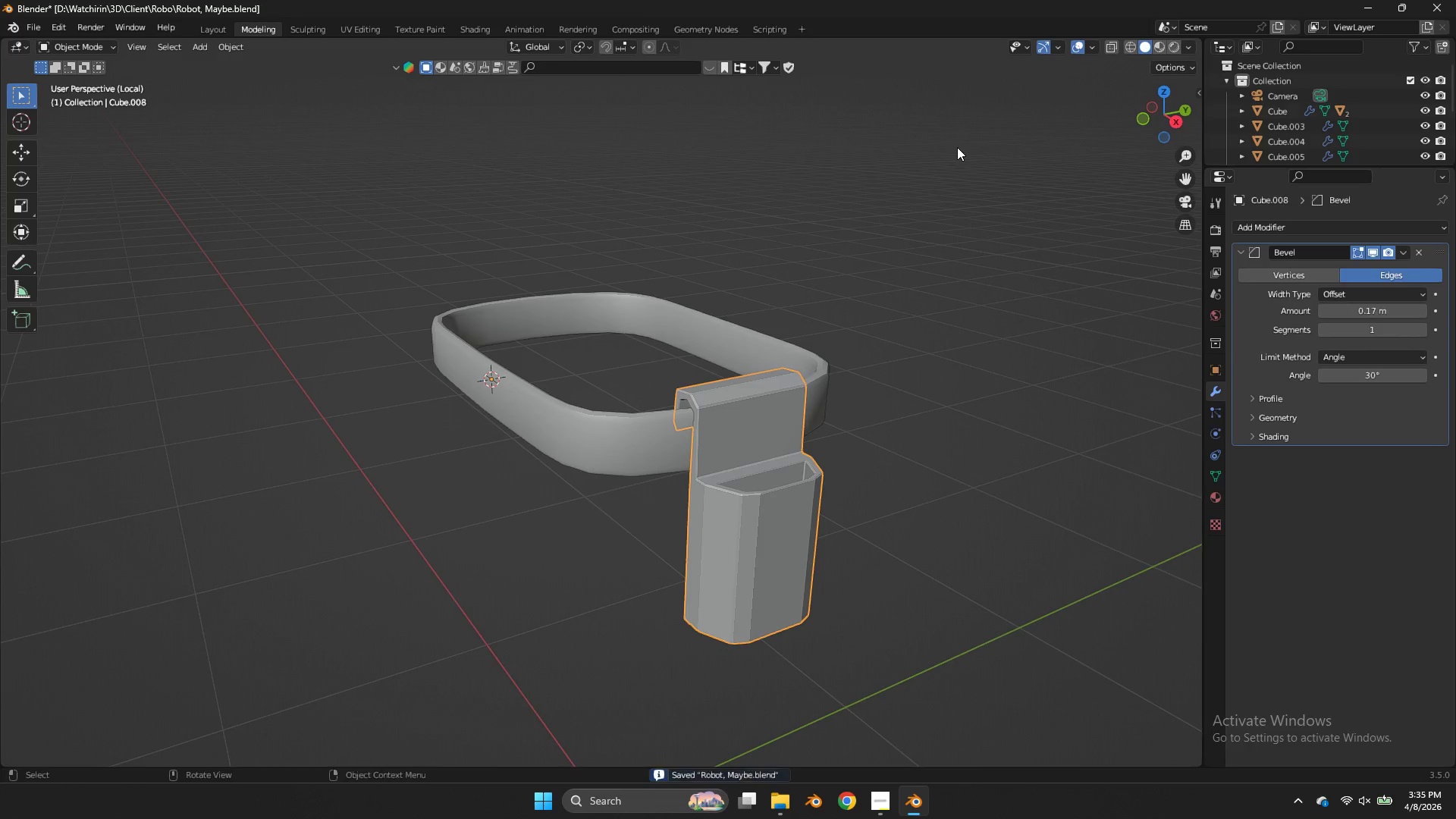 
scroll: coordinate [952, 143], scroll_direction: down, amount: 2.0
 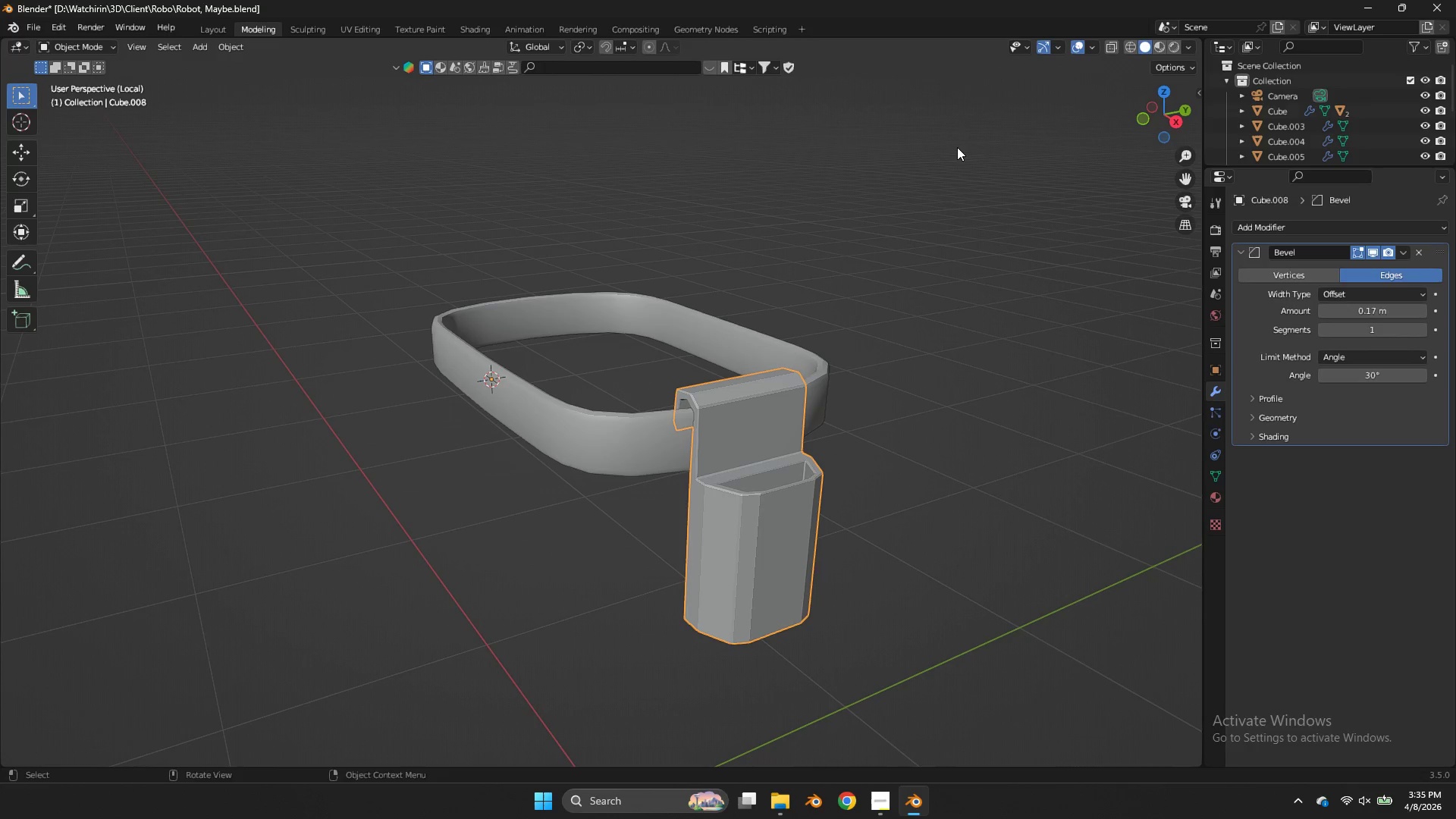 
key(NumpadDivide)
 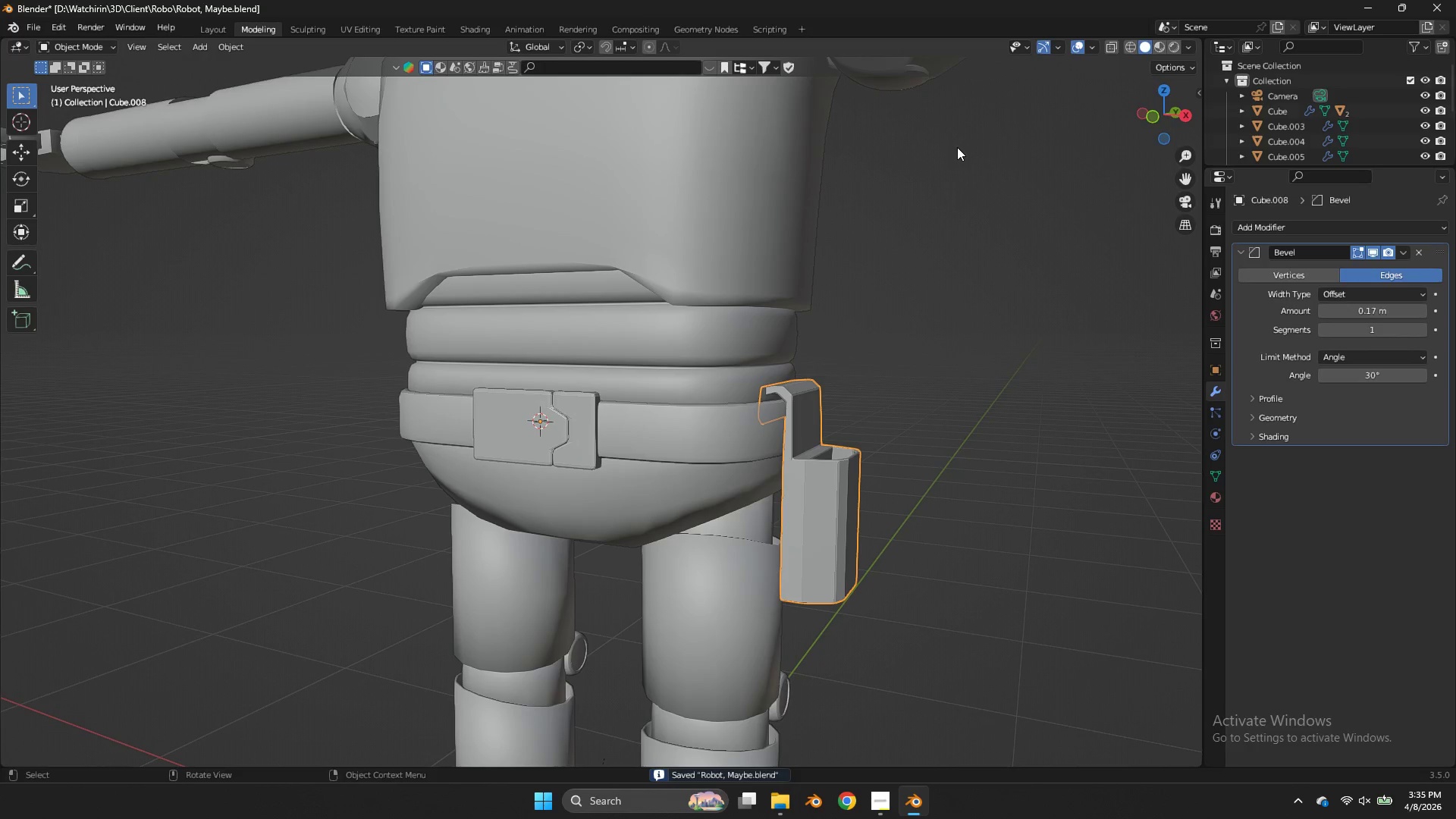 
left_click([1065, 331])
 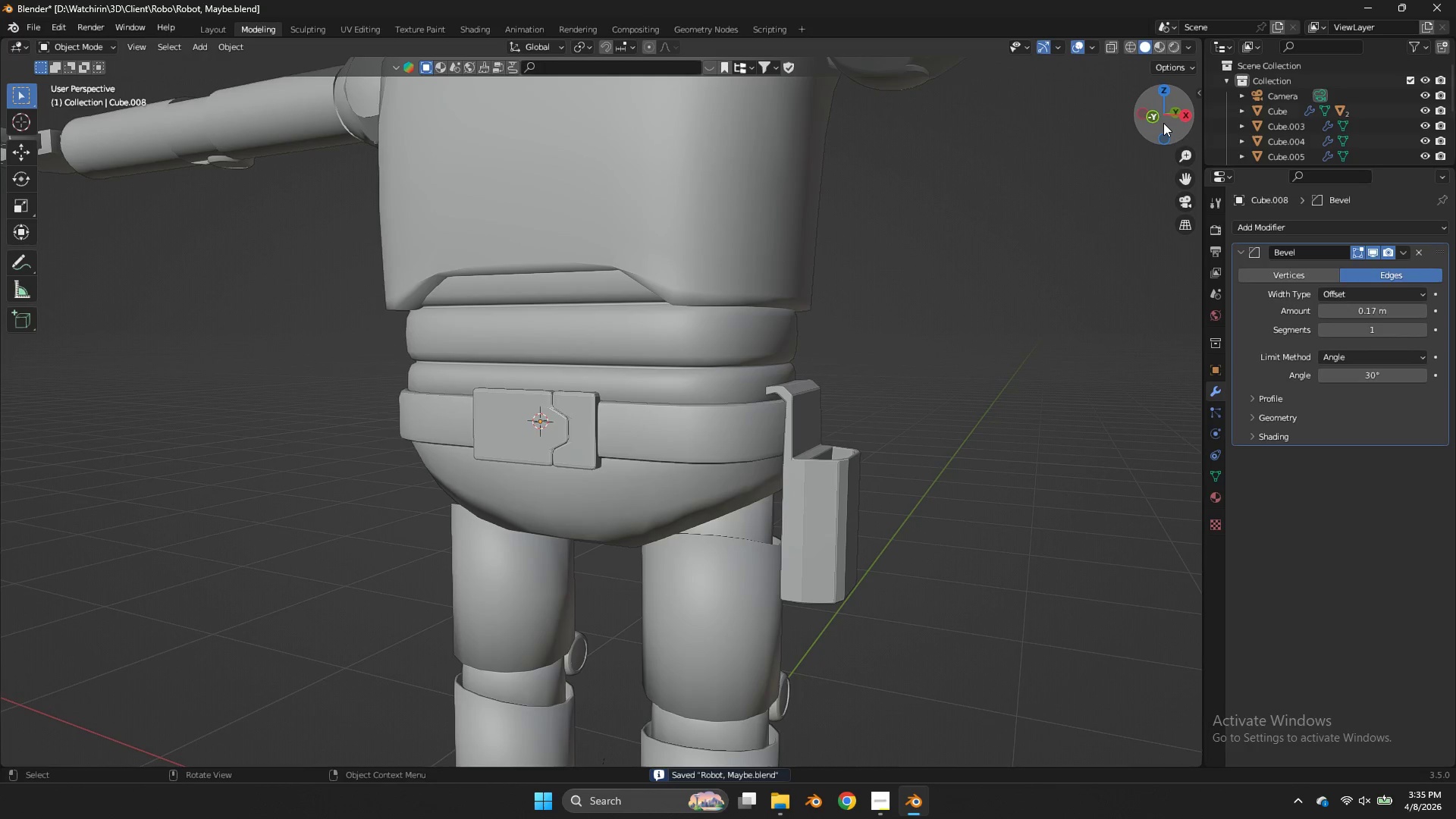 
left_click_drag(start_coordinate=[1166, 117], to_coordinate=[1188, 96])
 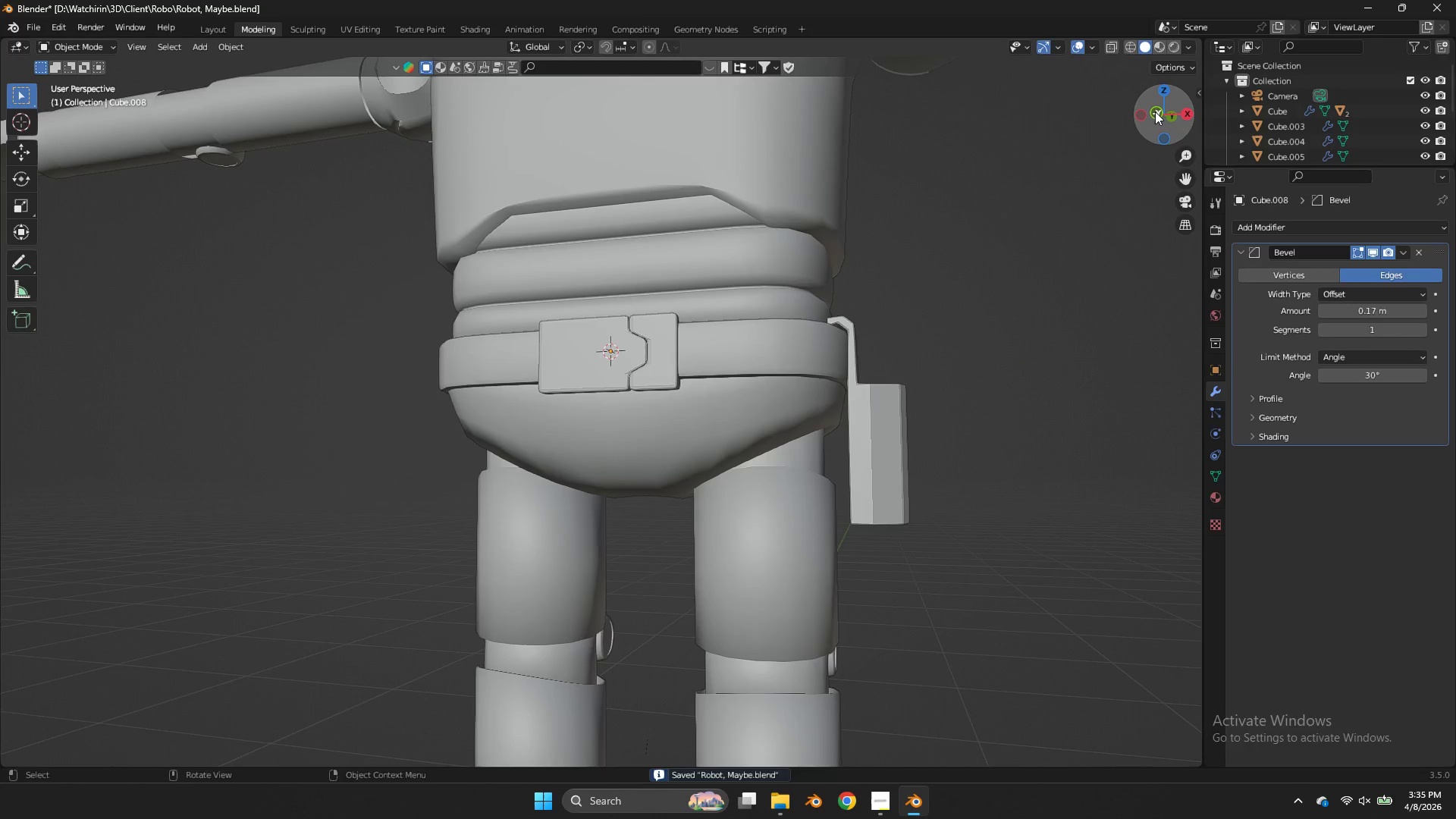 
left_click([1155, 111])
 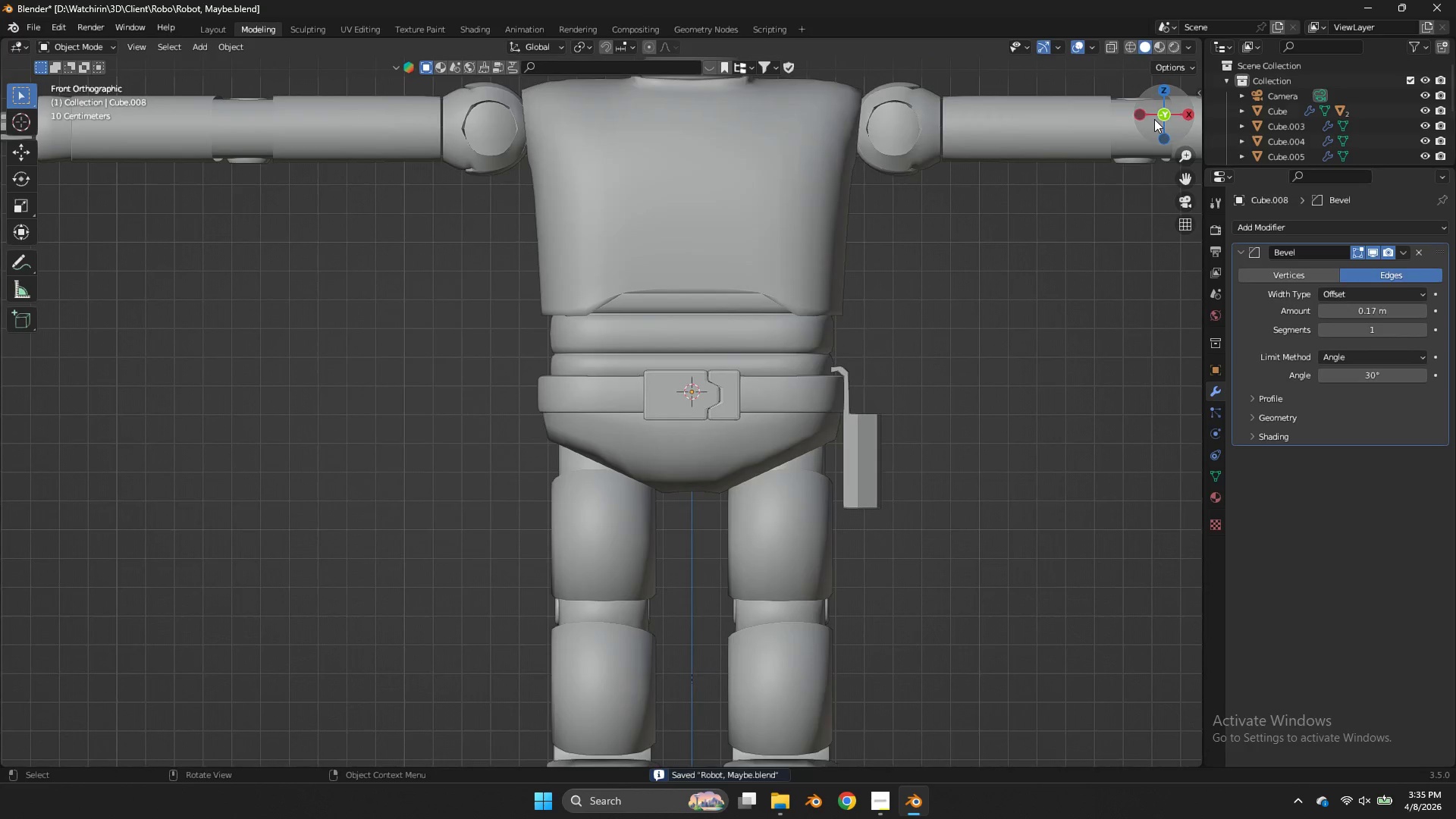 
key(Z)
 